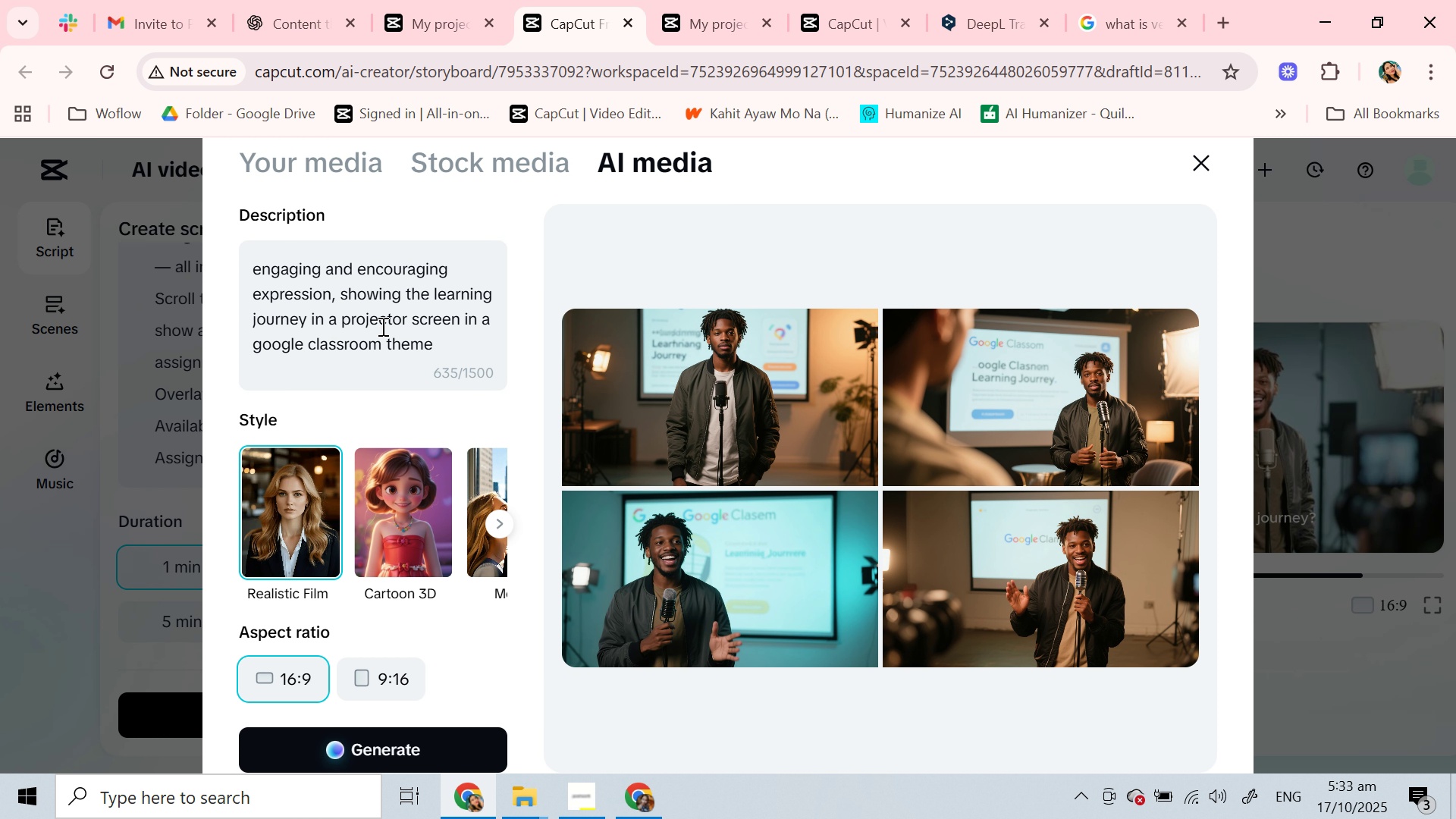 
scroll: coordinate [381, 326], scroll_direction: up, amount: 1.0
 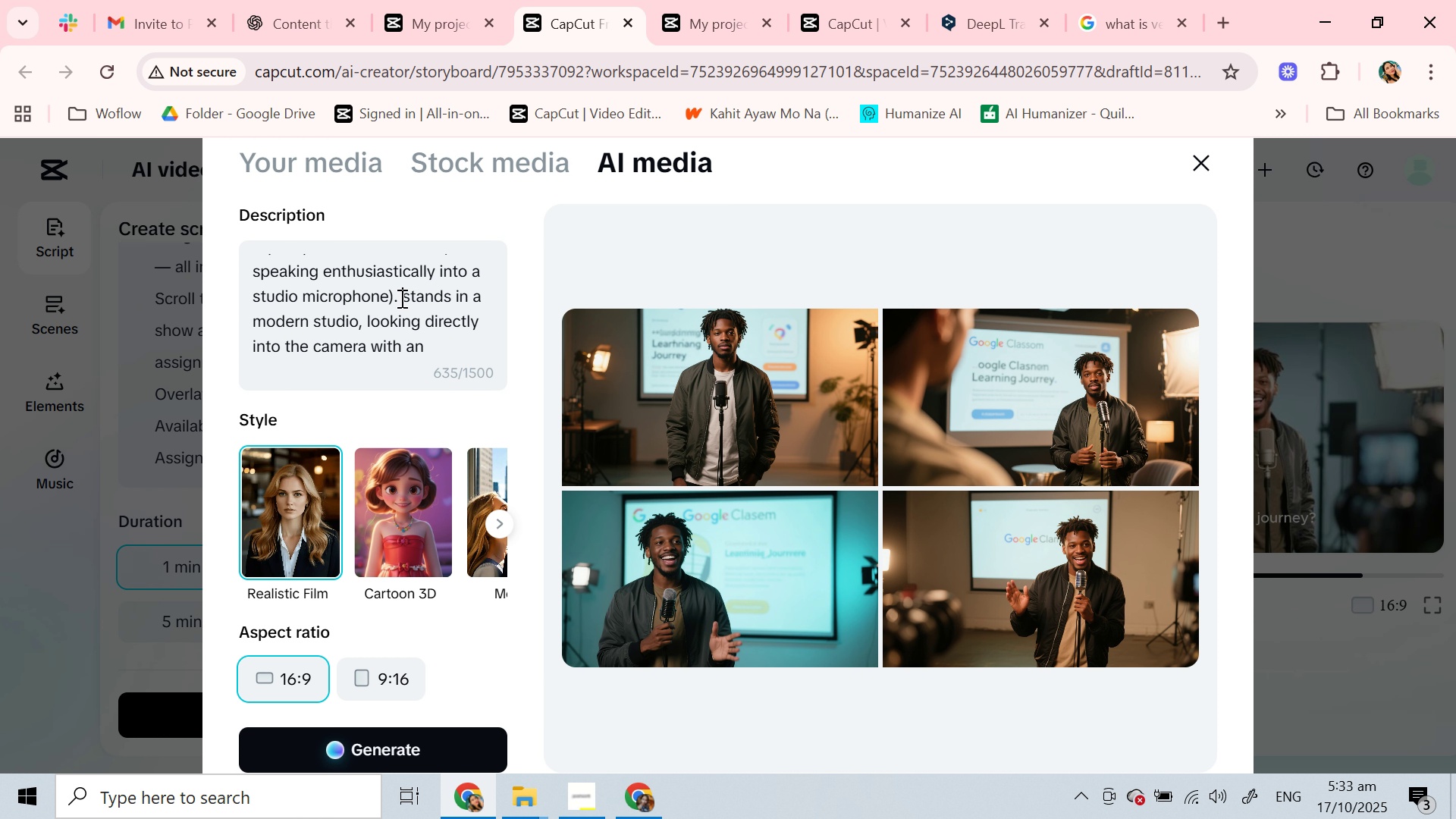 
left_click([400, 298])
 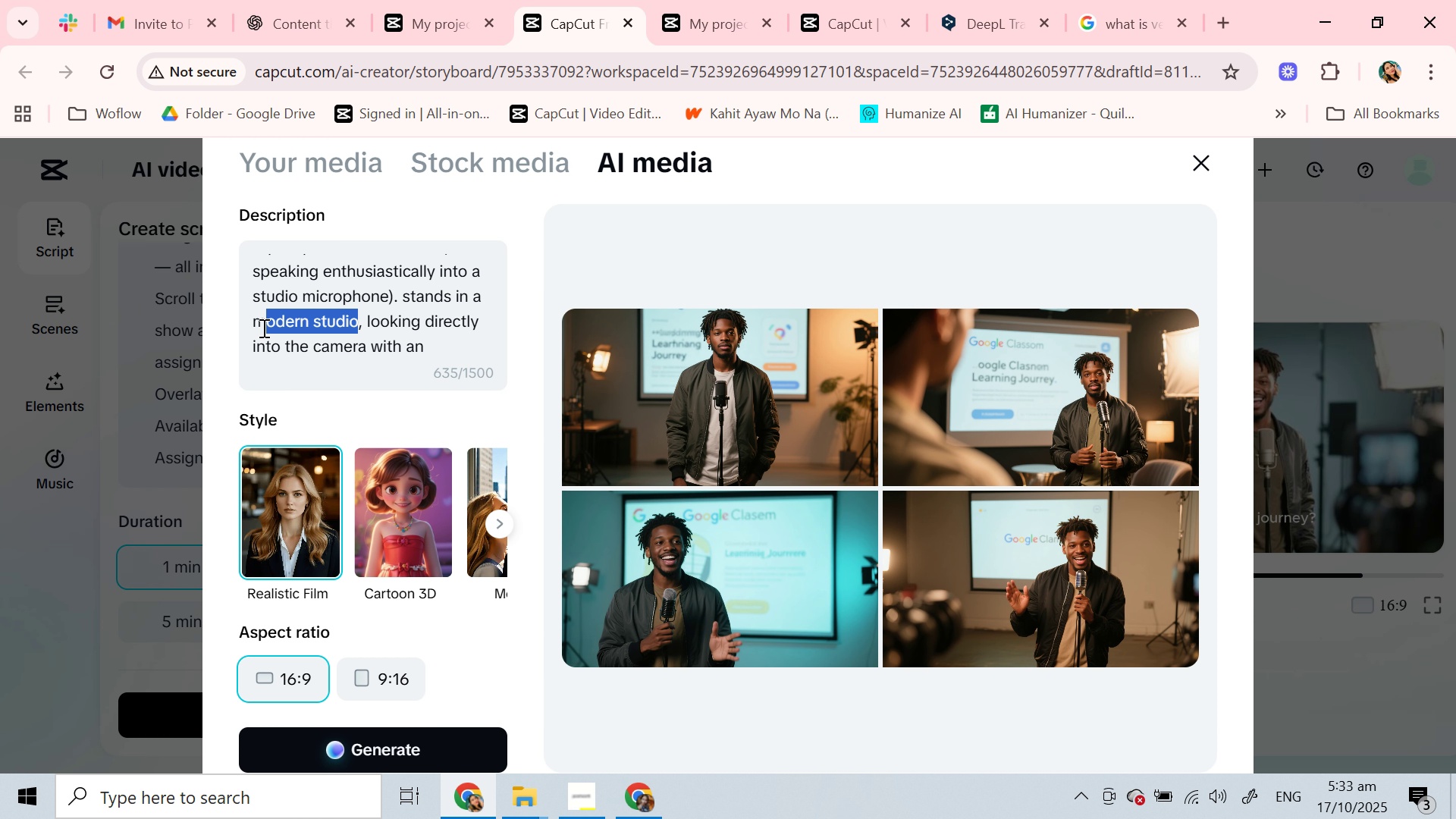 
type(classroom)
 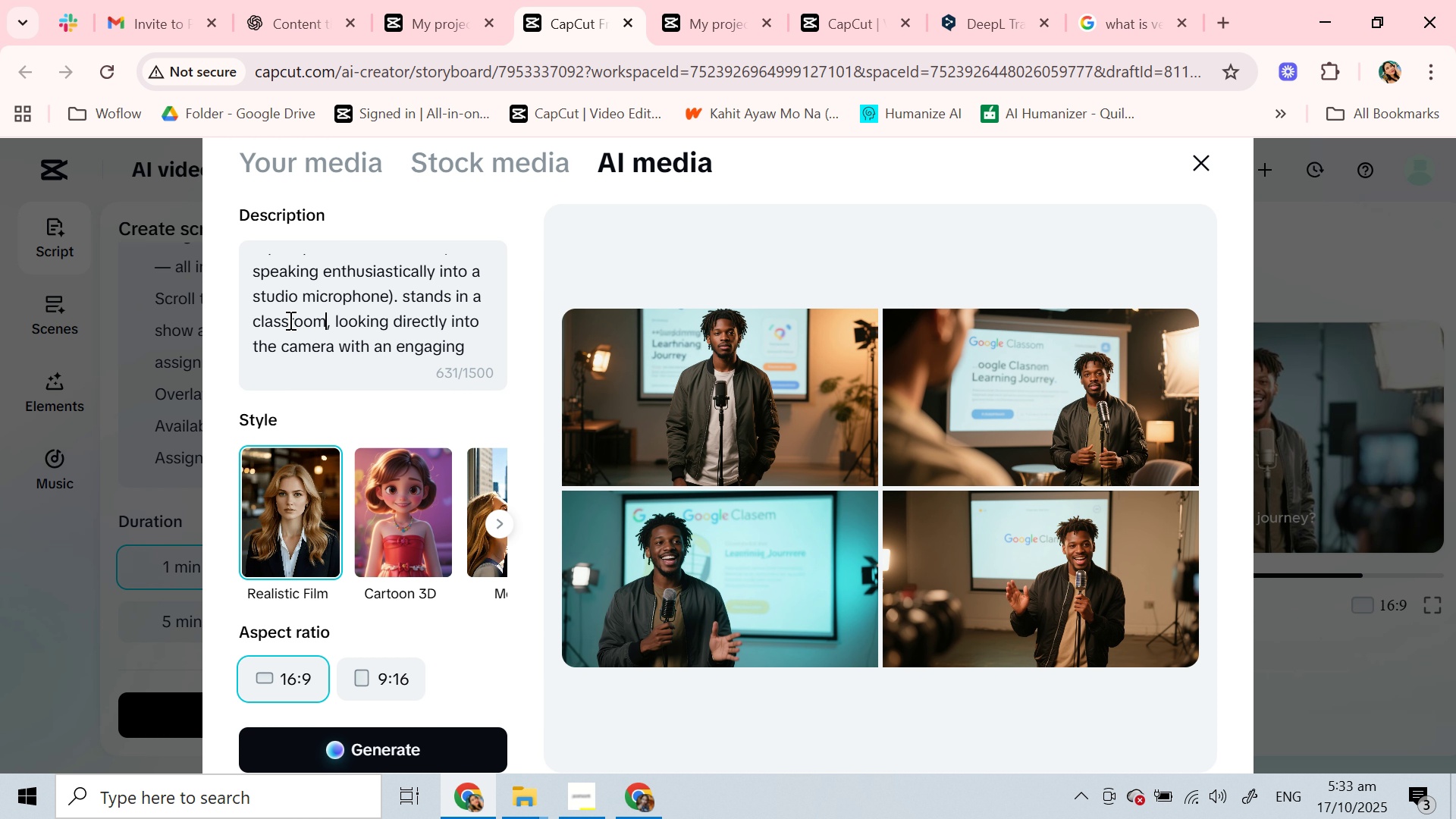 
scroll: coordinate [298, 318], scroll_direction: up, amount: 1.0
 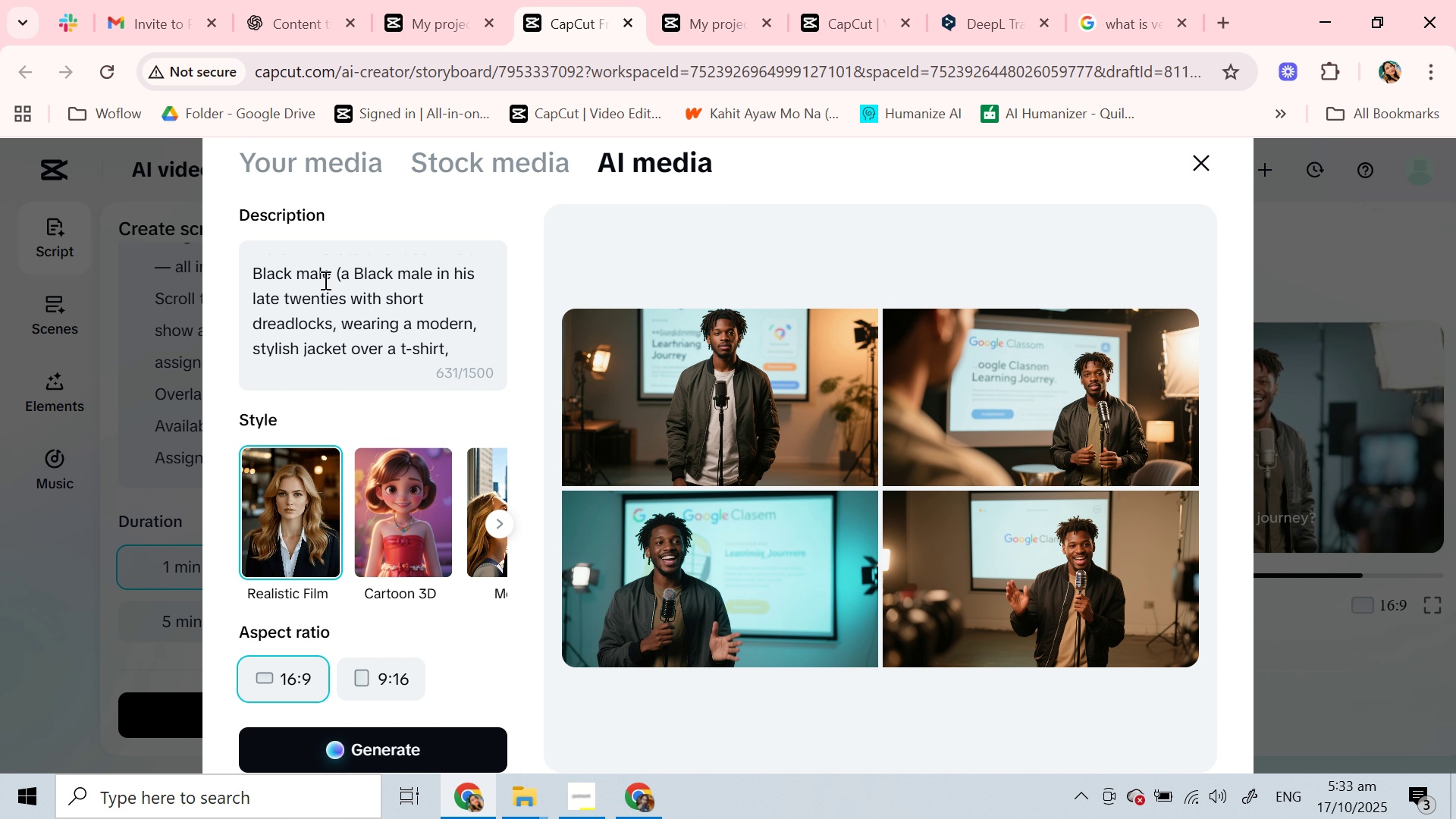 
scroll: coordinate [325, 281], scroll_direction: down, amount: 2.0
 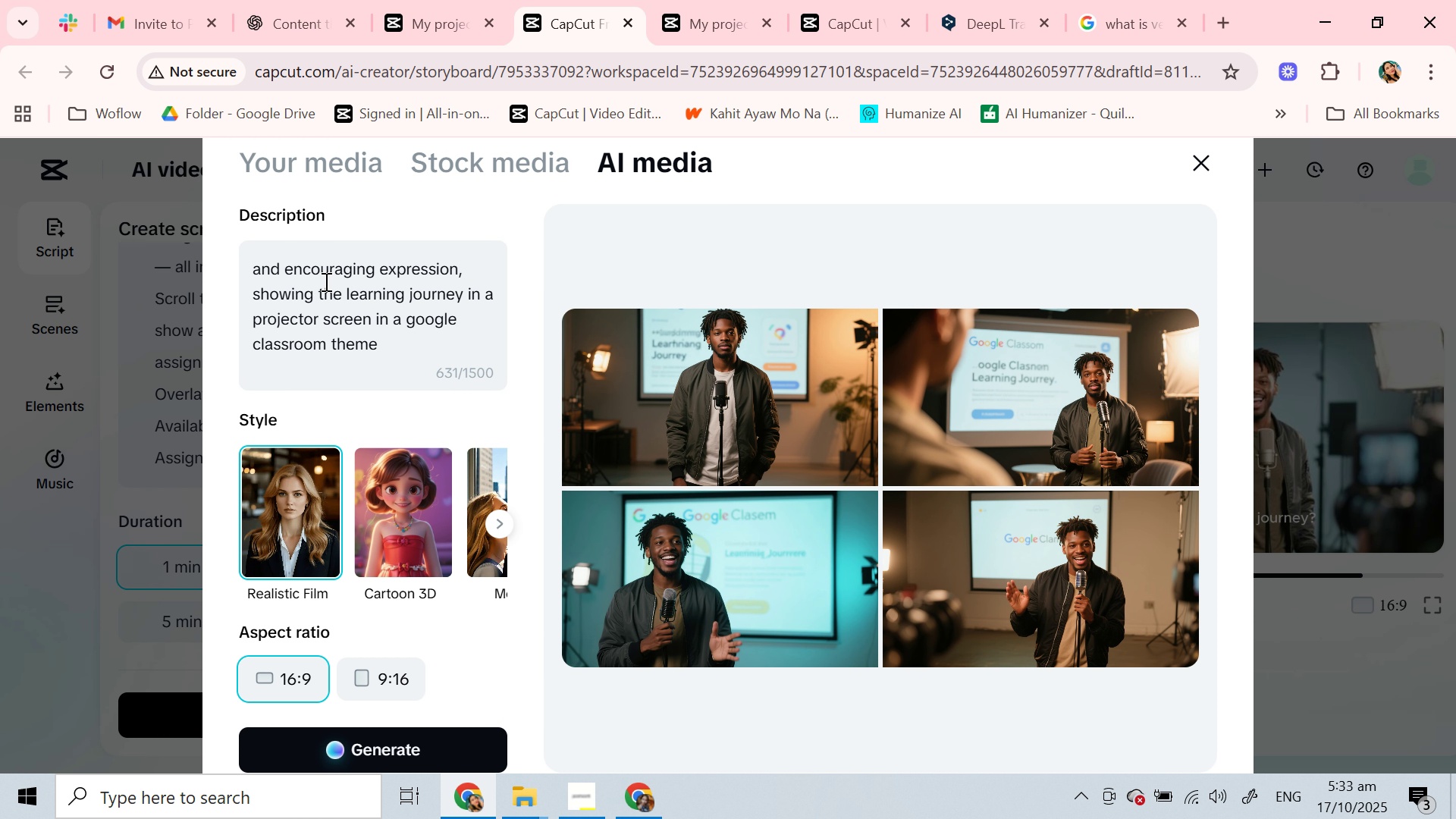 
scroll: coordinate [325, 281], scroll_direction: up, amount: 3.0
 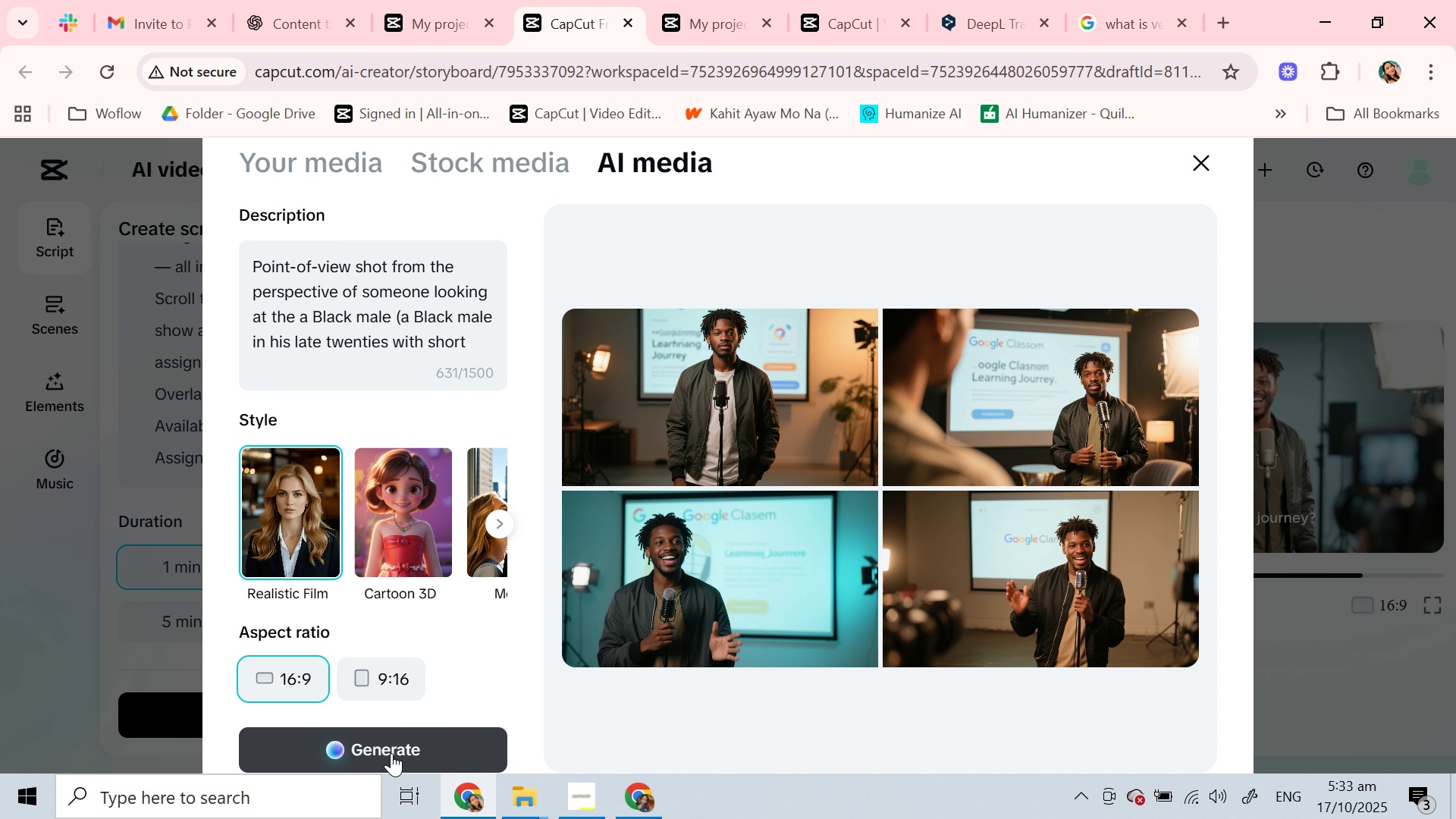 
left_click([391, 749])
 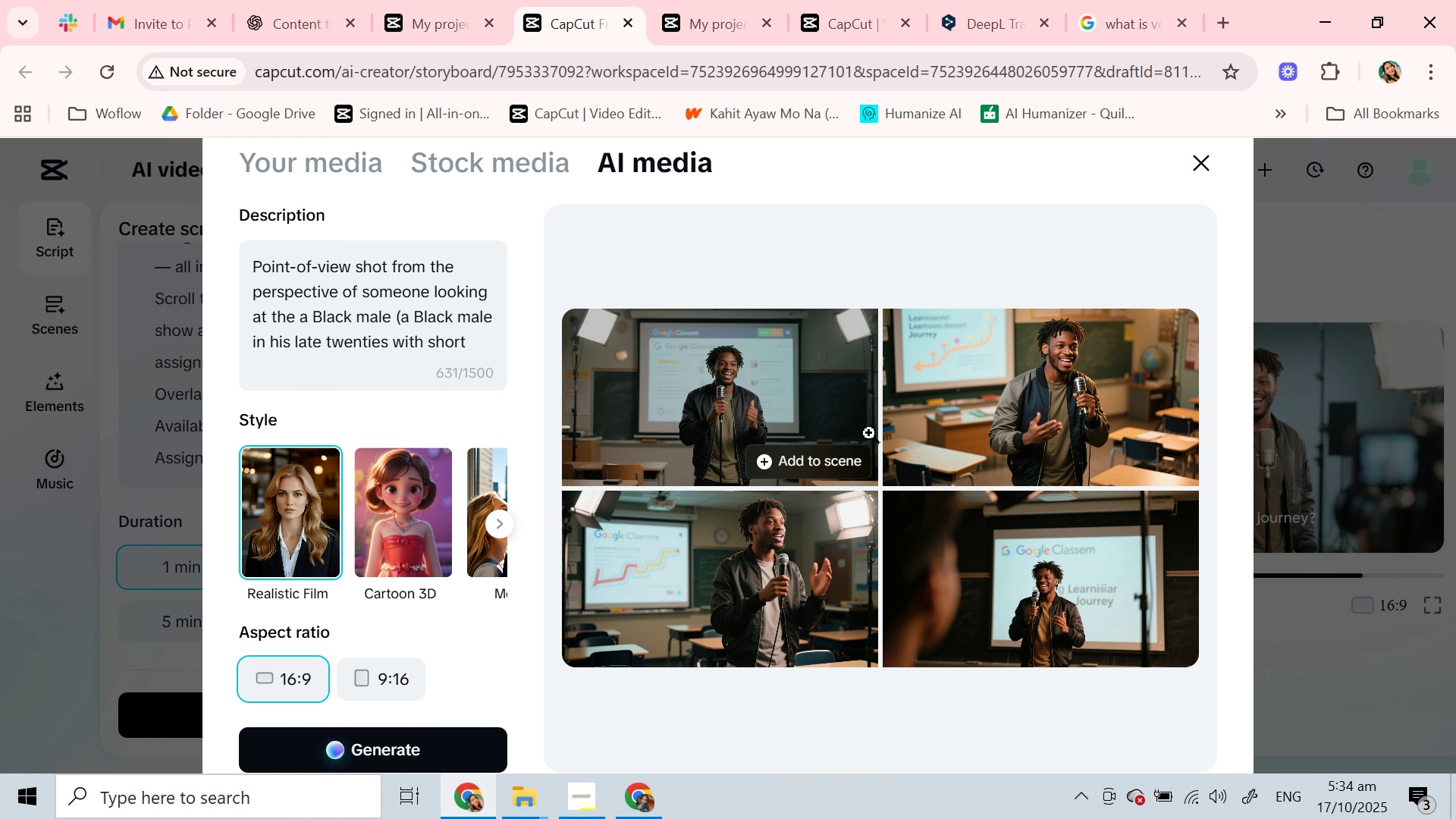 
wait(20.09)
 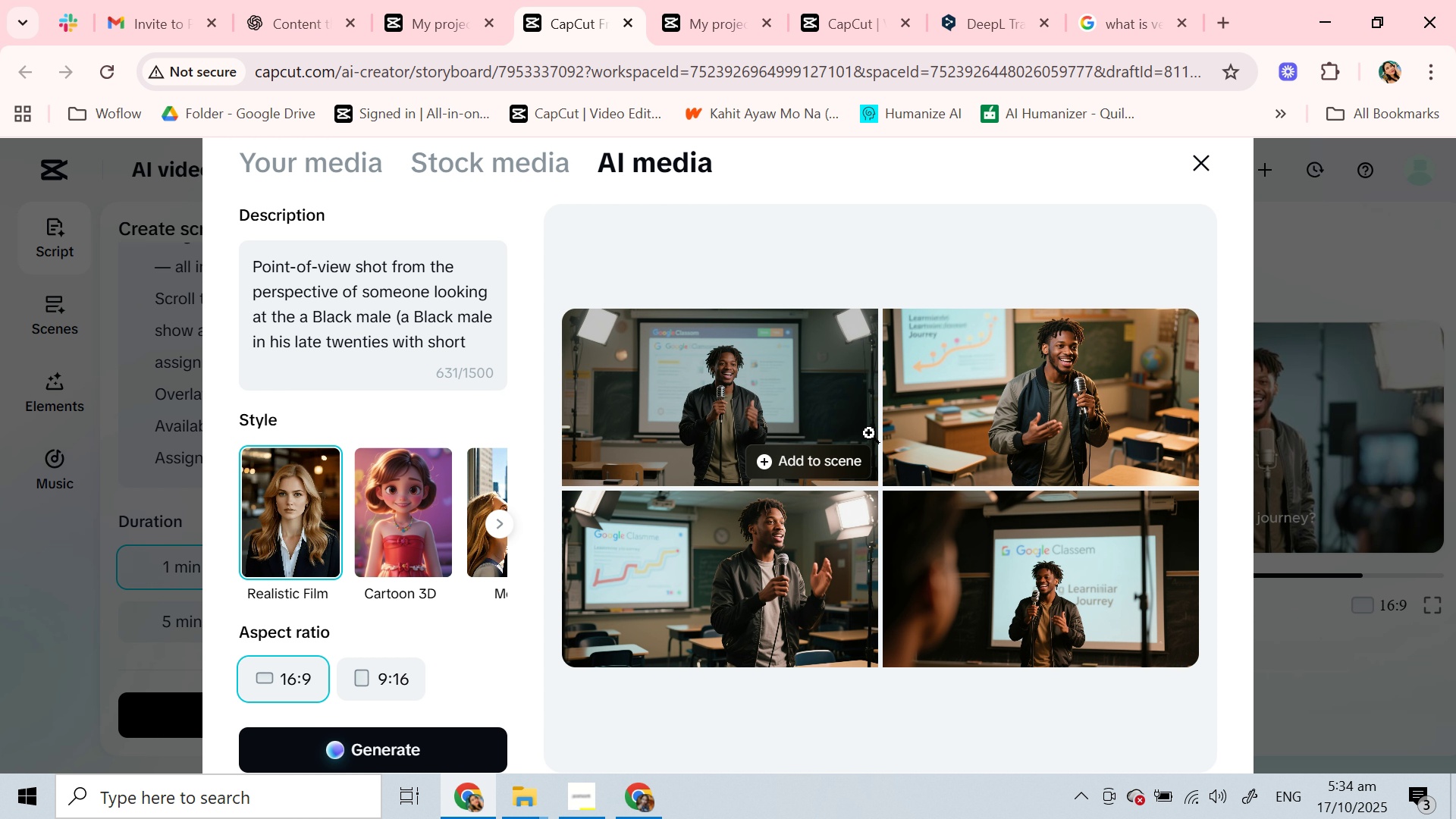 
left_click([834, 377])
 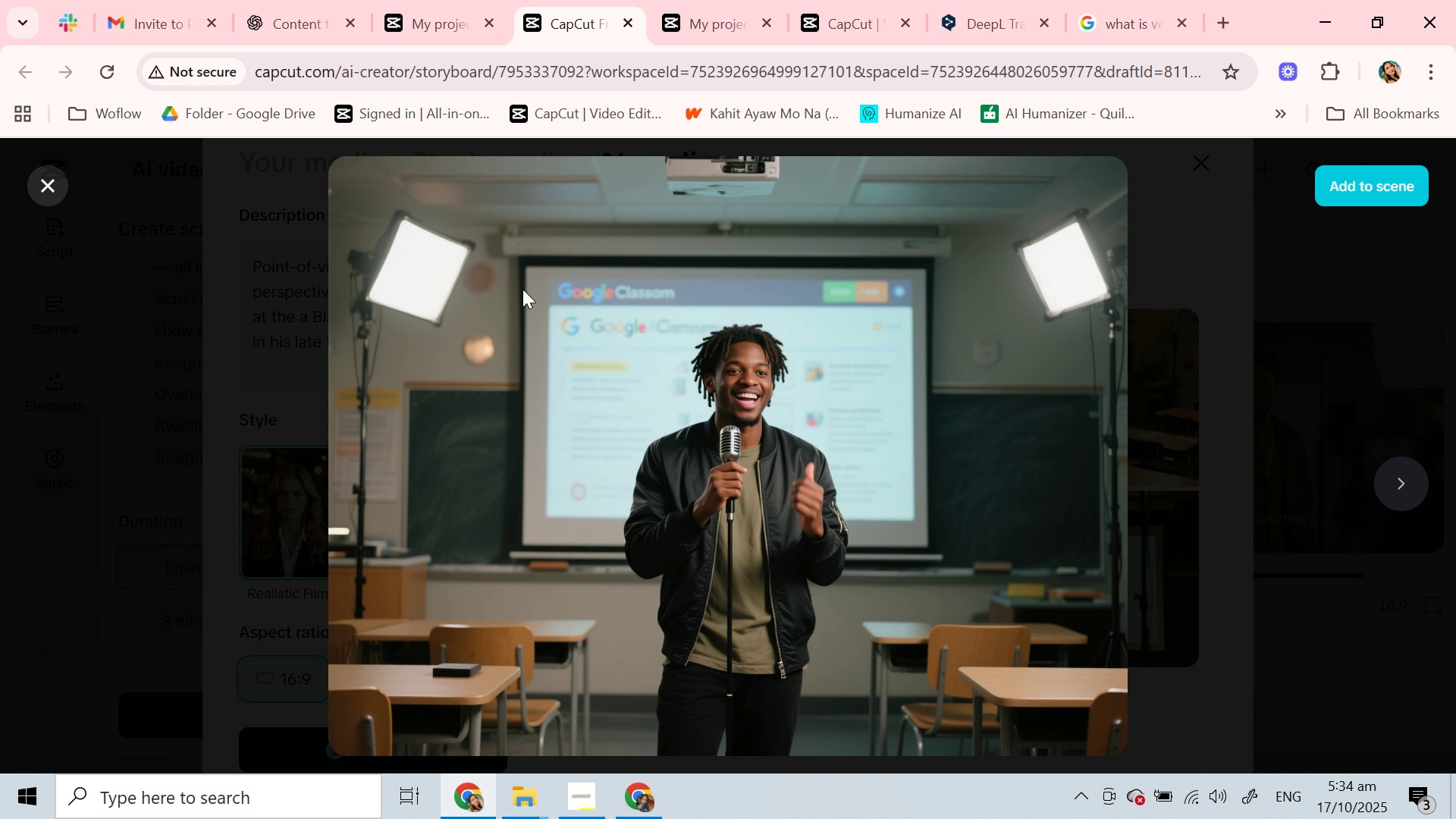 
left_click([37, 177])
 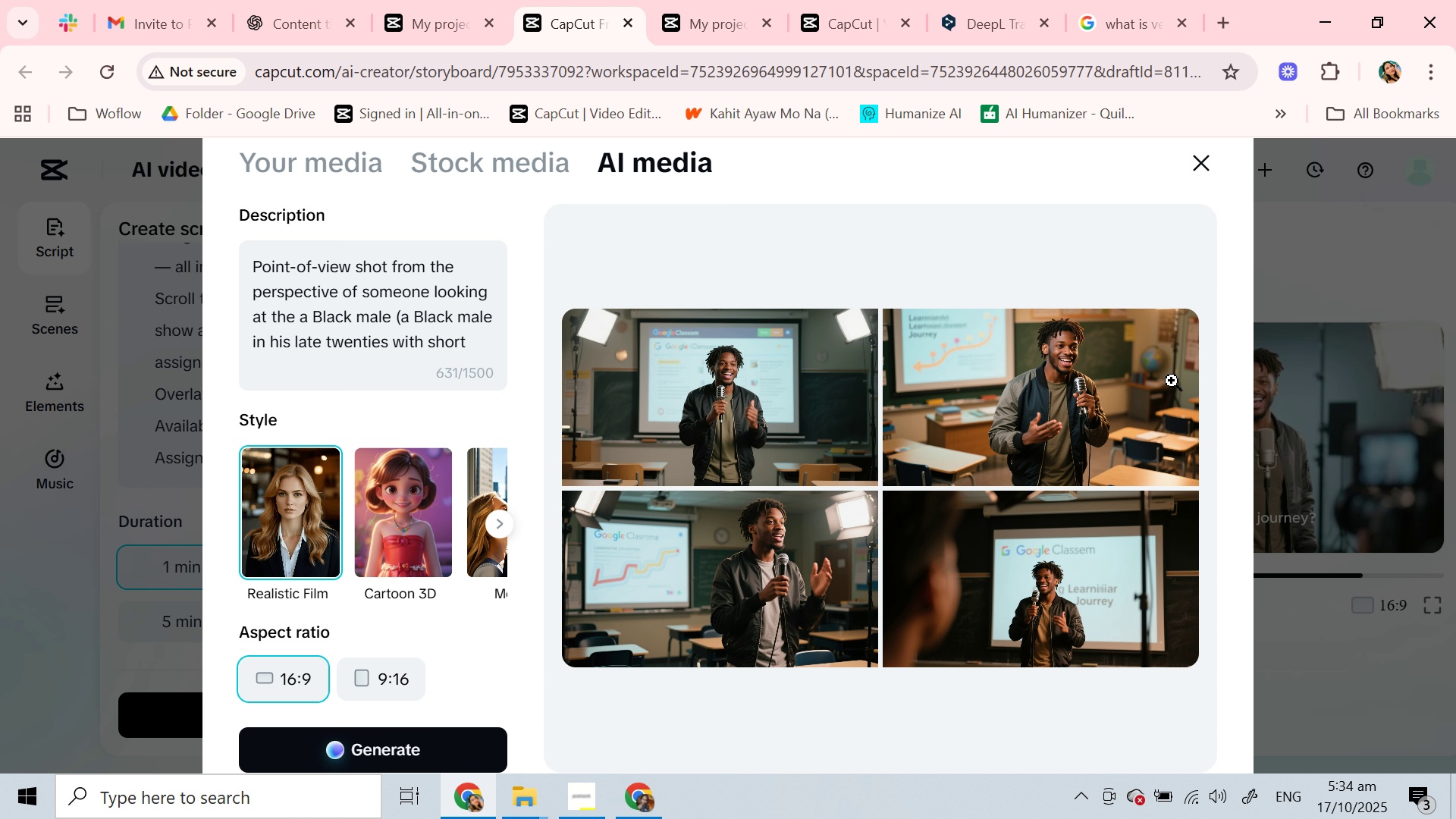 
mouse_move([1091, 406])
 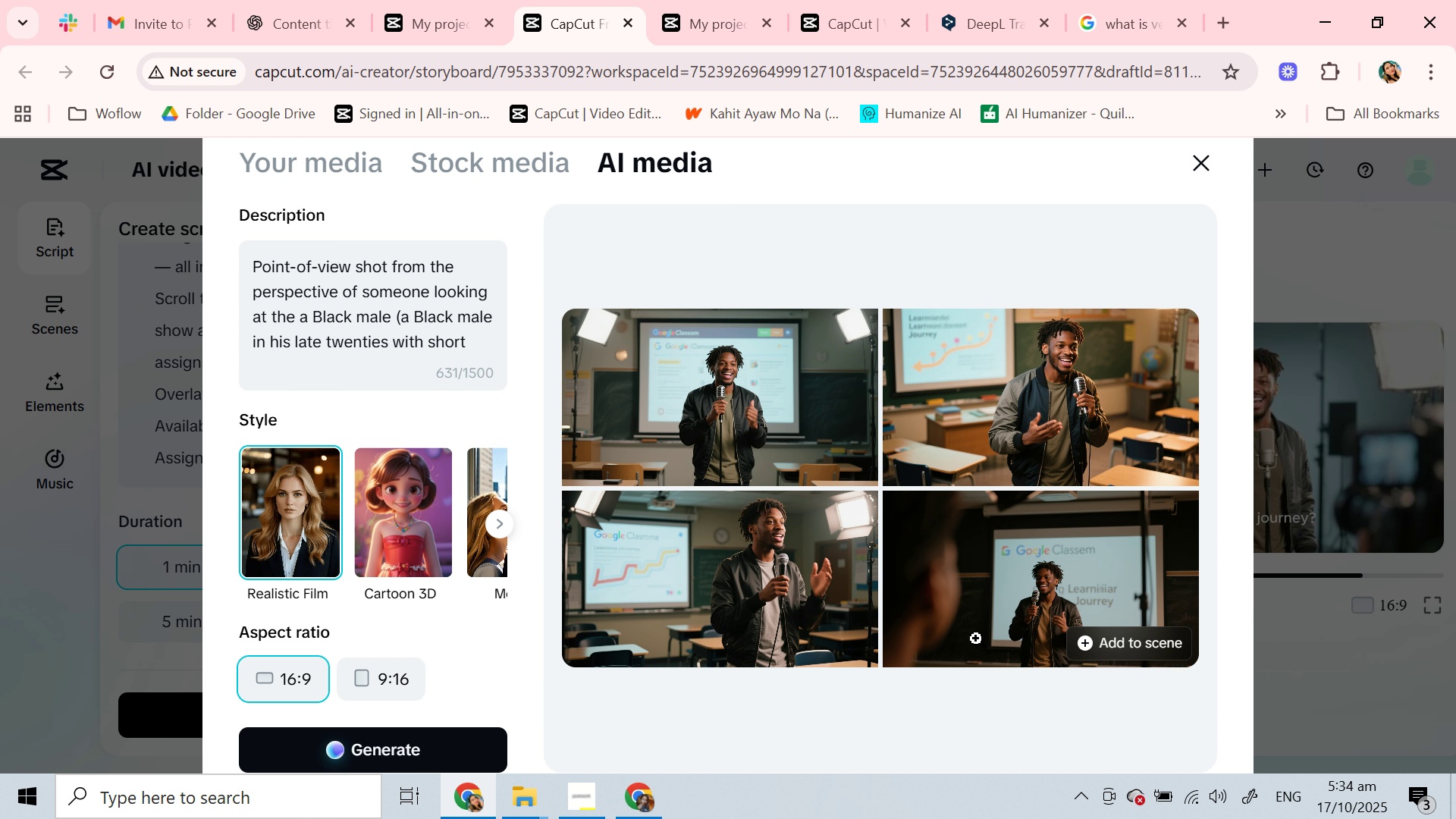 
left_click([976, 639])
 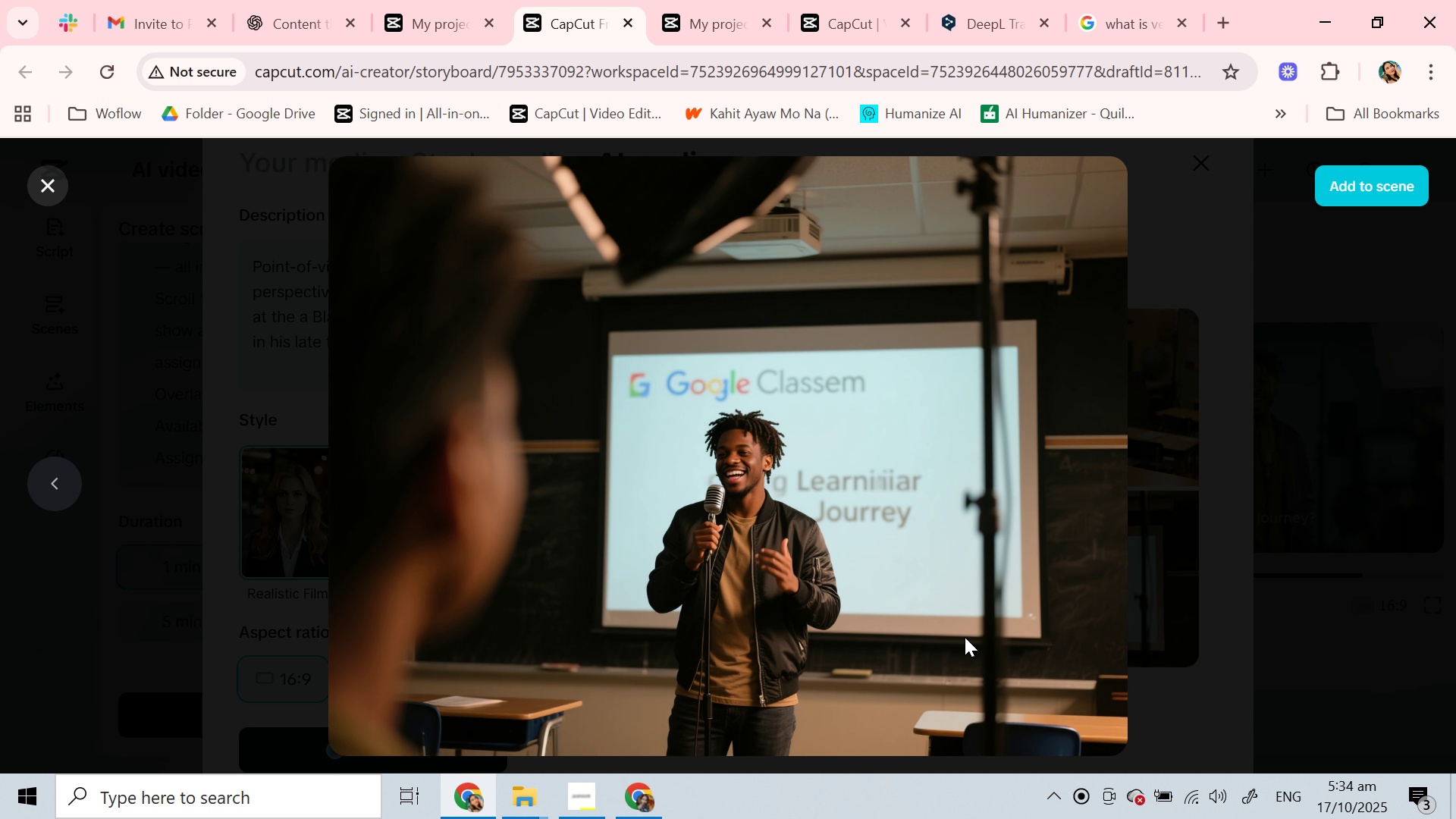 
wait(7.98)
 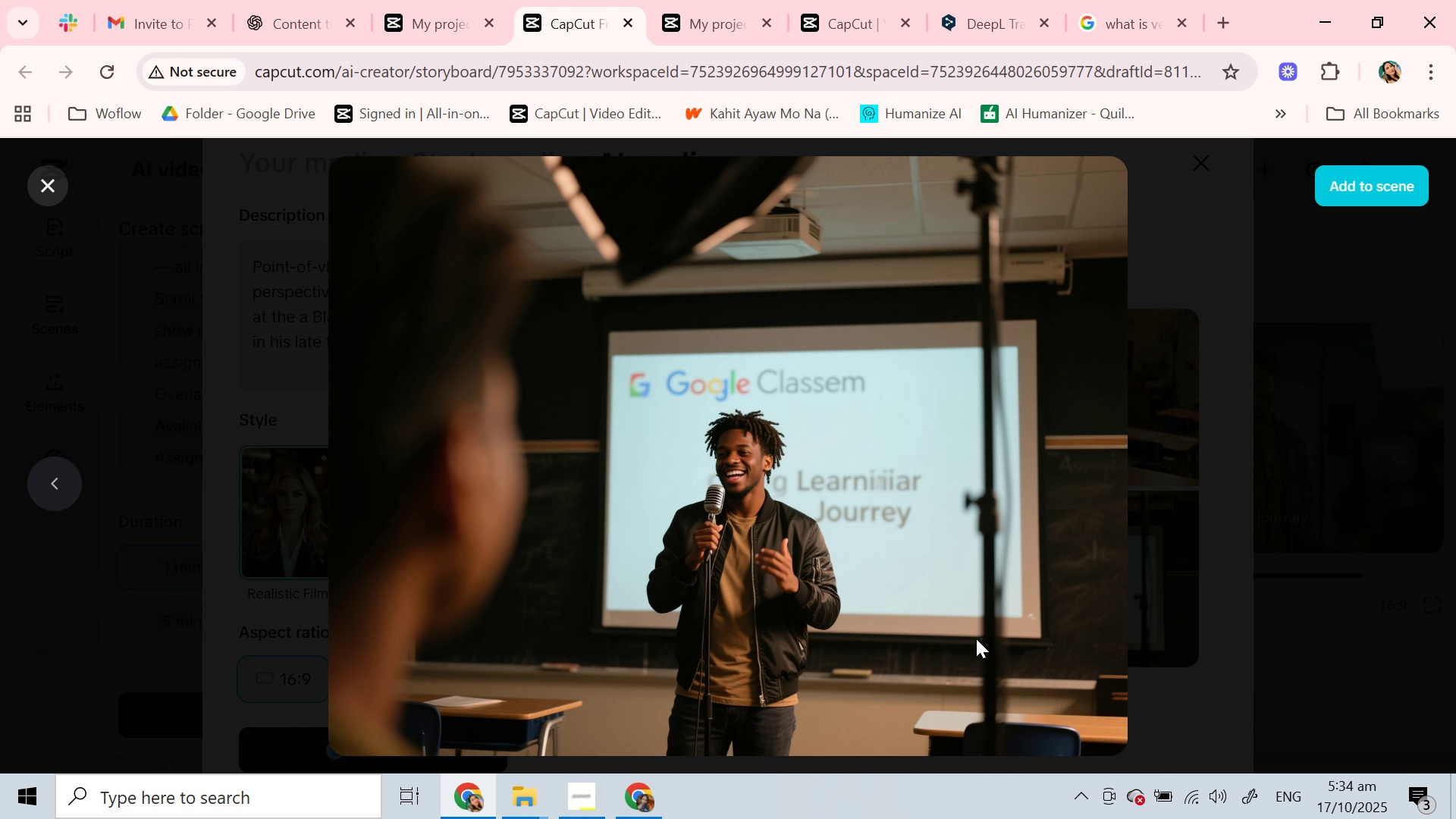 
left_click([46, 191])
 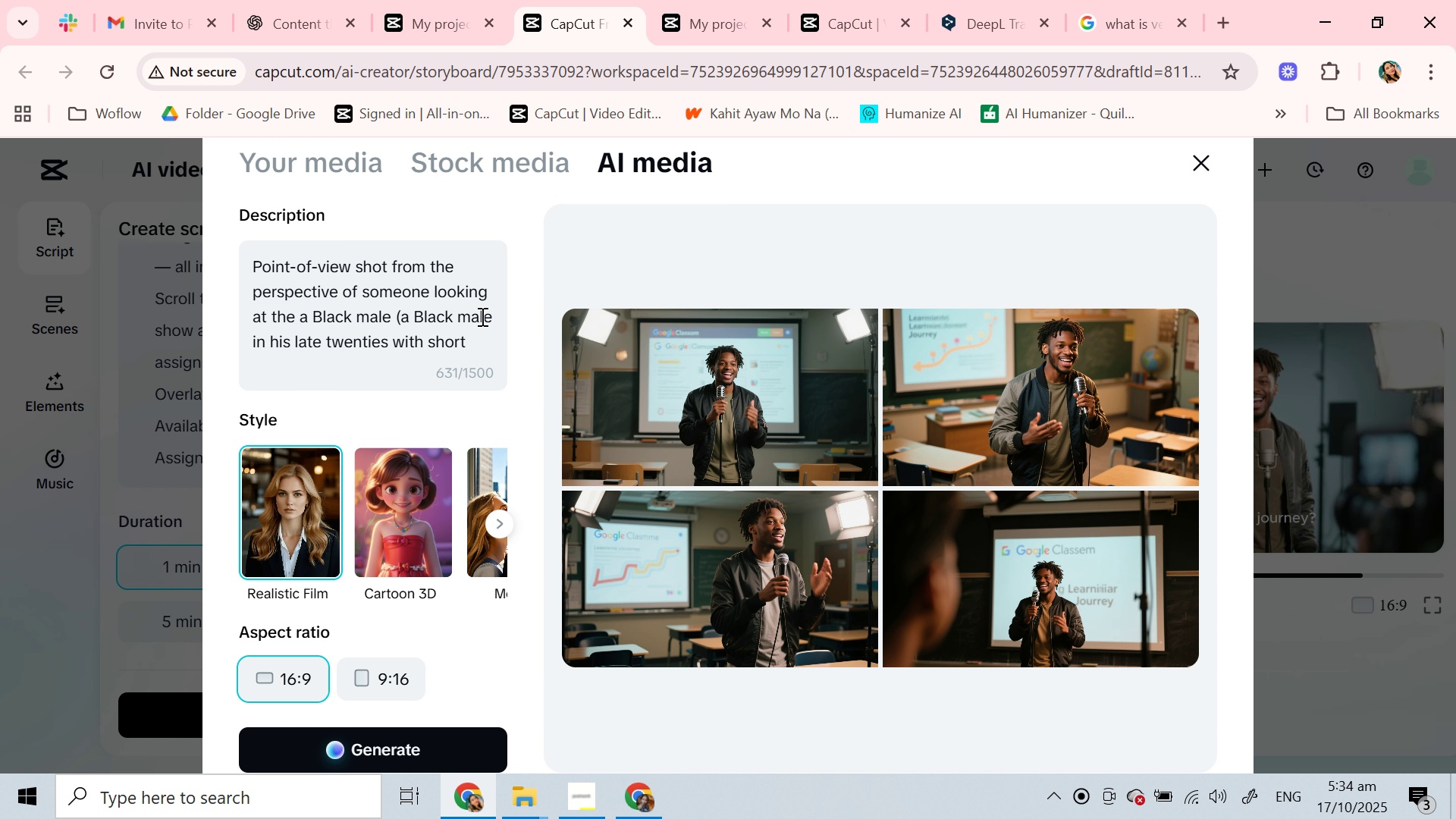 
scroll: coordinate [868, 475], scroll_direction: down, amount: 5.0
 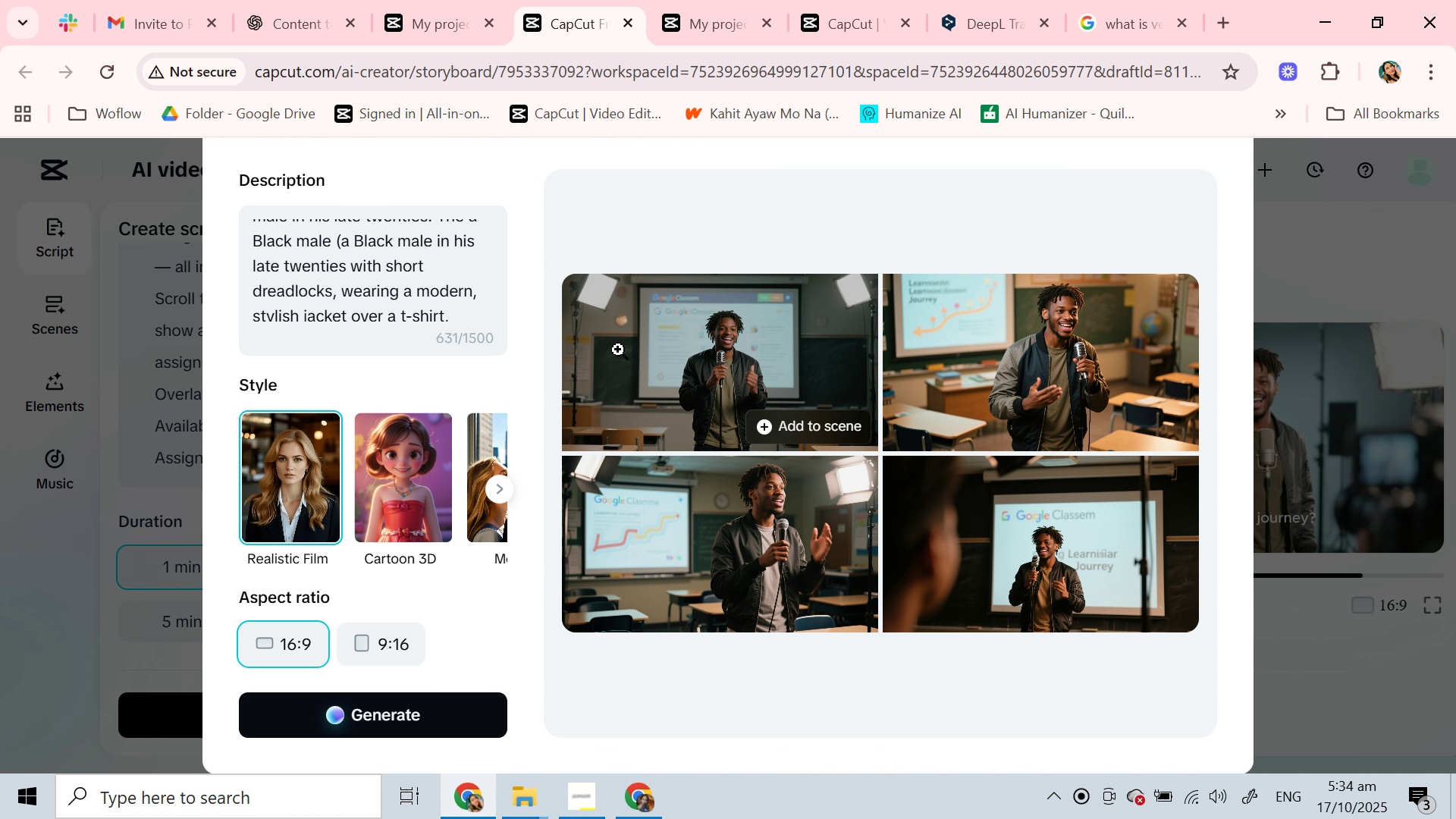 
left_click([441, 303])
 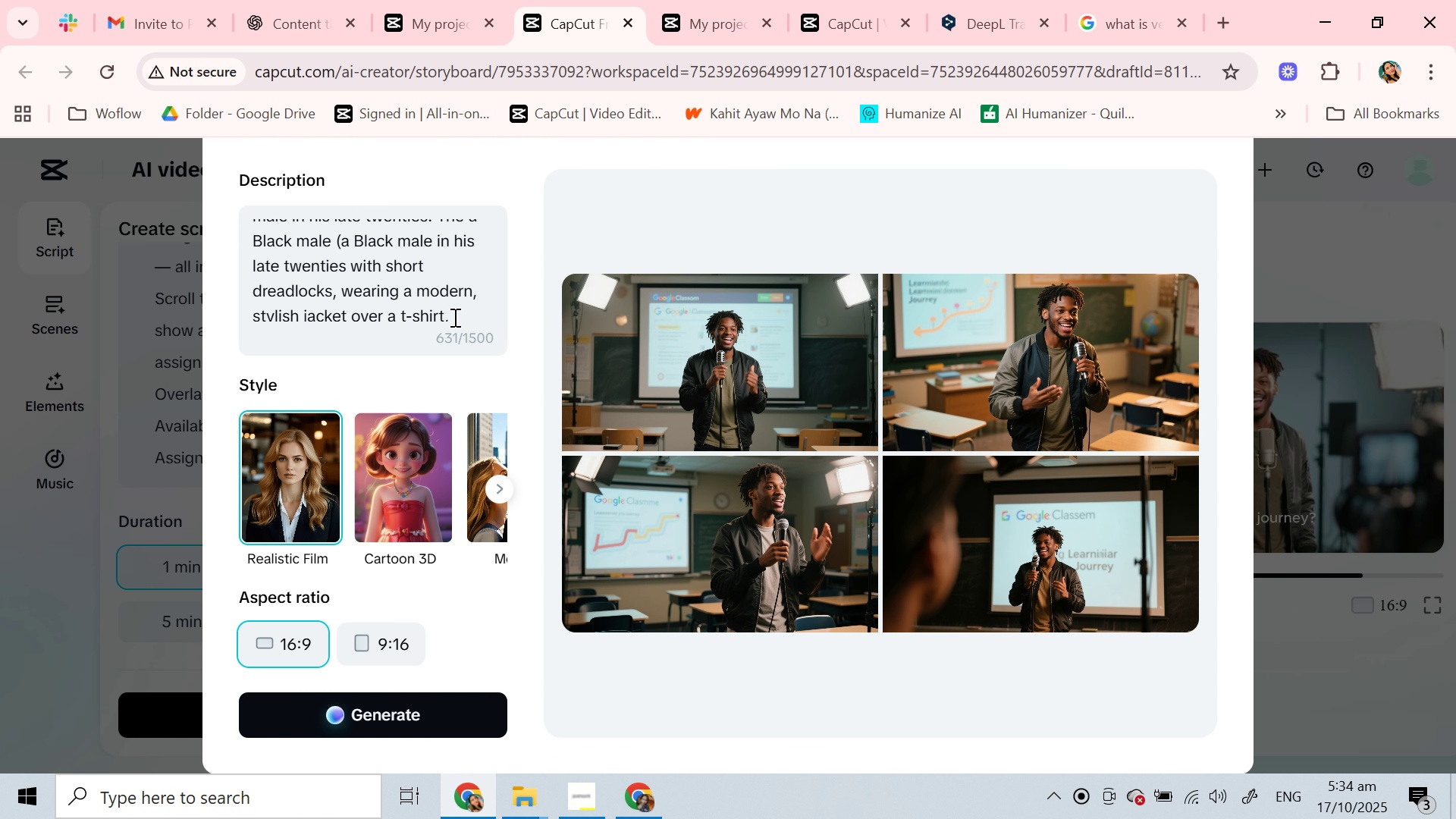 
left_click([453, 317])
 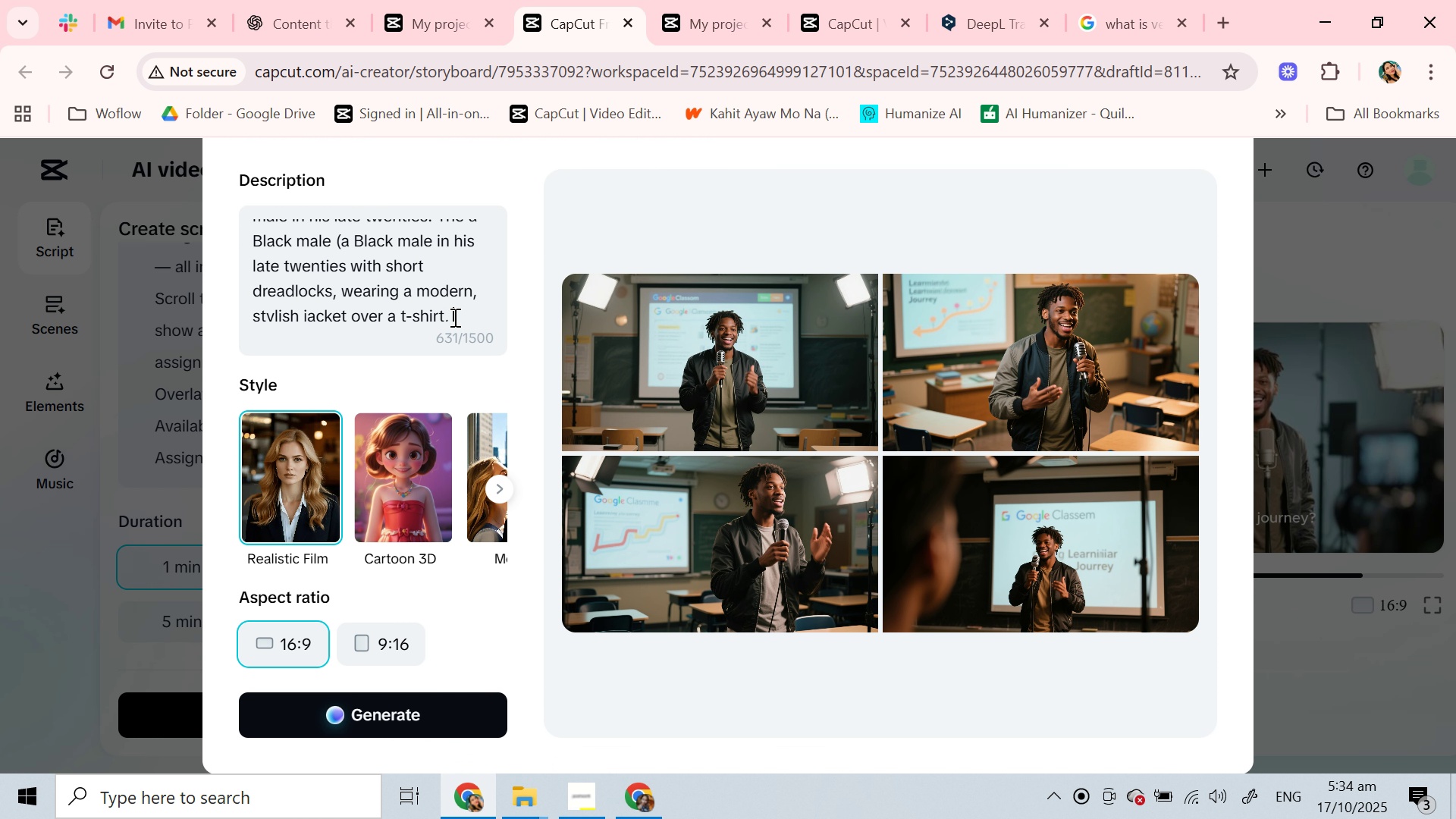 
key(Space)
 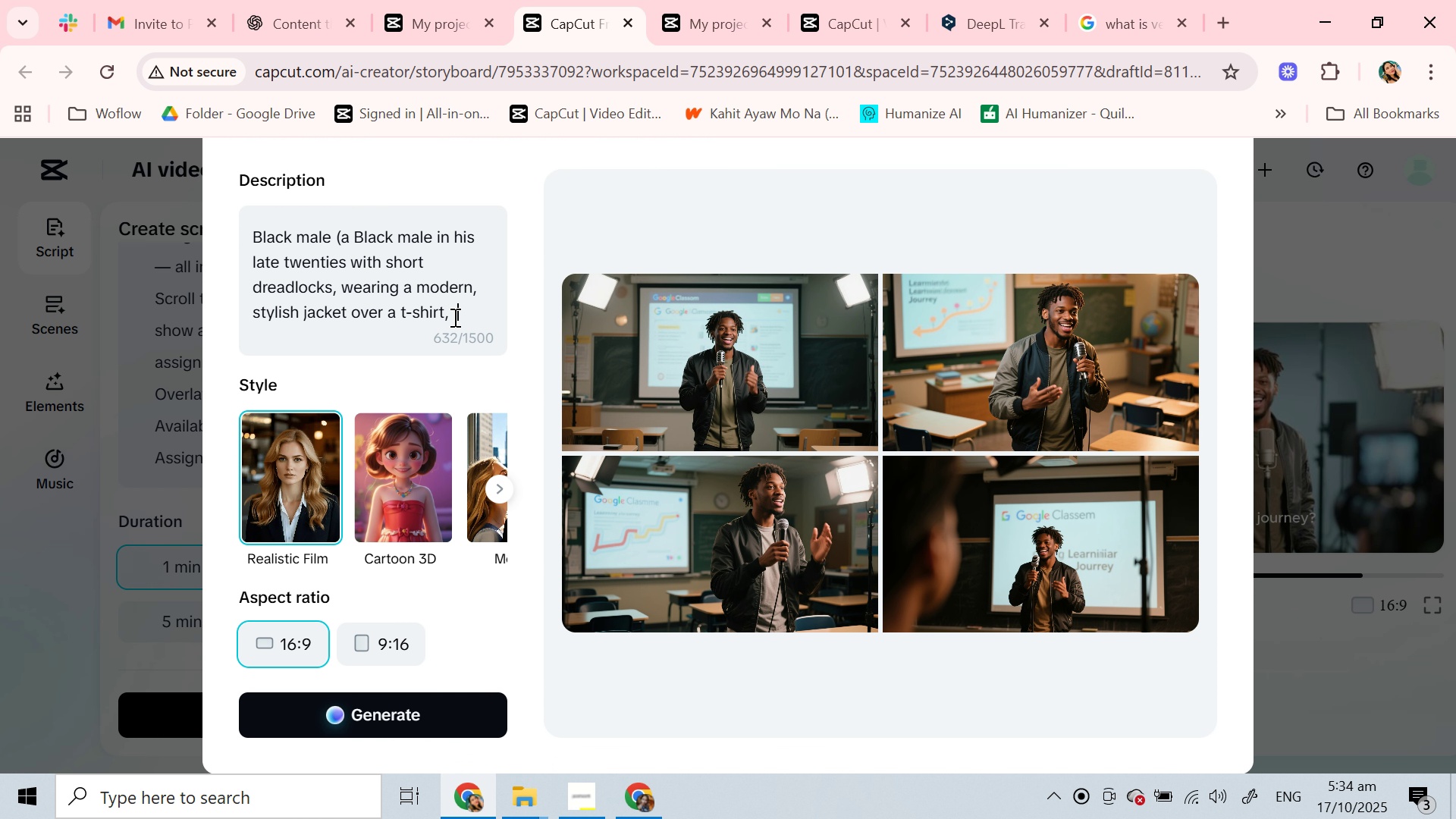 
key(Space)
 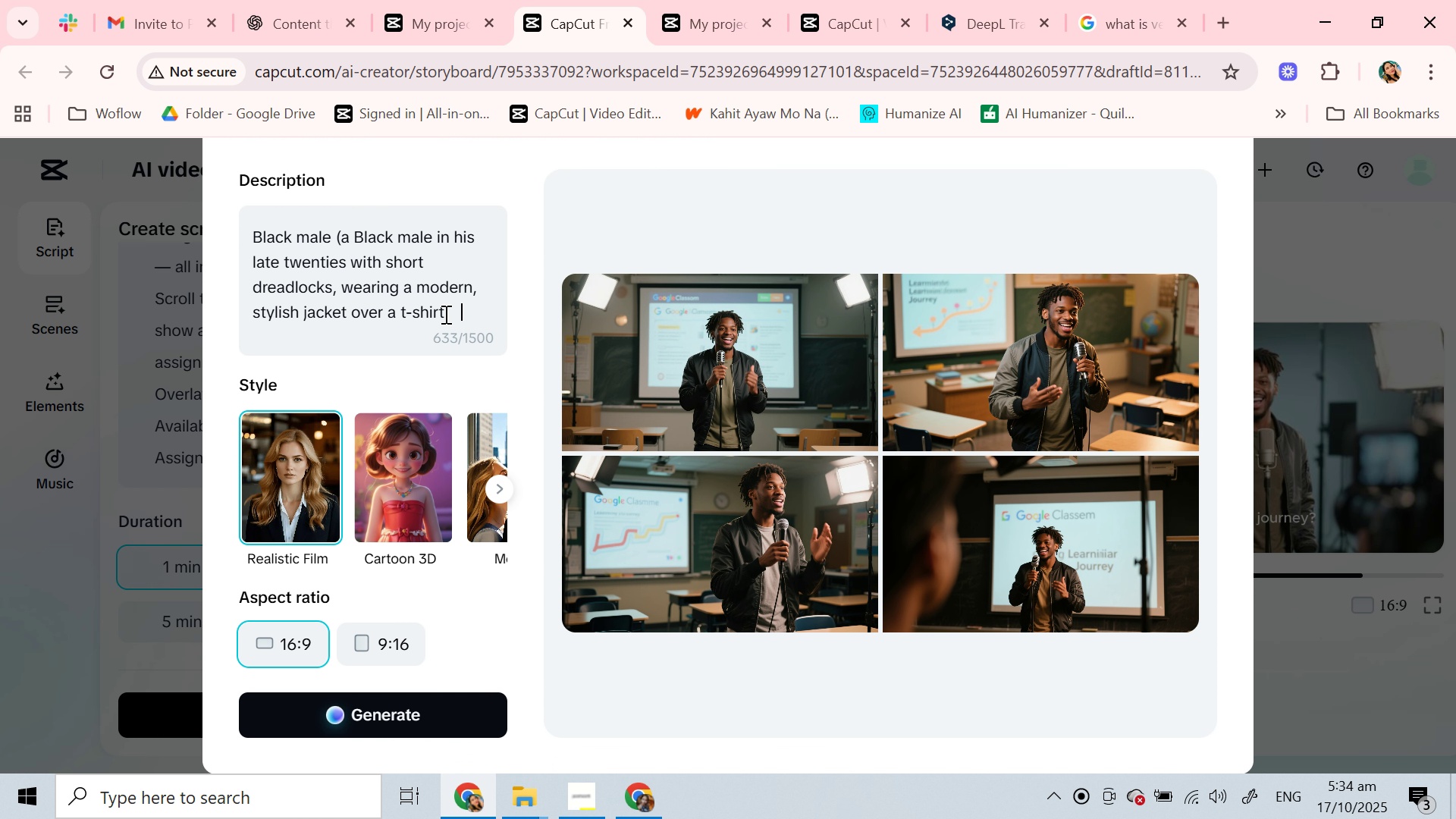 
key(Backspace)
 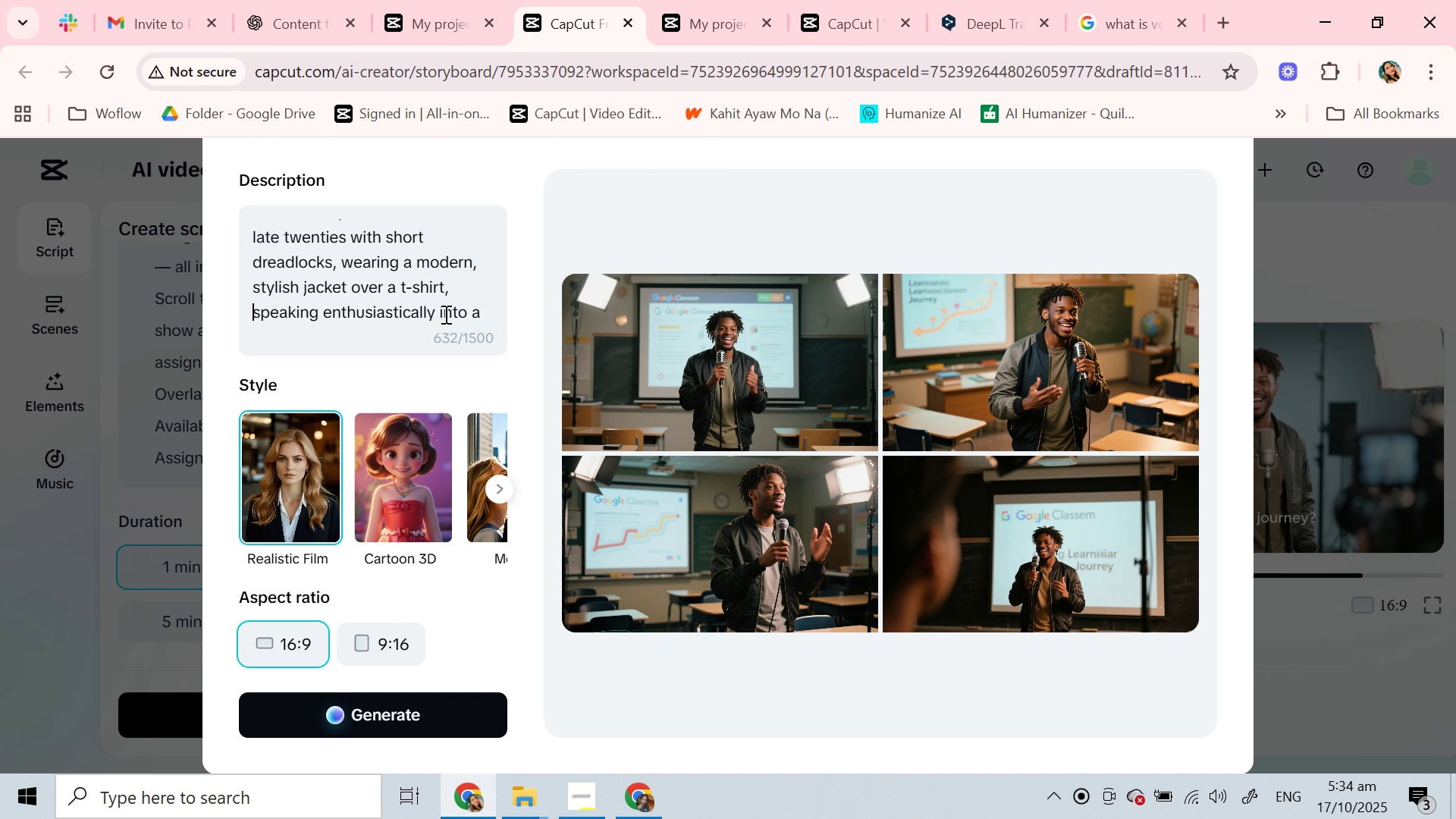 
key(Backspace)
 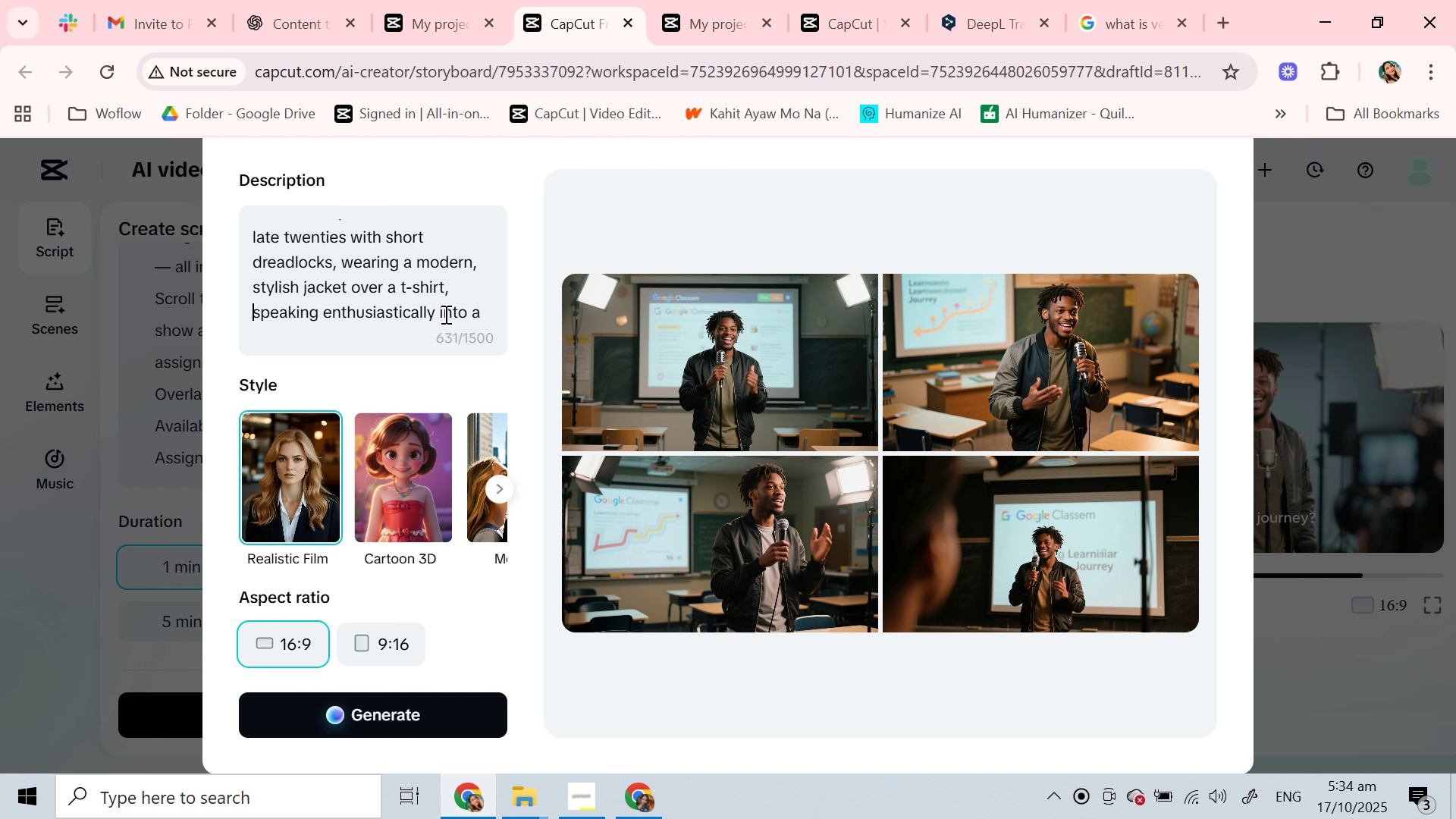 
key(Backspace)
 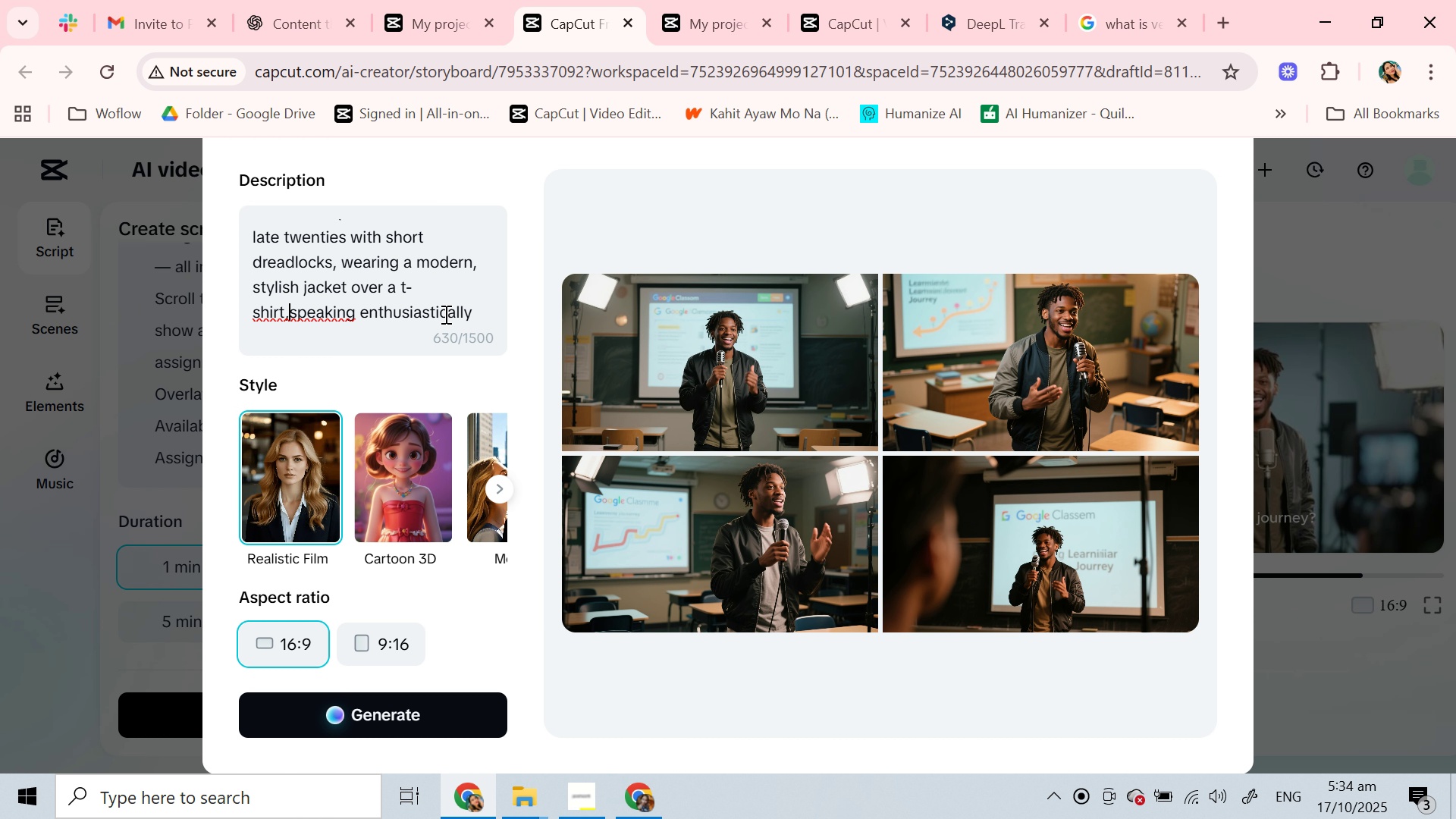 
key(Space)
 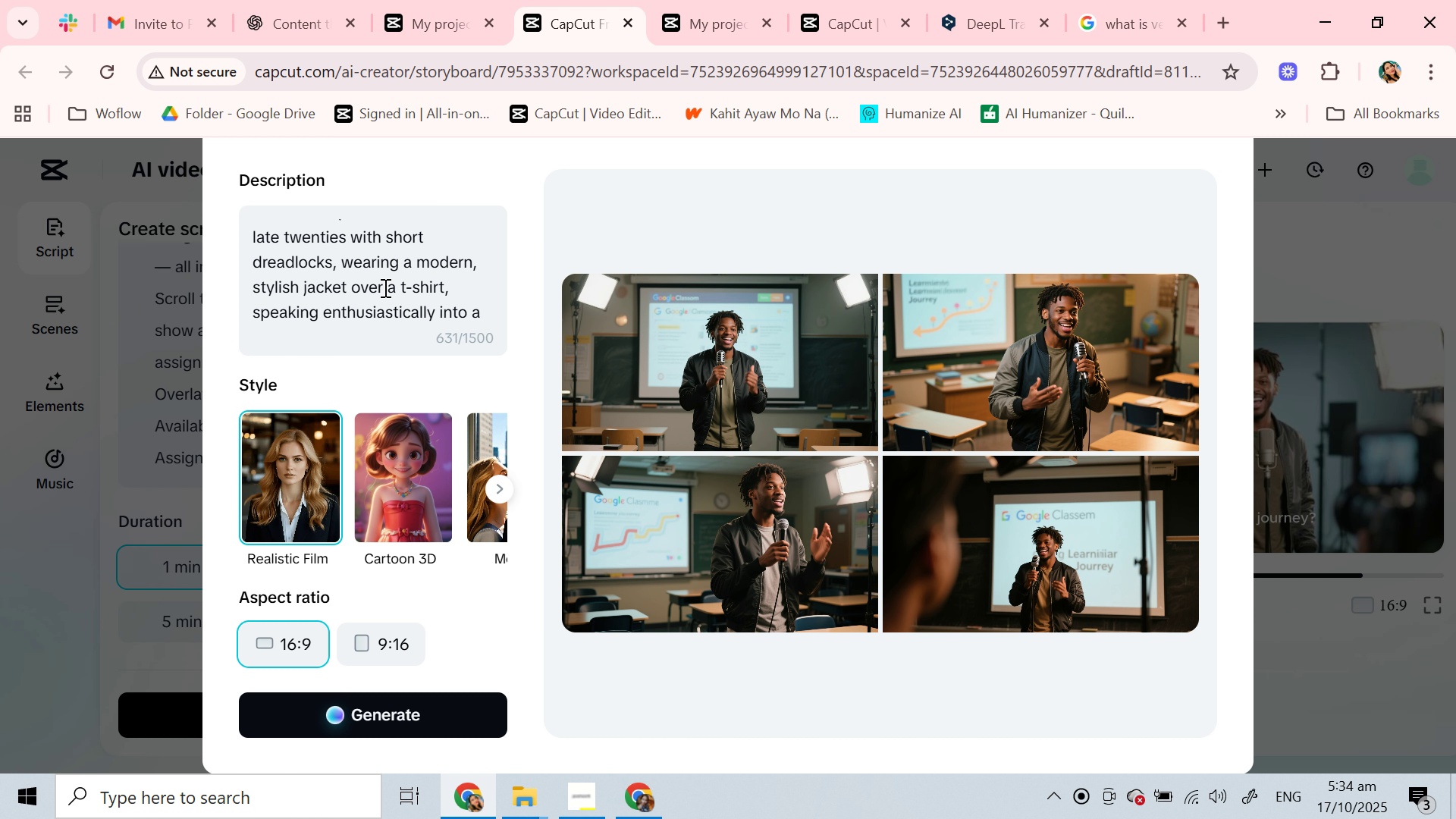 
scroll: coordinate [382, 287], scroll_direction: down, amount: 1.0
 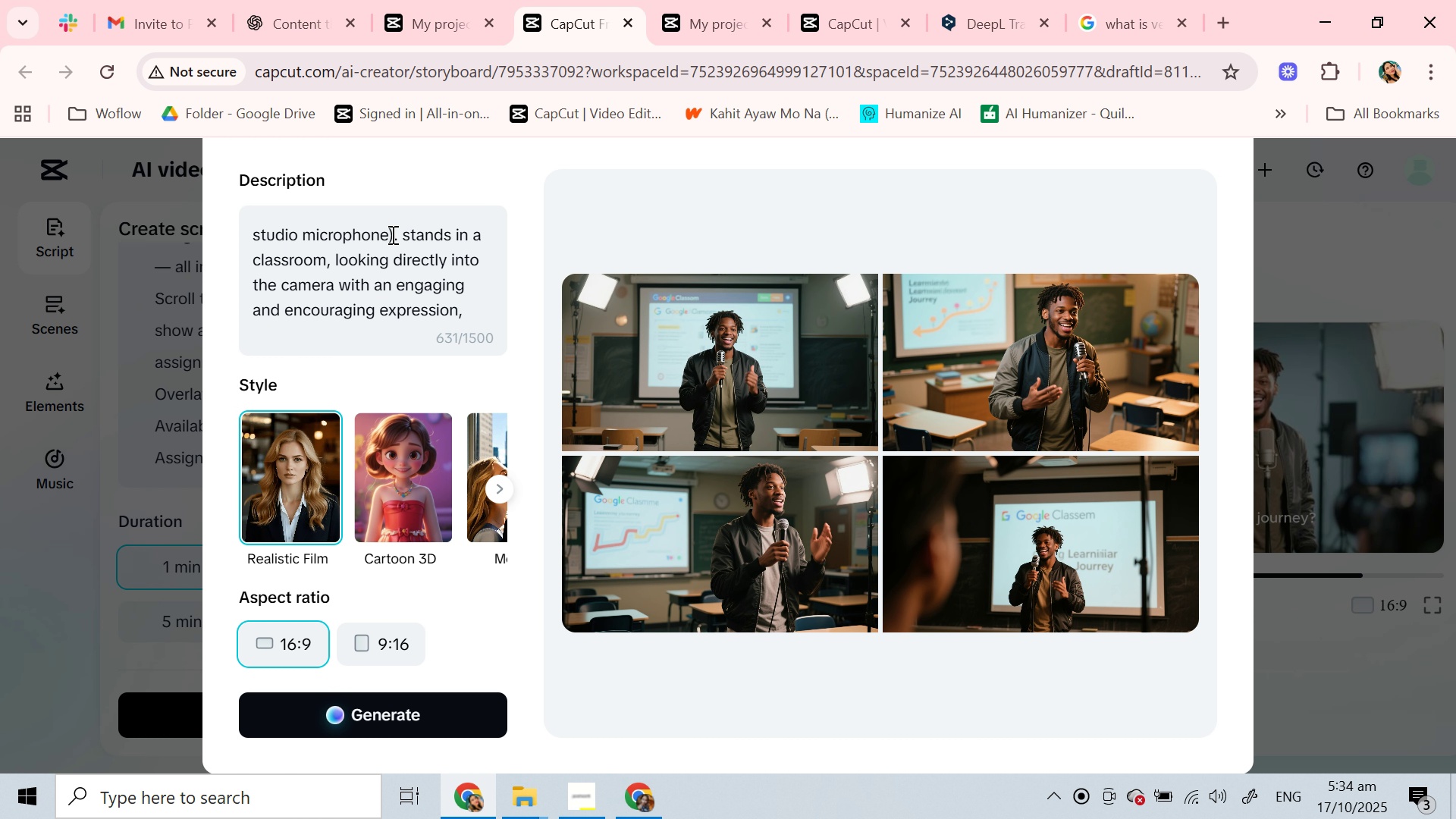 
double_click([281, 235])
 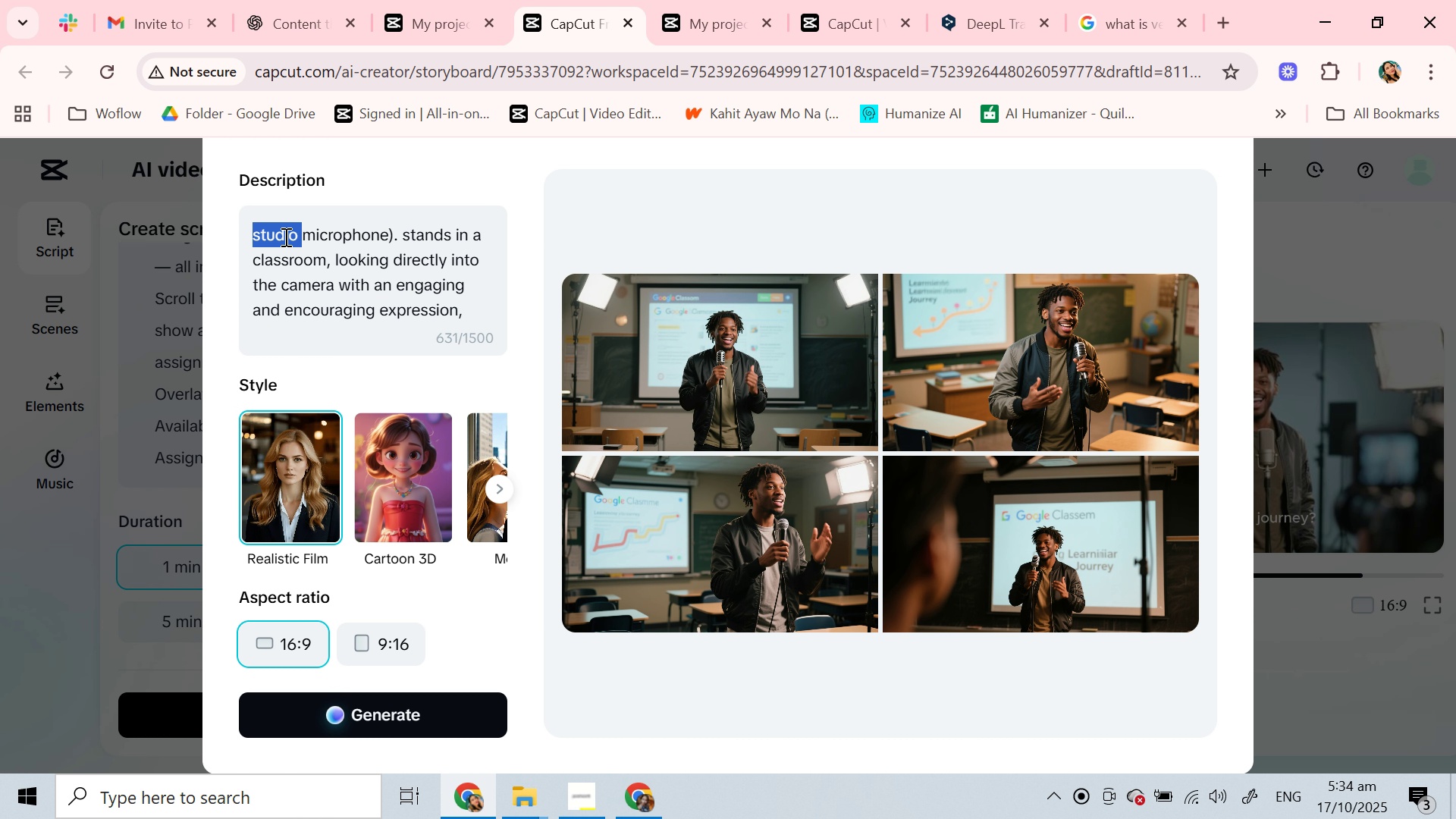 
type(room )
 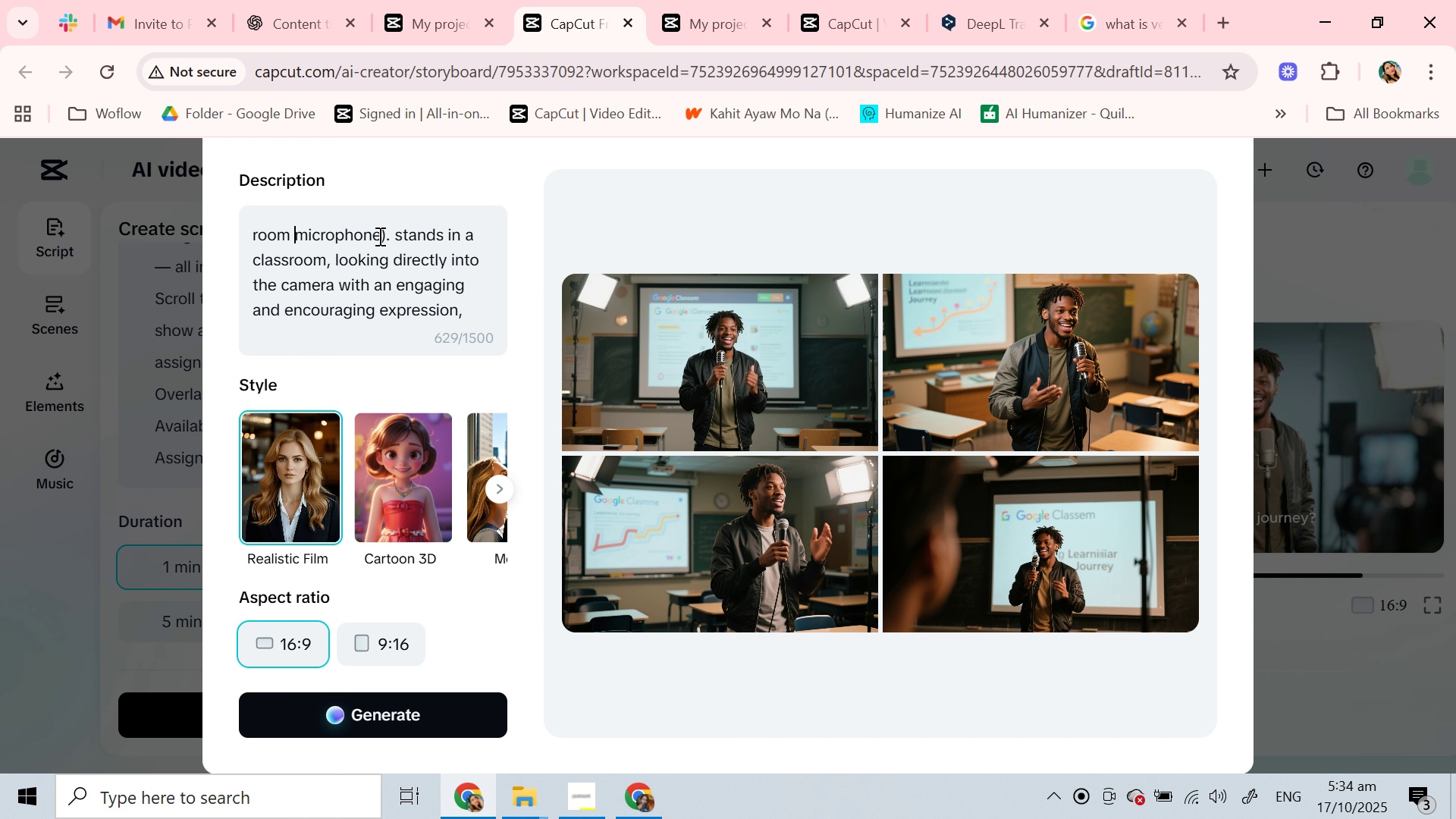 
left_click([379, 236])
 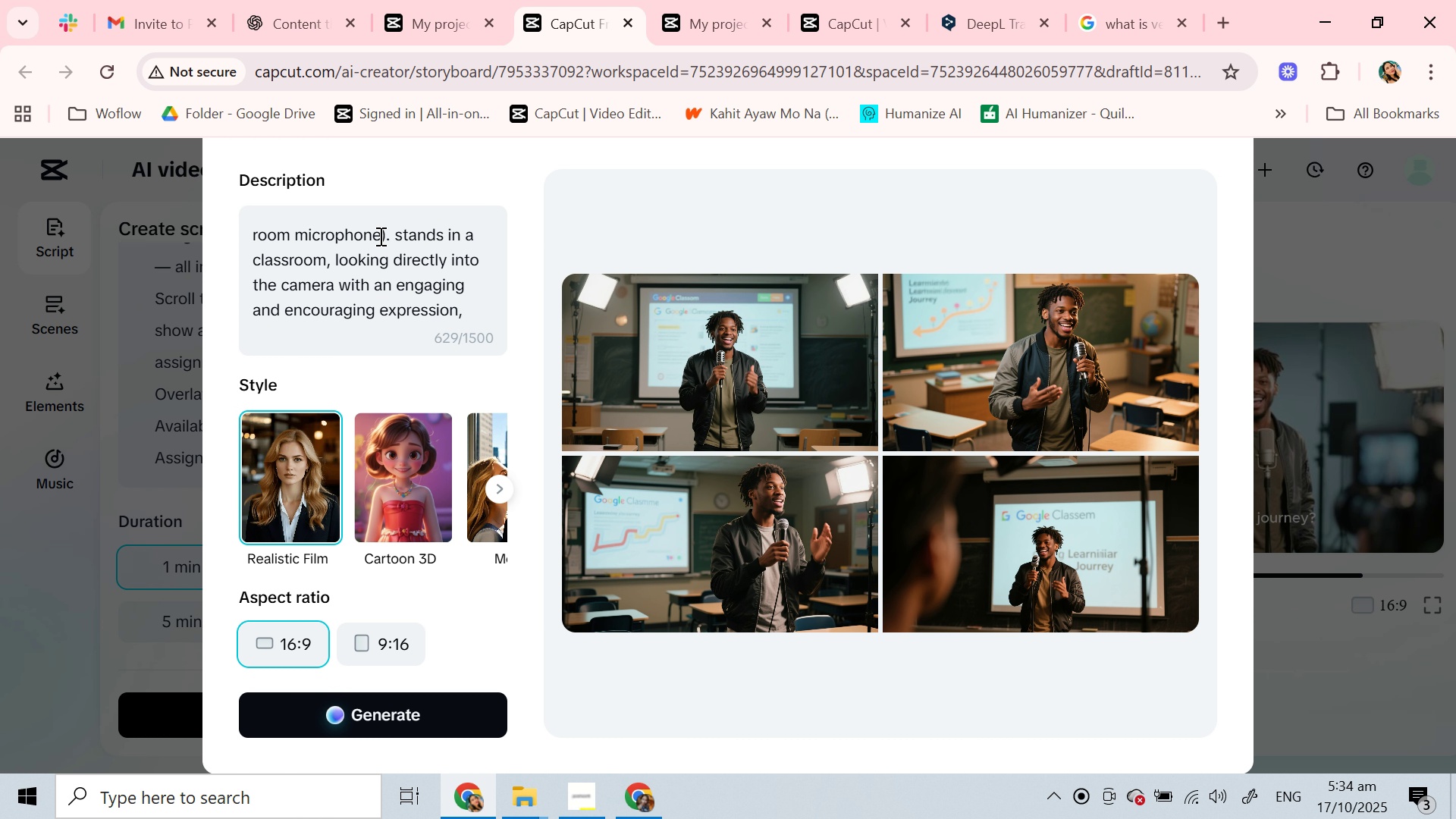 
type( facing the studen)
key(Backspace)
key(Backspace)
key(Backspace)
key(Backspace)
key(Backspace)
type(t)
key(Backspace)
type(you direcelty)
key(Backspace)
key(Backspace)
key(Backspace)
key(Backspace)
type(tly)
 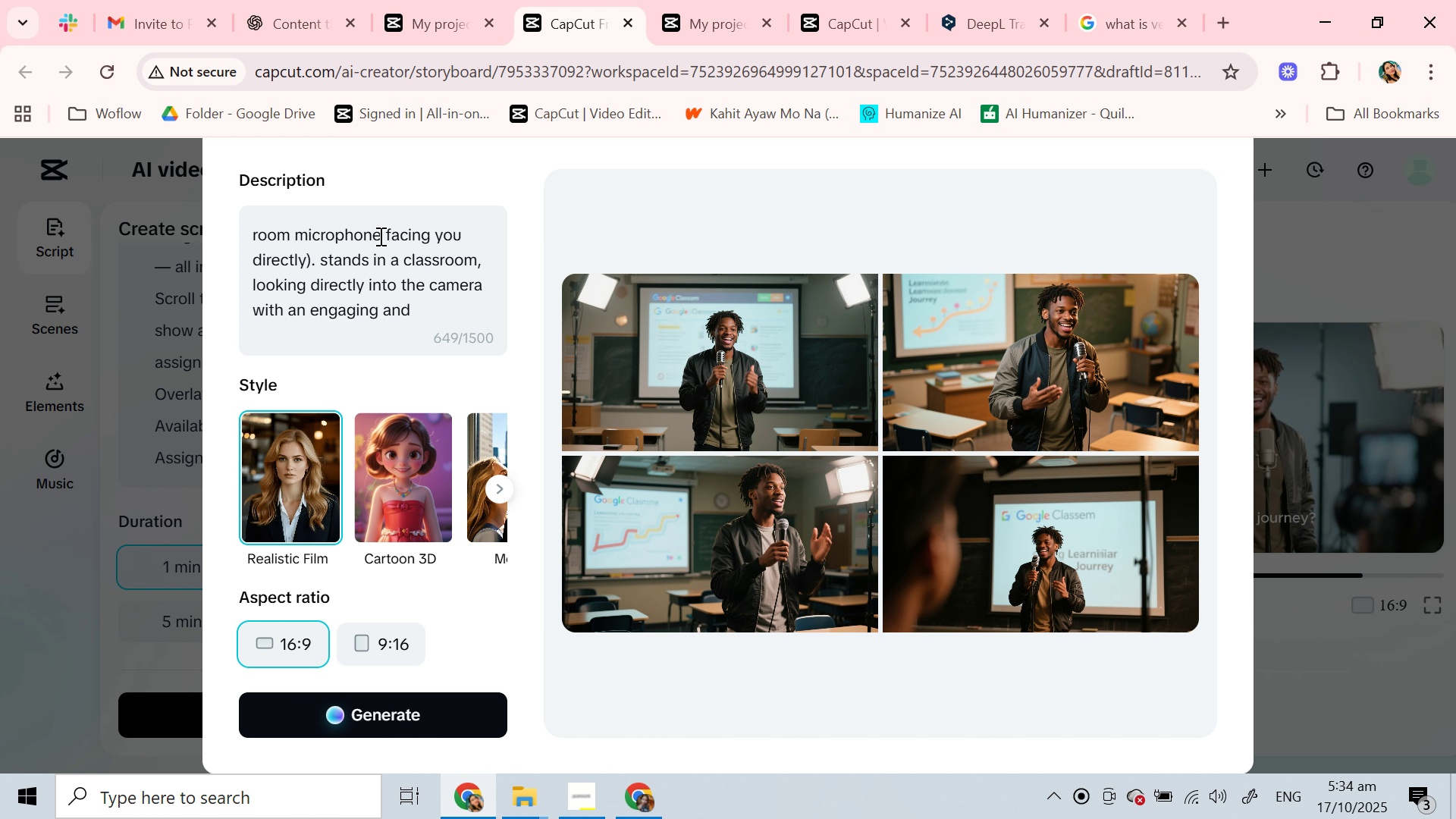 
left_click([425, 707])
 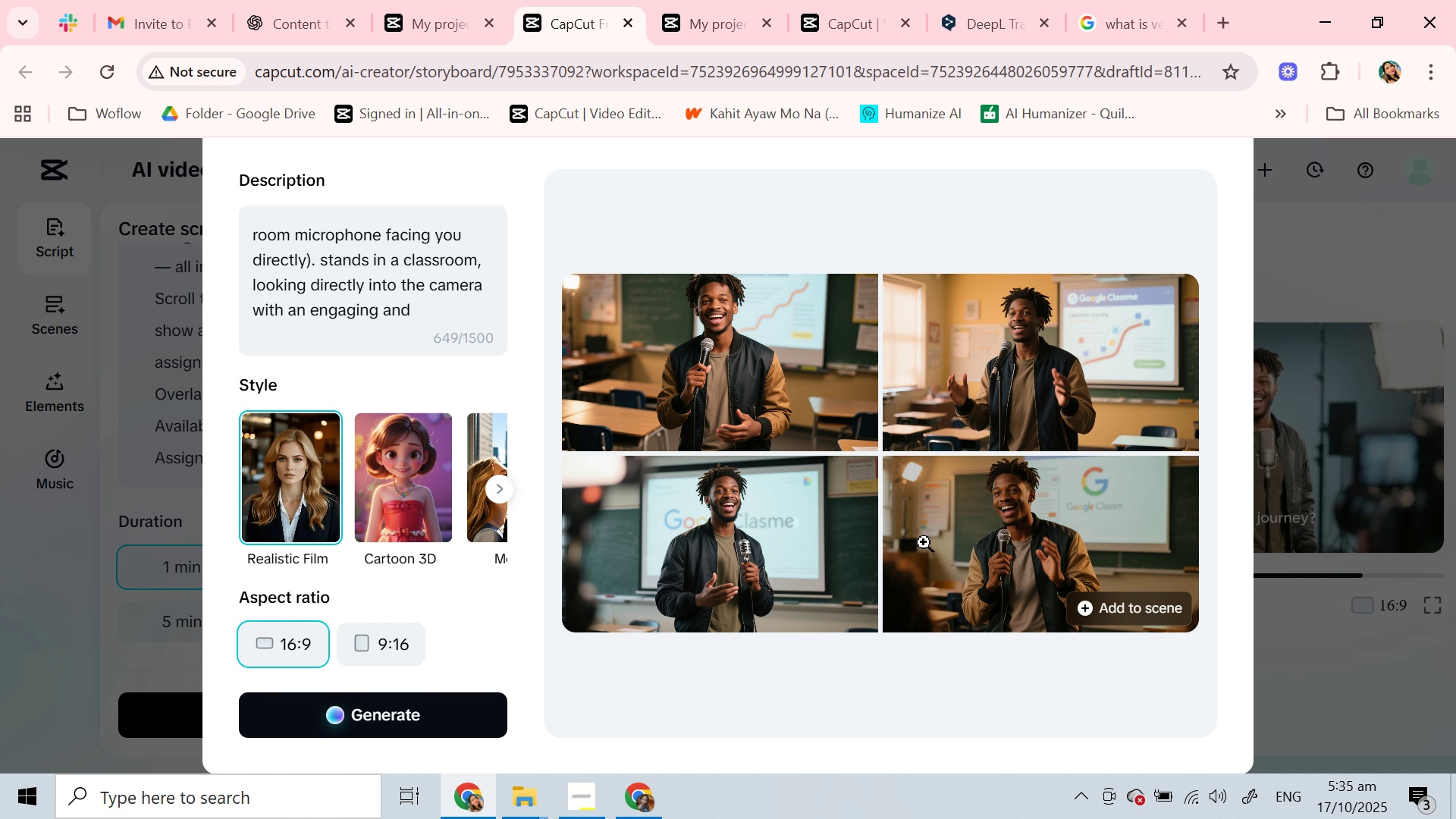 
wait(26.39)
 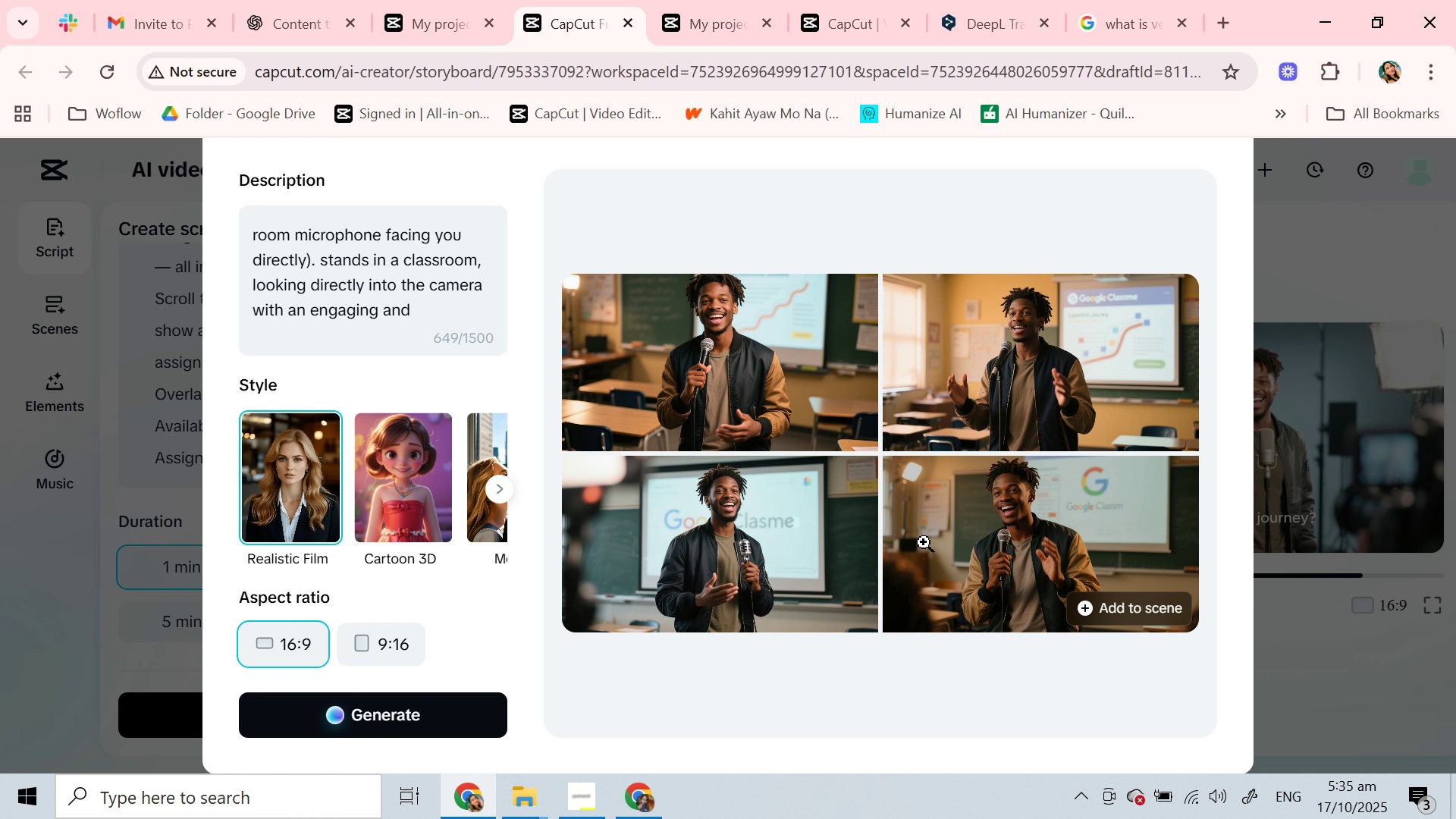 
left_click([814, 514])
 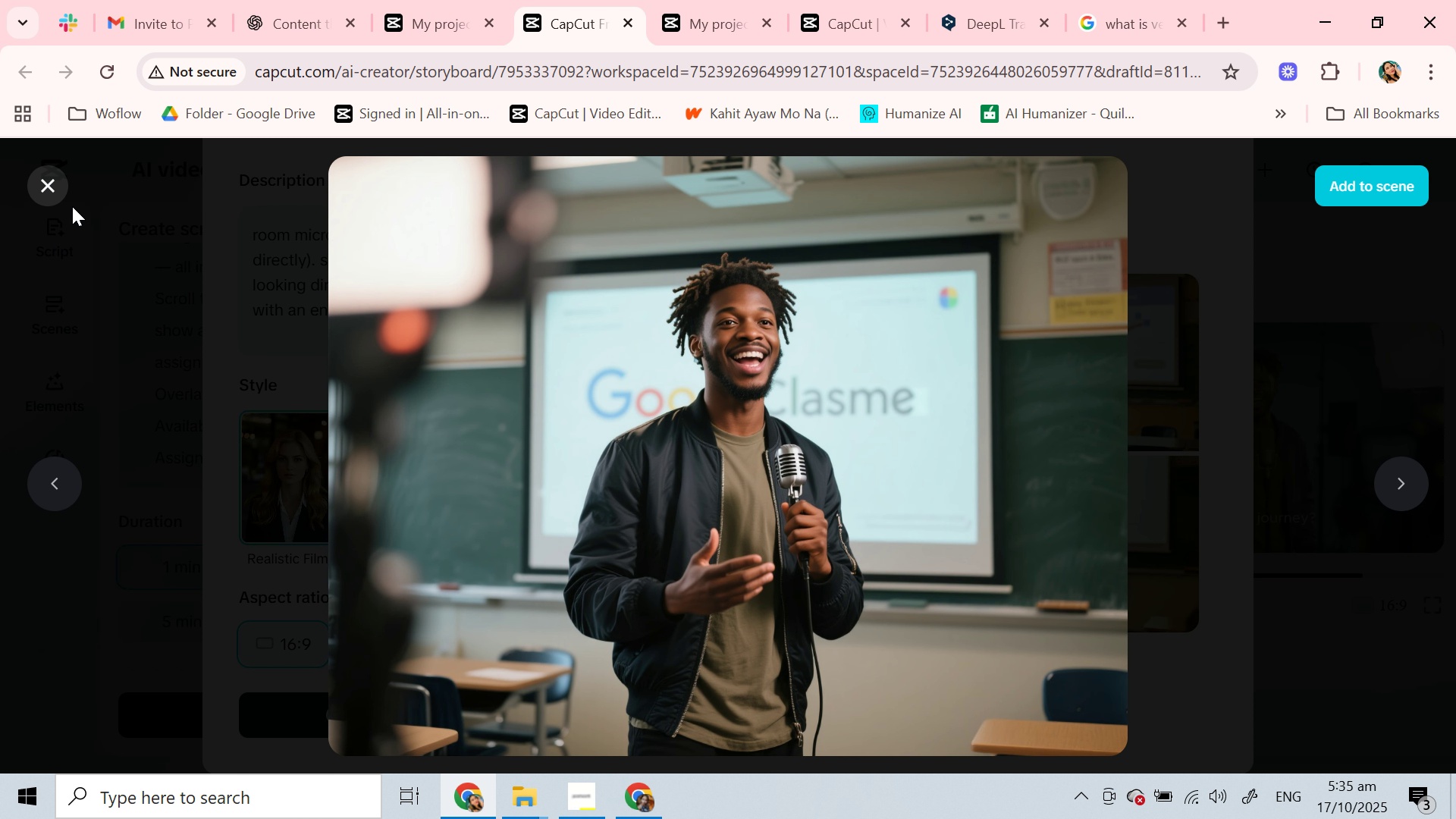 
left_click([53, 185])
 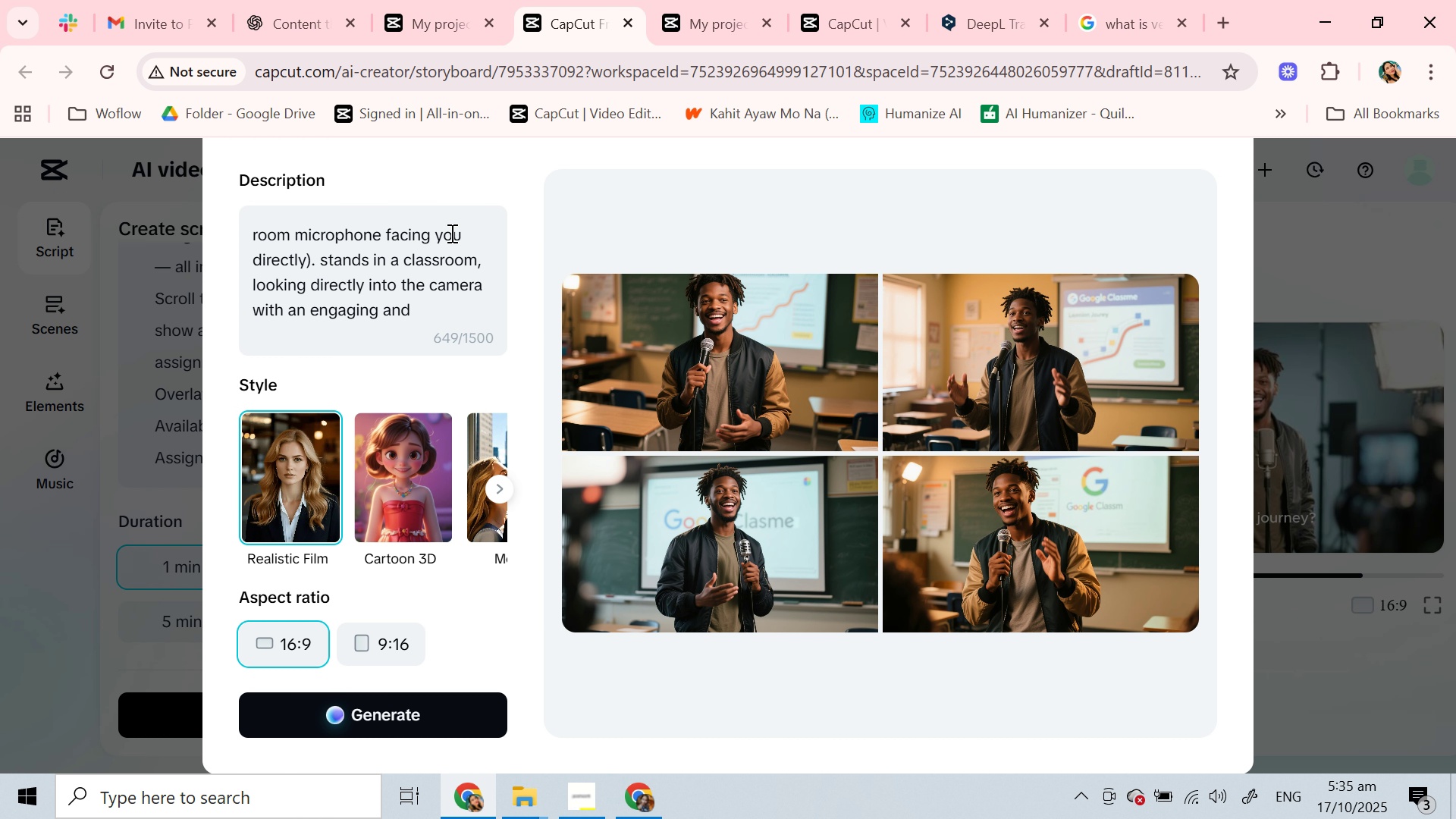 
double_click([448, 233])
 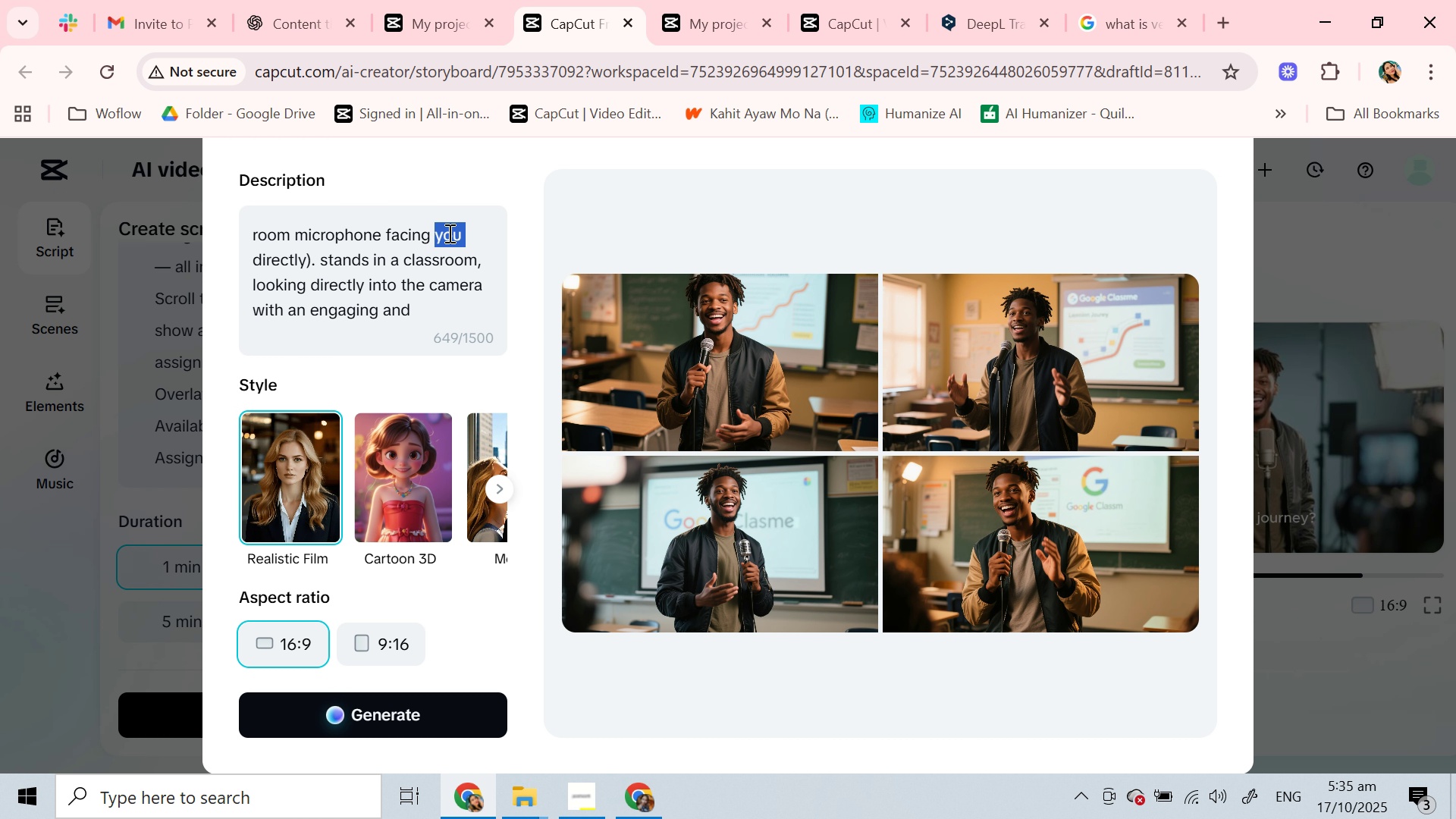 
key(Backspace)
type(us )
 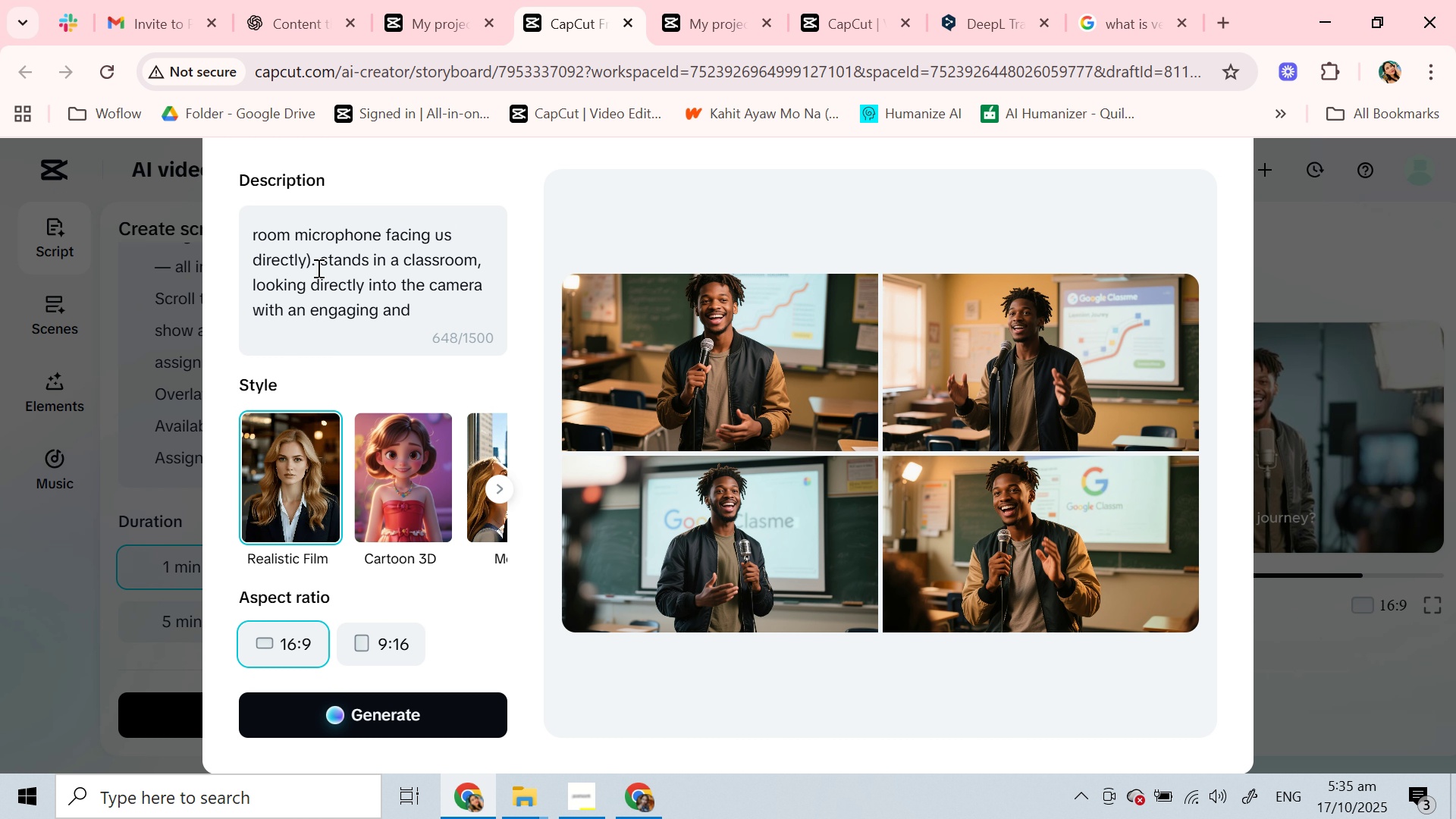 
left_click([306, 266])
 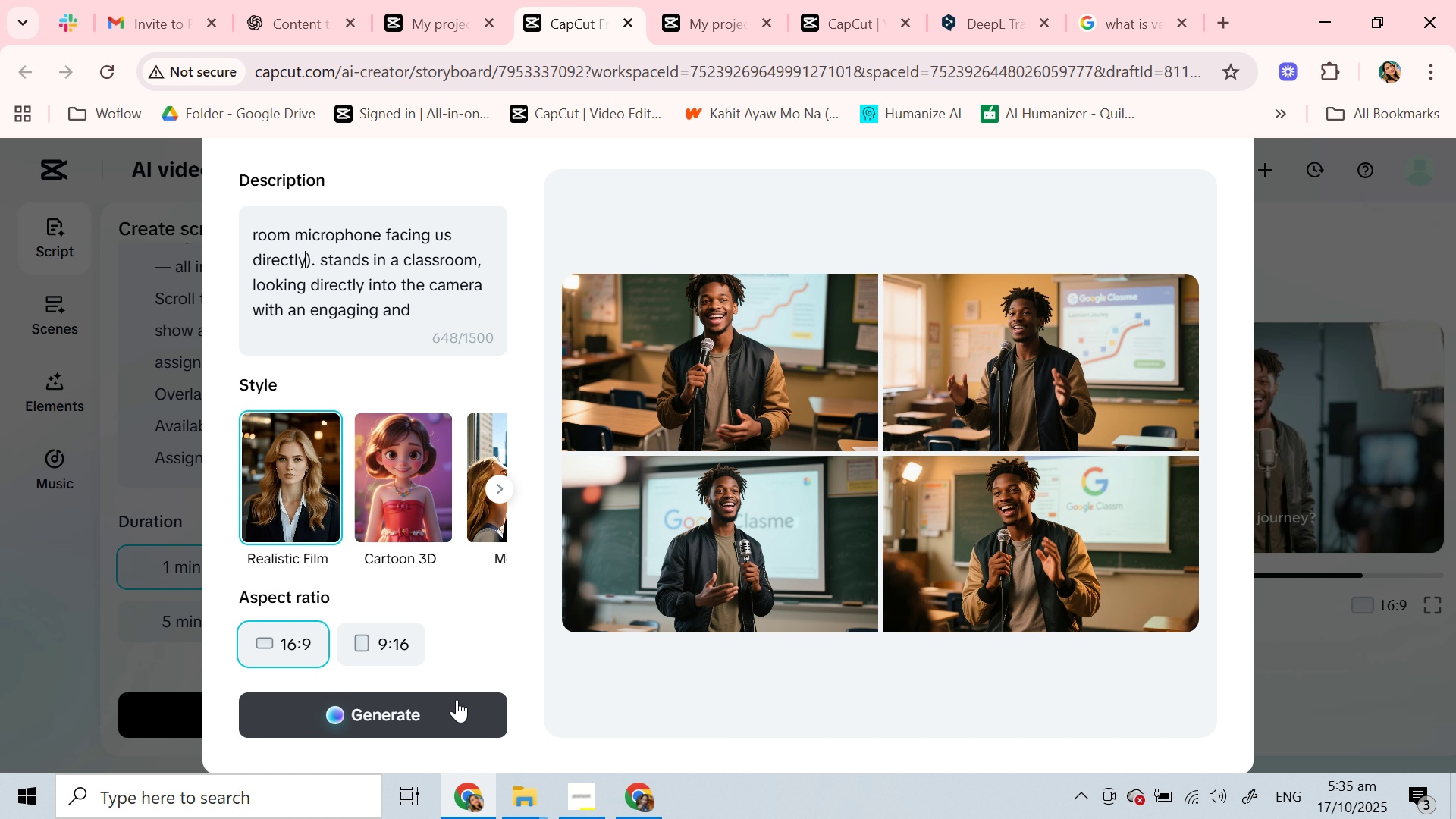 
left_click([461, 716])
 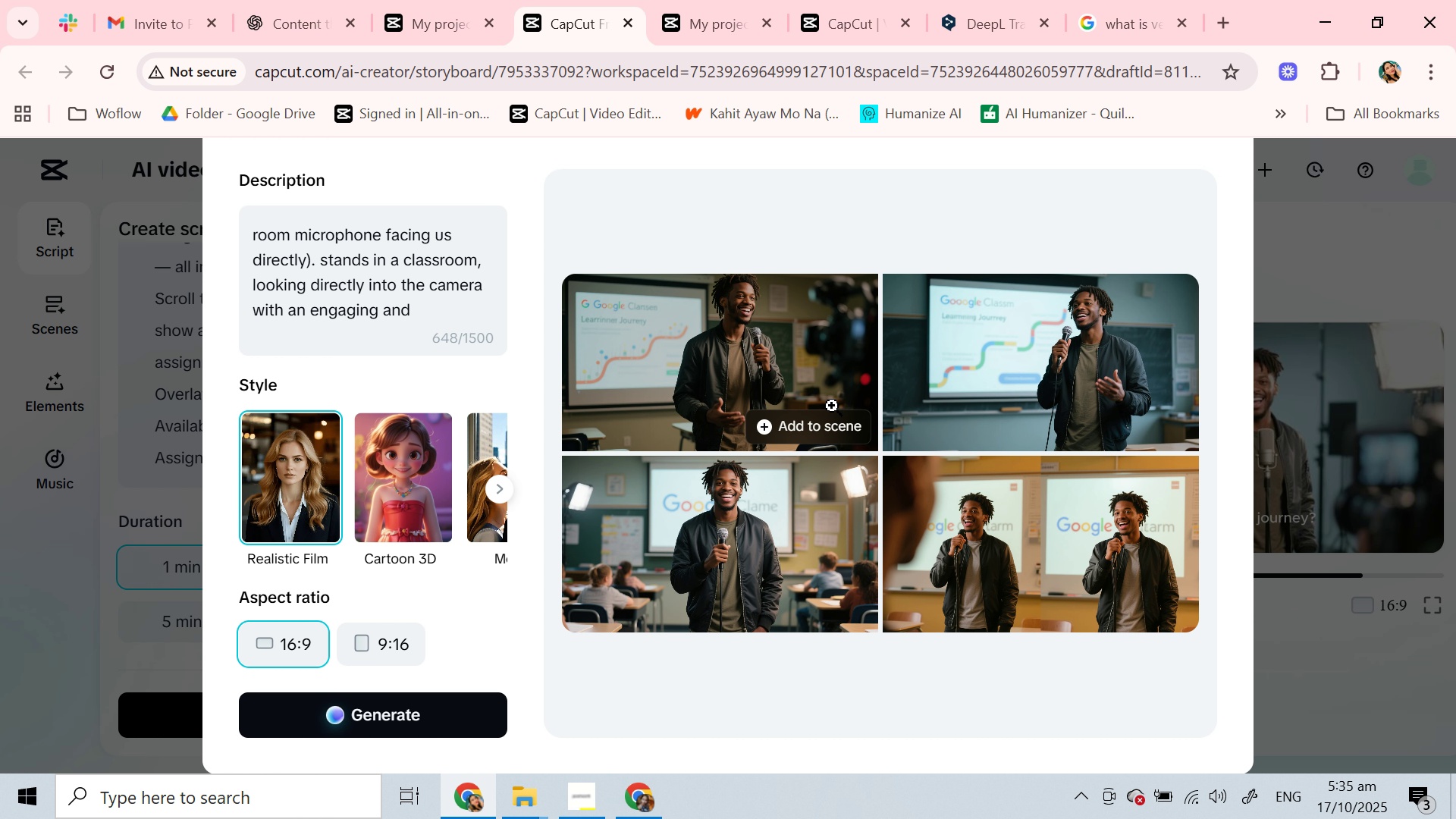 
wait(21.92)
 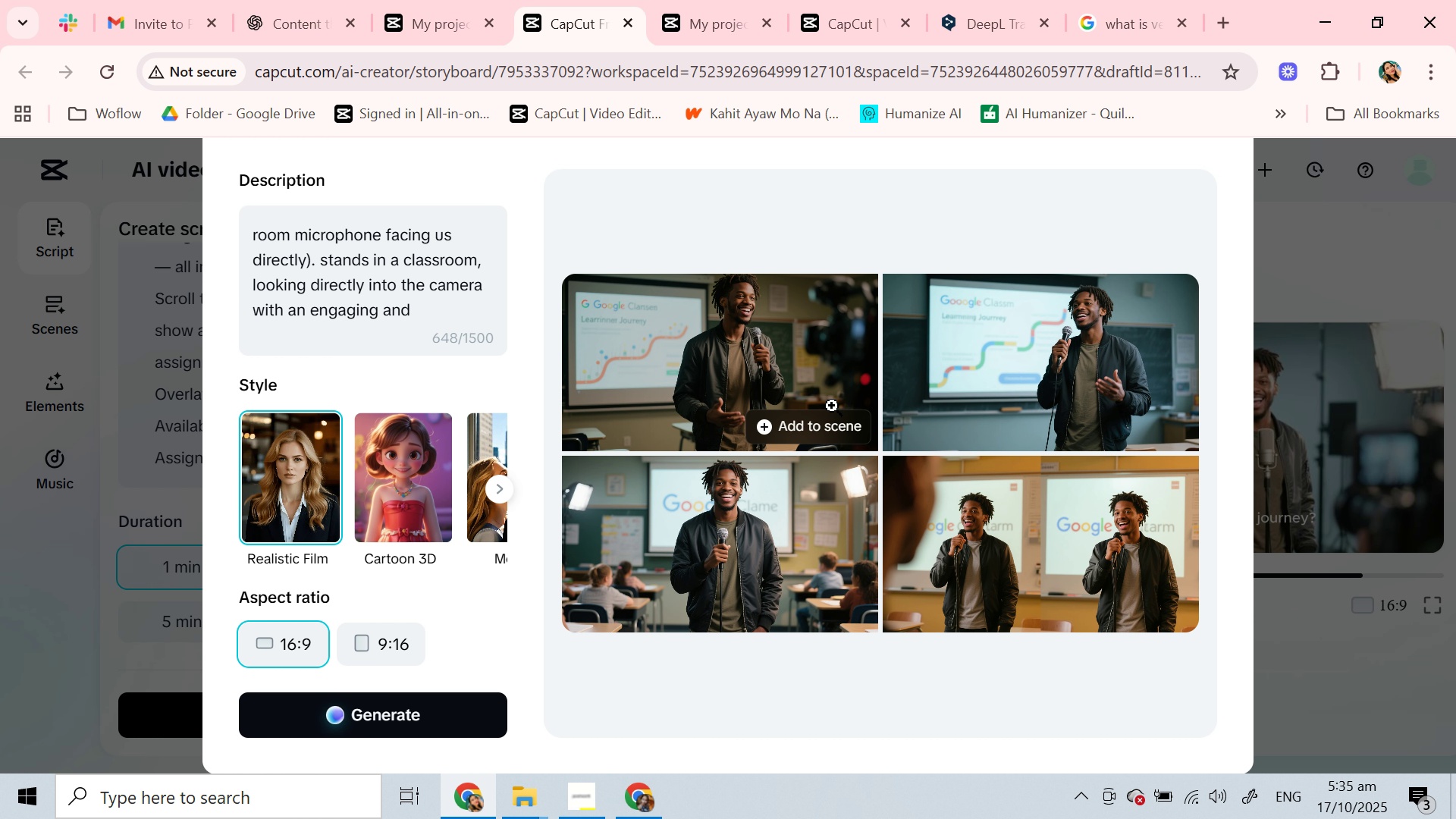 
left_click([844, 506])
 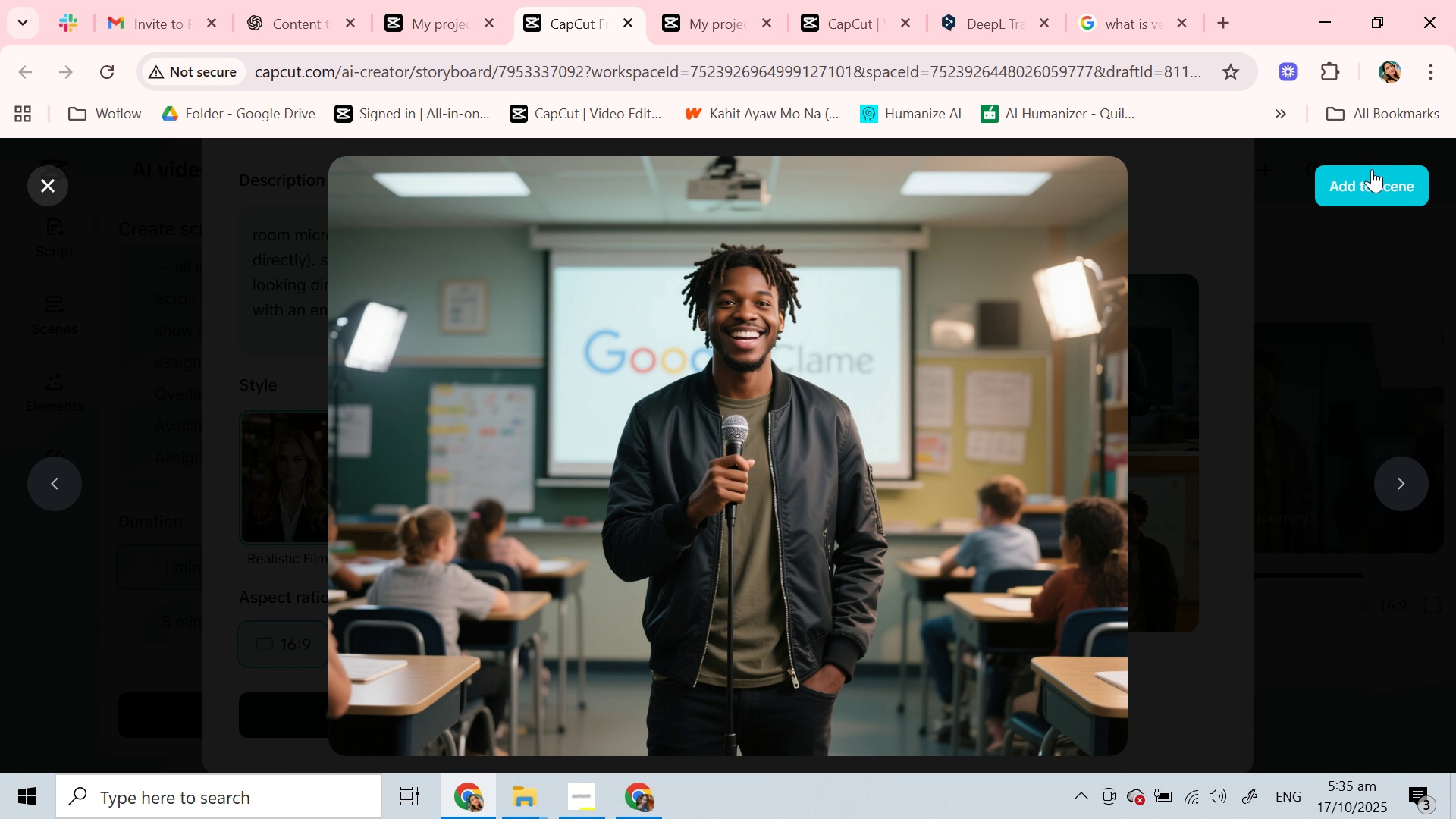 
left_click([1370, 185])
 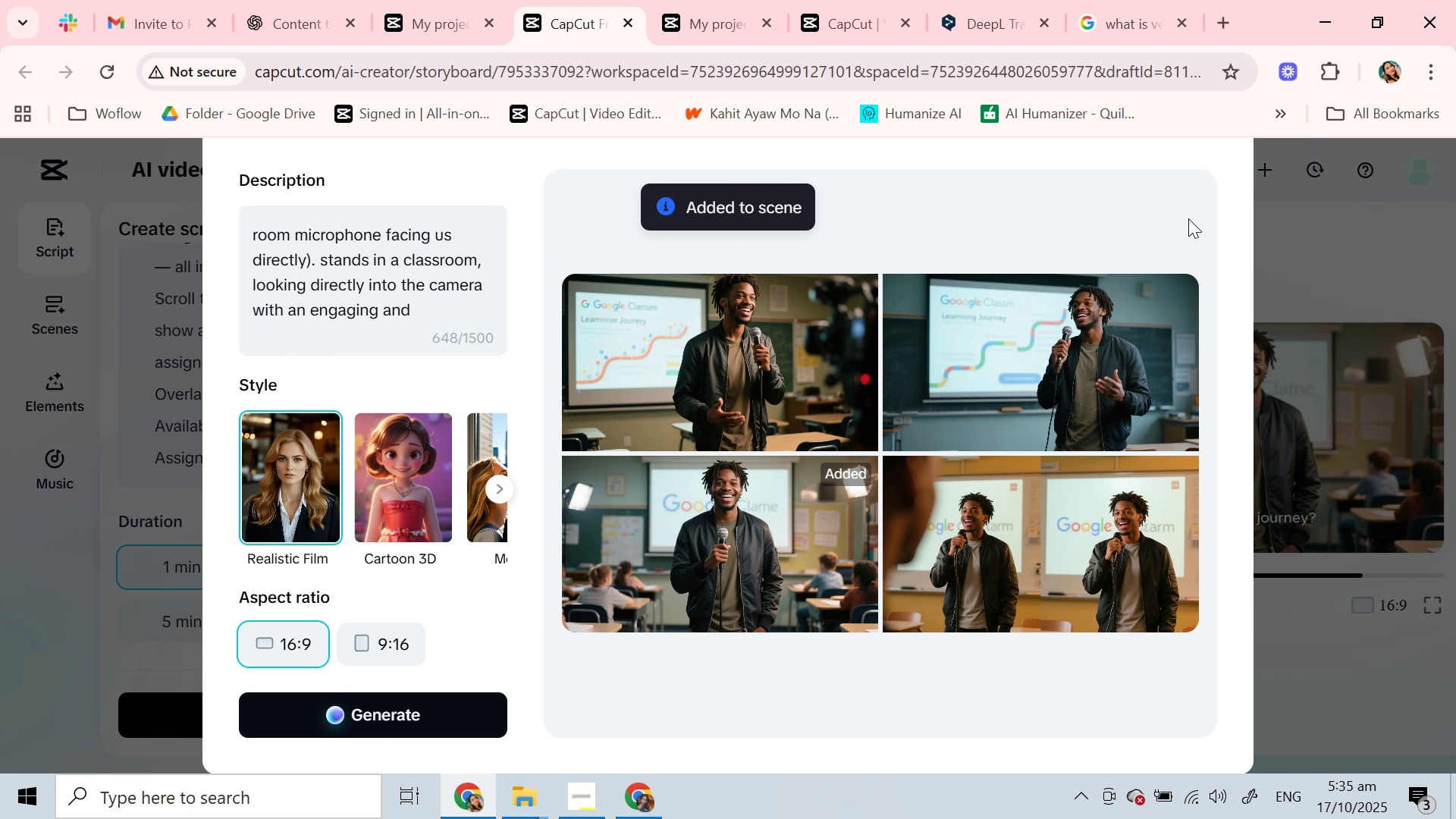 
scroll: coordinate [1181, 222], scroll_direction: up, amount: 5.0
 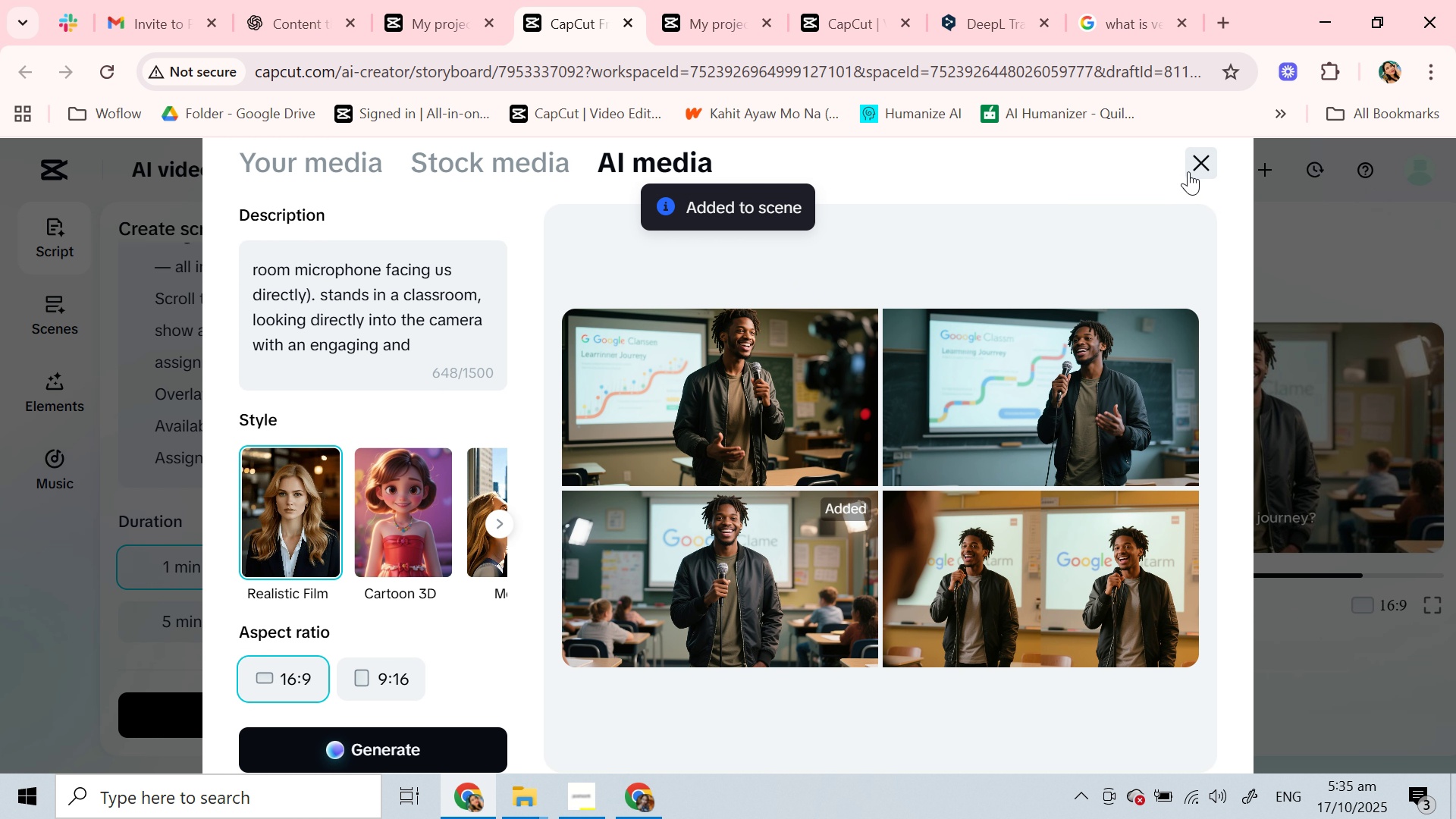 
left_click([1188, 171])
 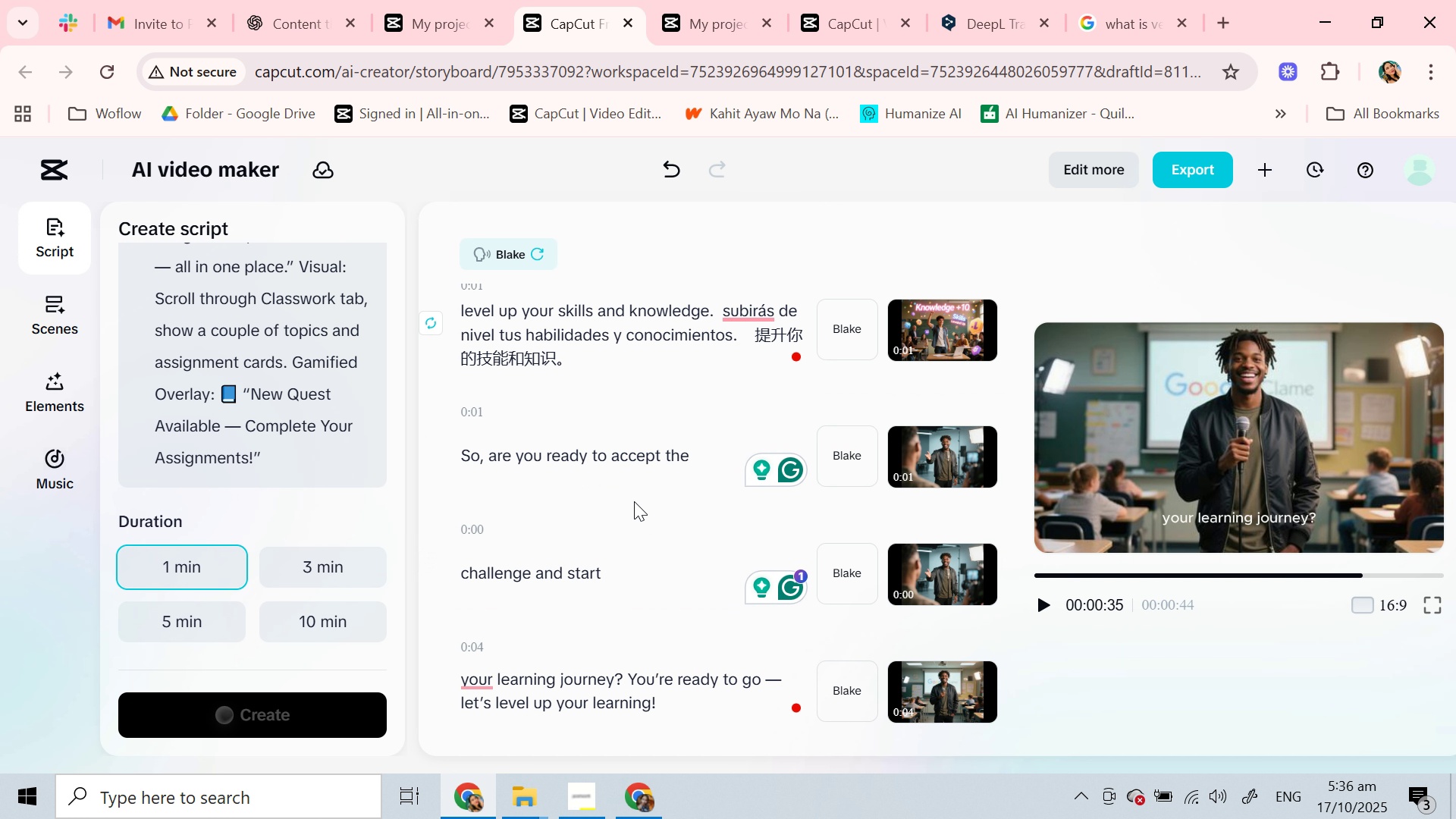 
double_click([612, 454])
 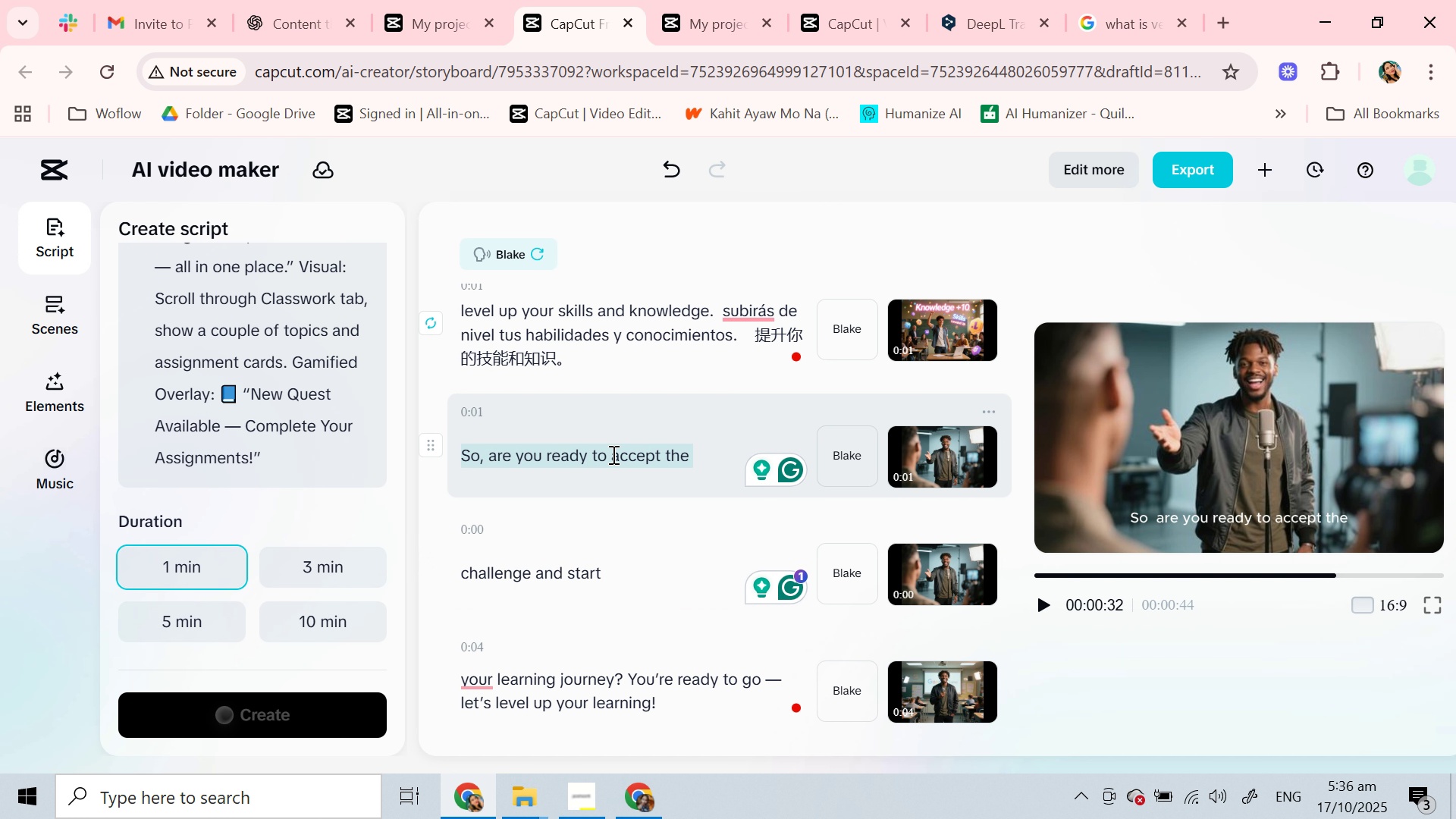 
triple_click([612, 454])
 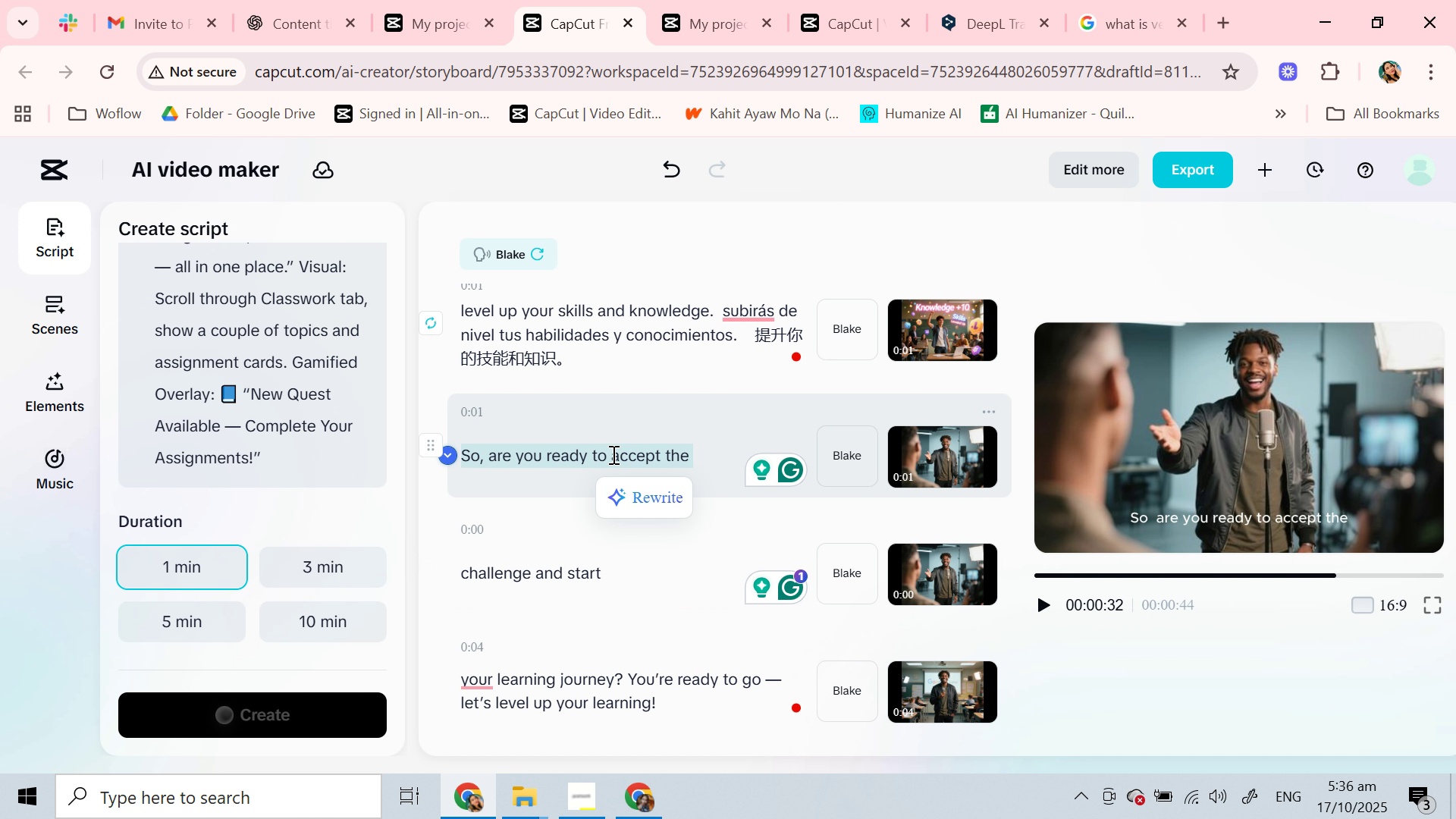 
key(Control+C)
 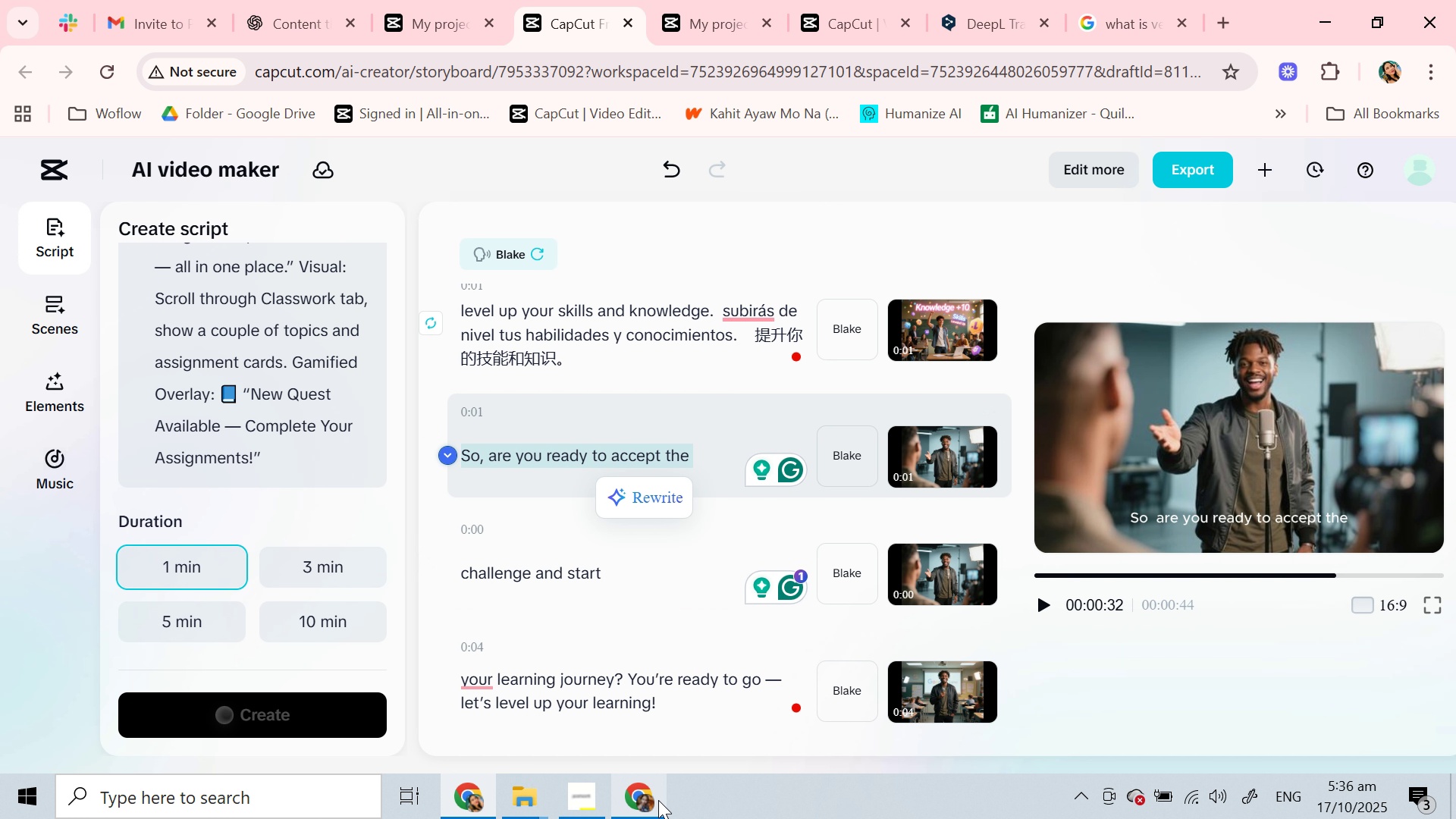 
left_click([654, 800])
 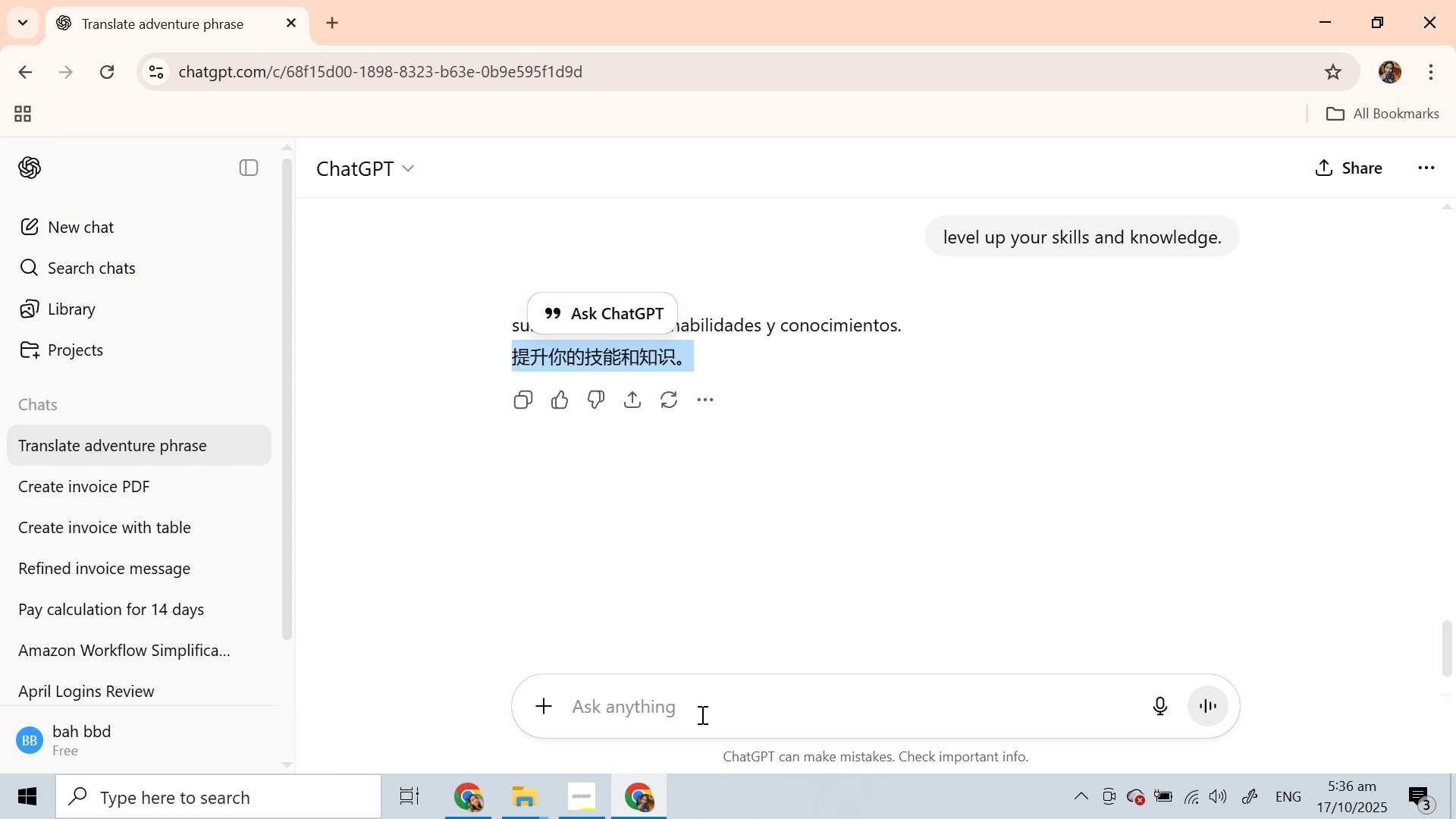 
left_click([700, 711])
 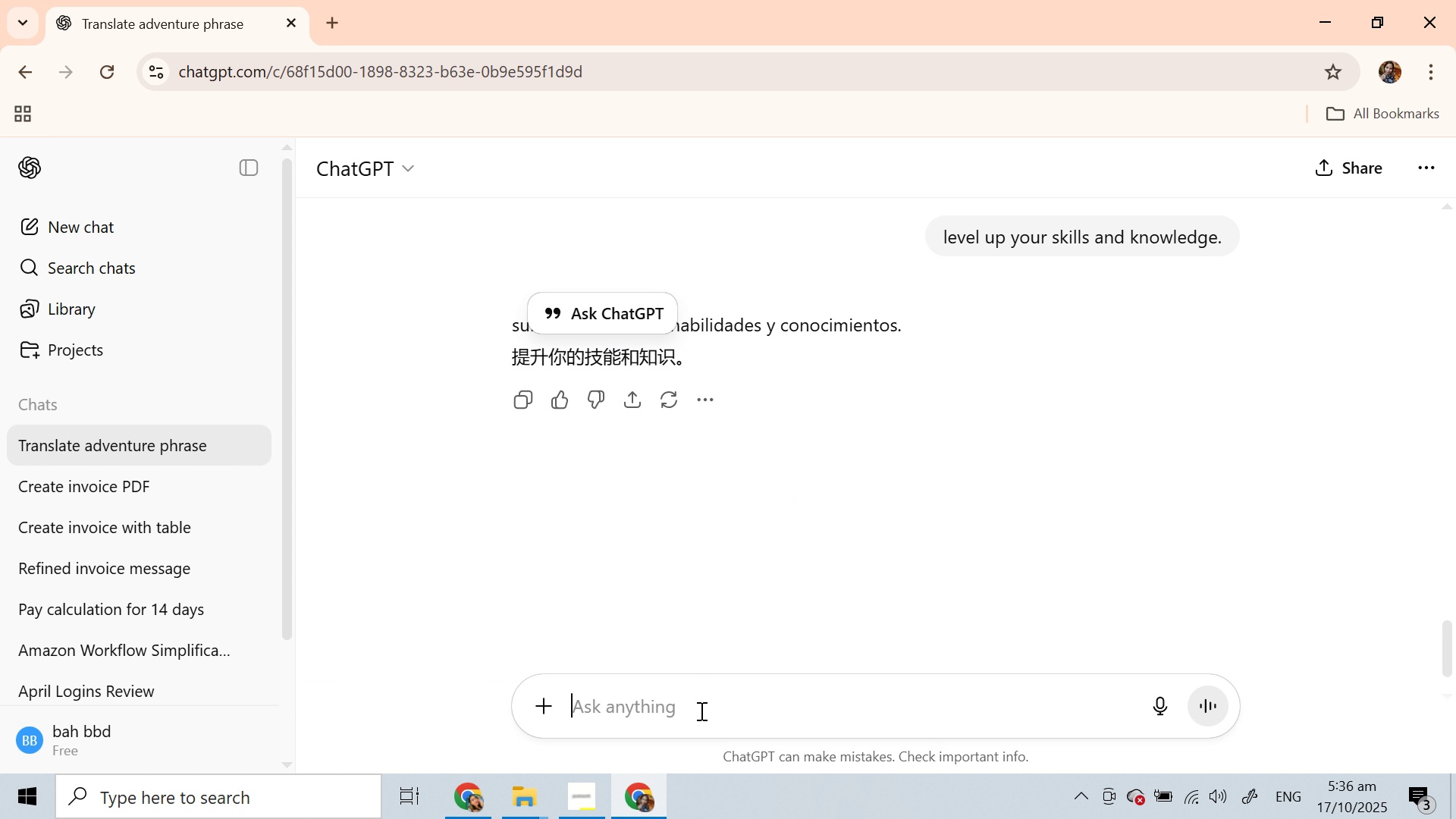 
key(Control+V)
 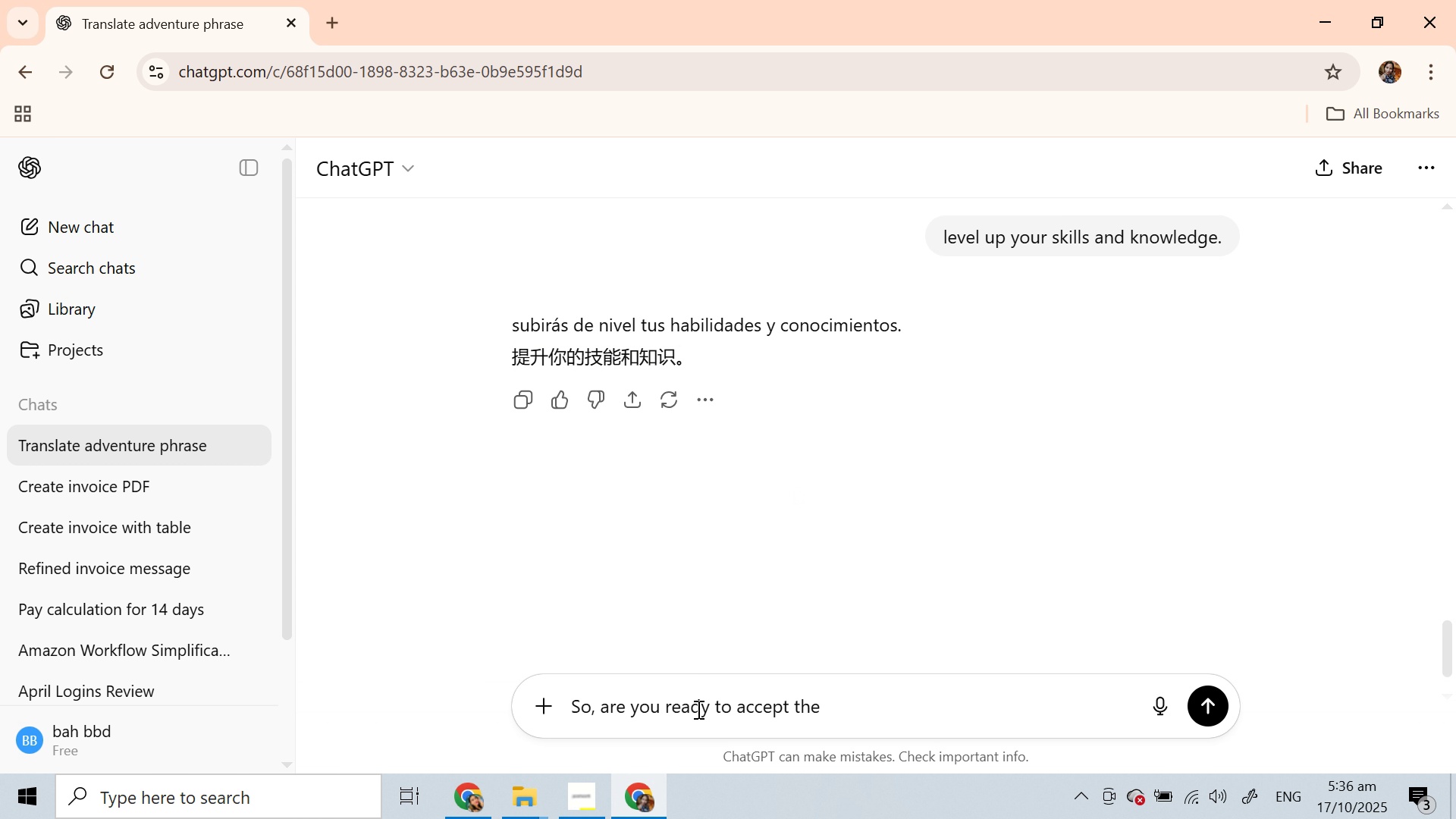 
key(Enter)
 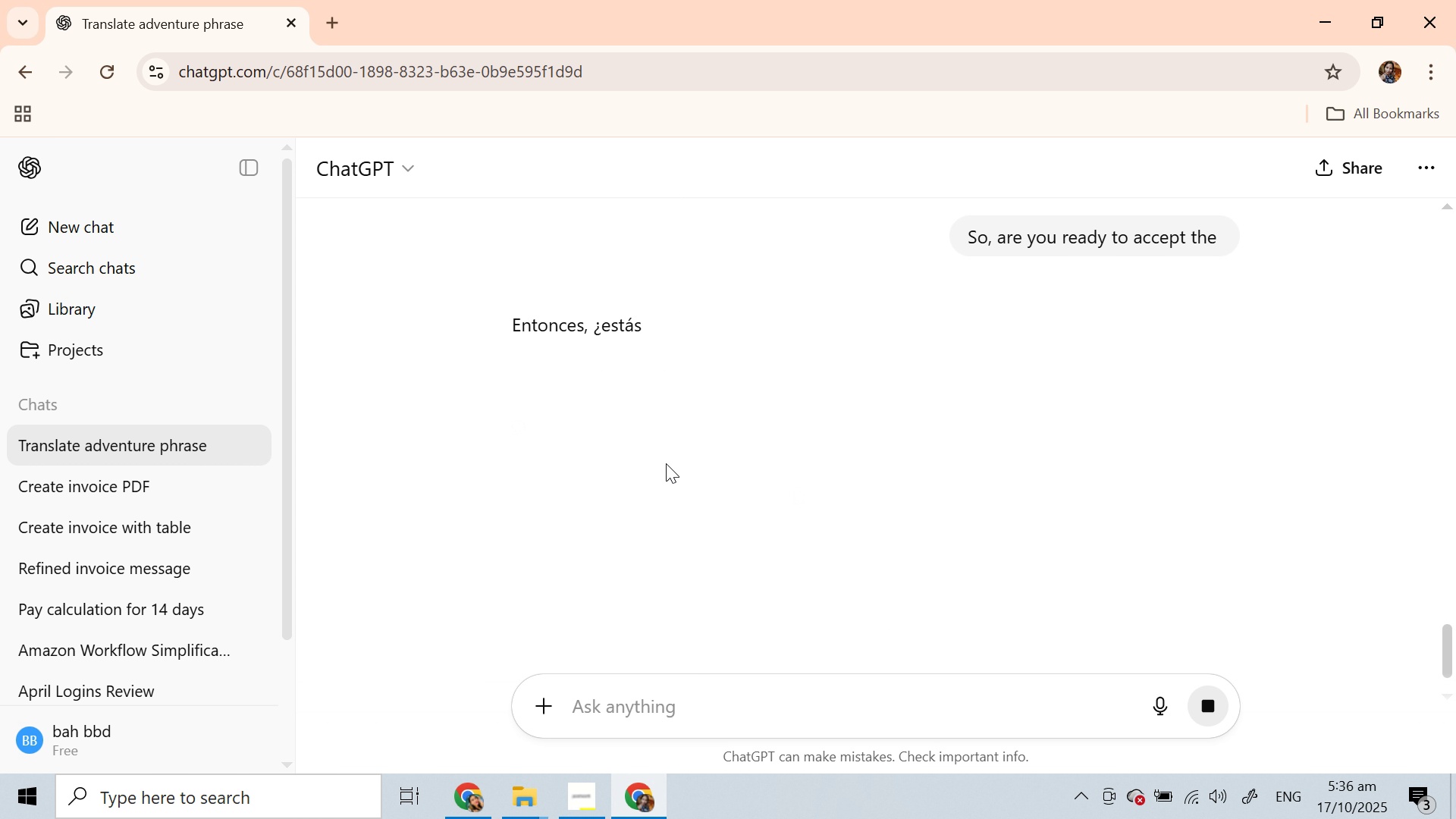 
double_click([626, 323])
 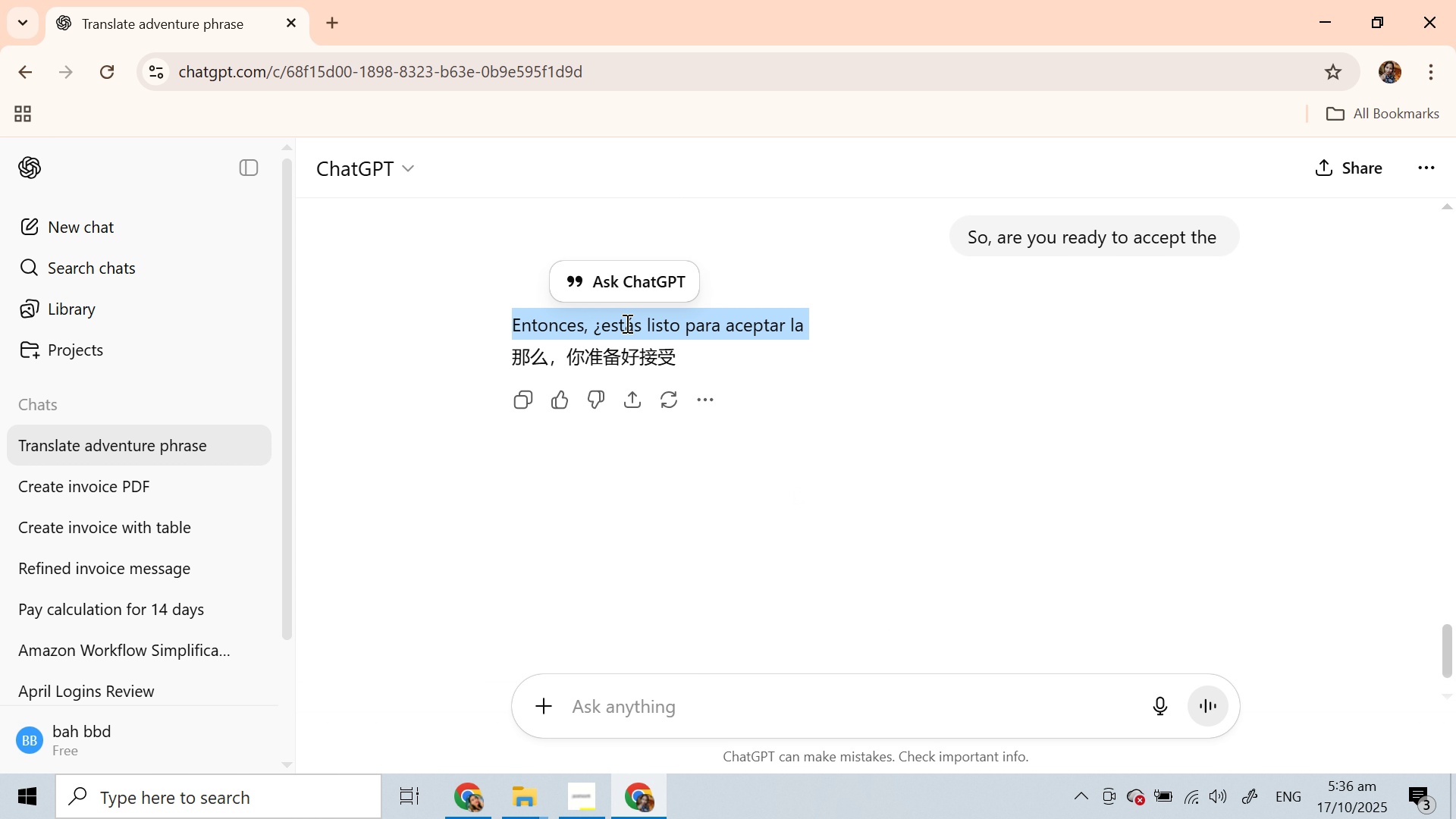 
triple_click([626, 323])
 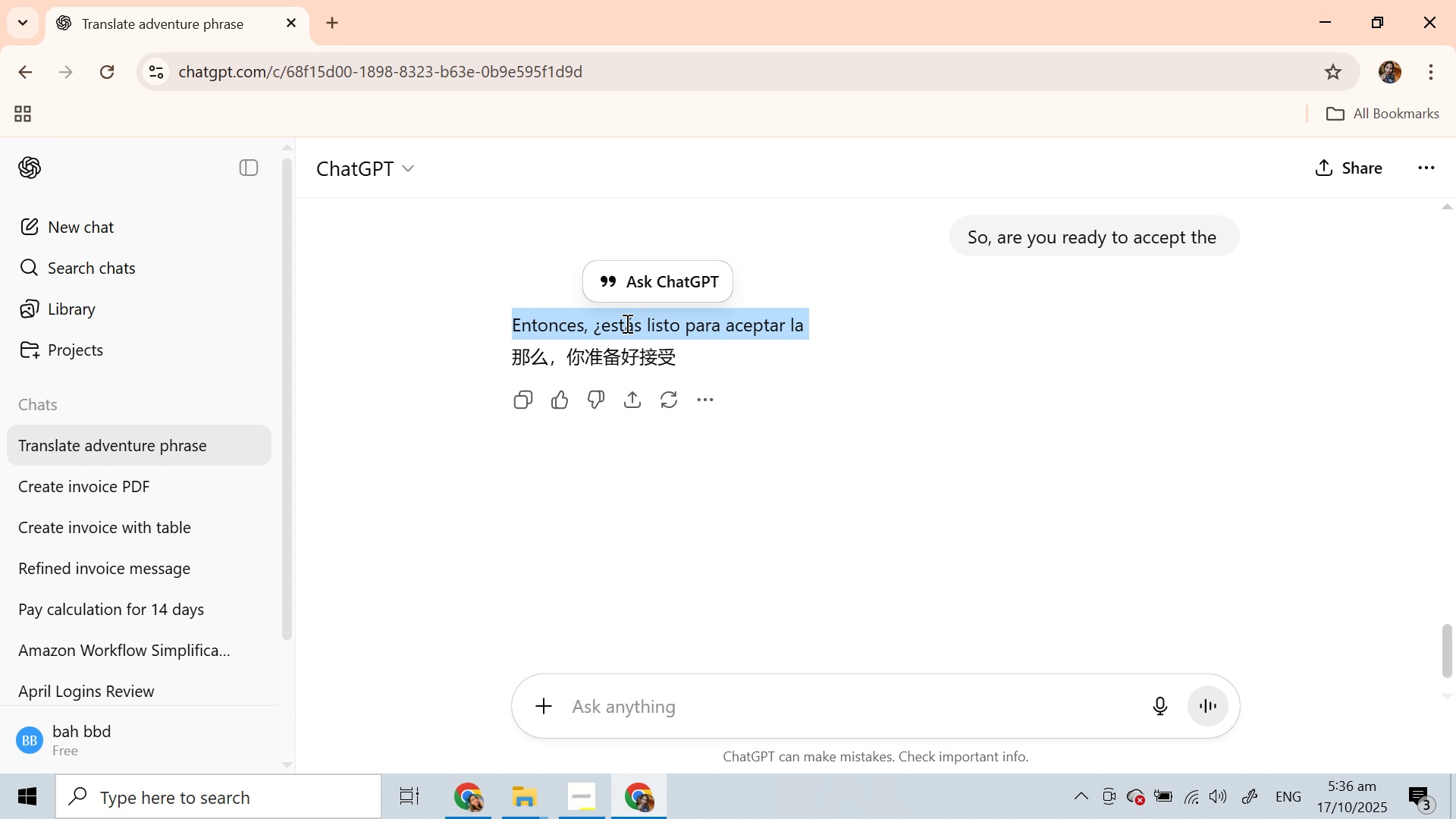 
key(Control+C)
 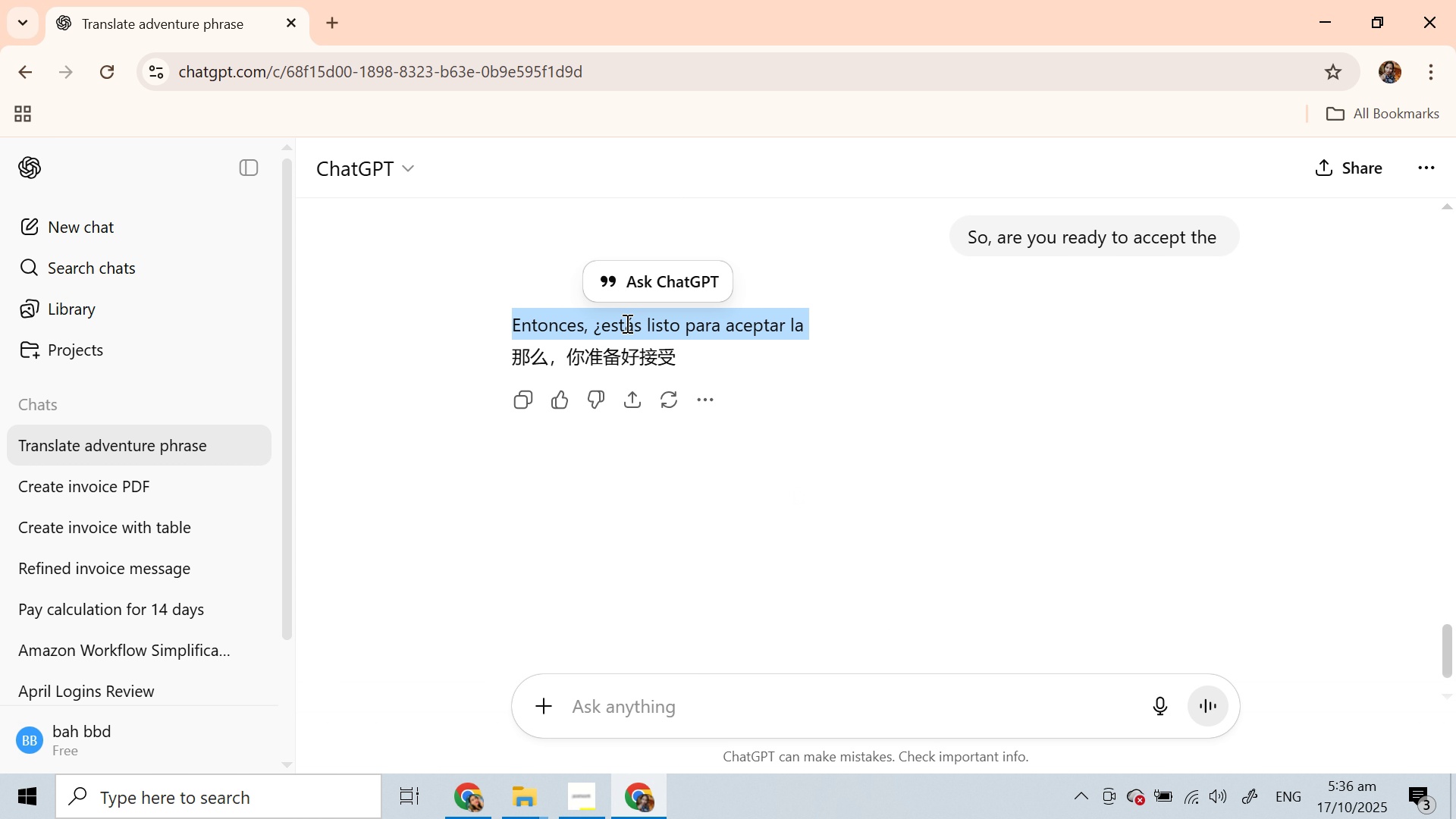 
key(Control+C)
 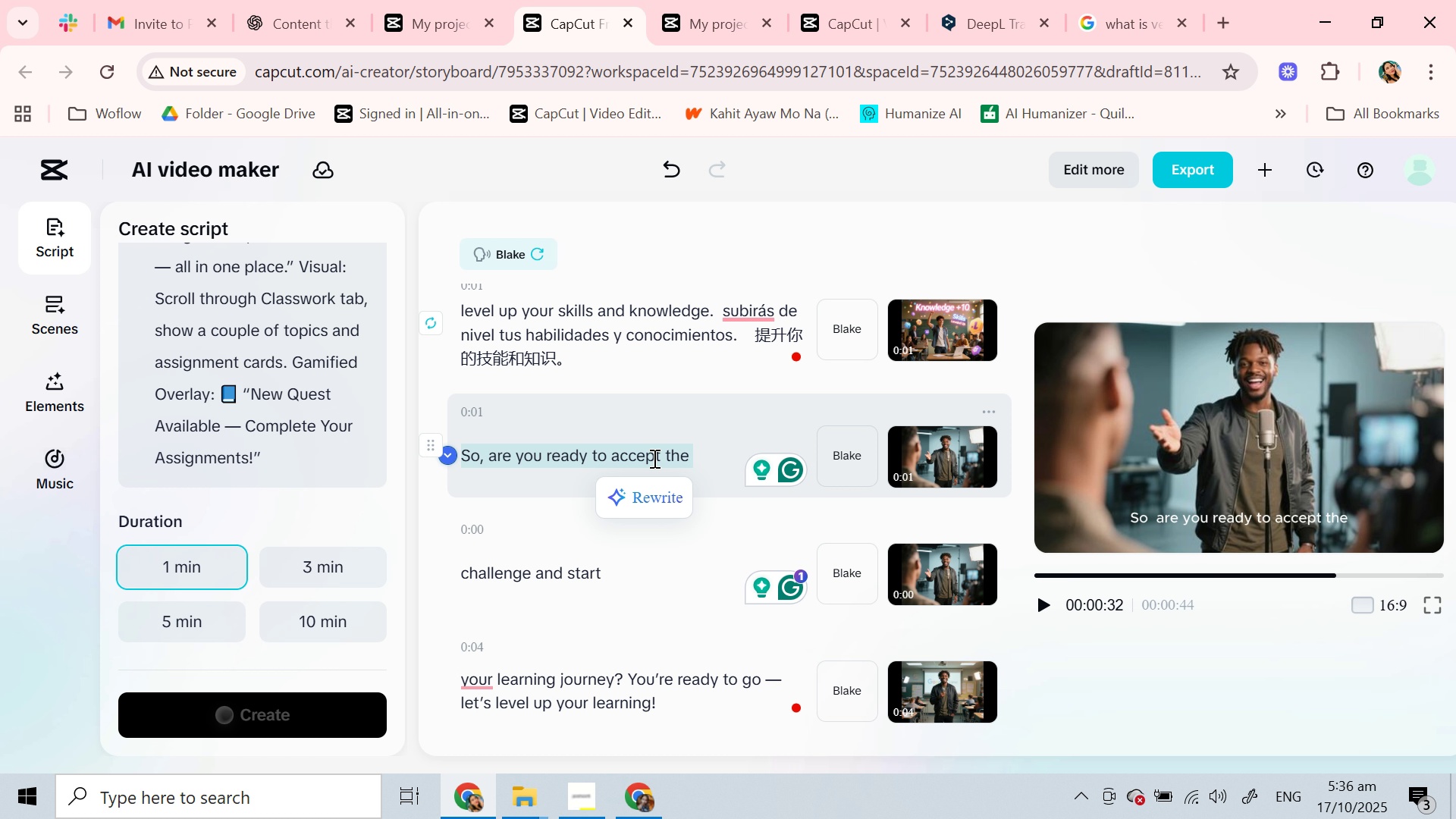 
left_click([706, 453])
 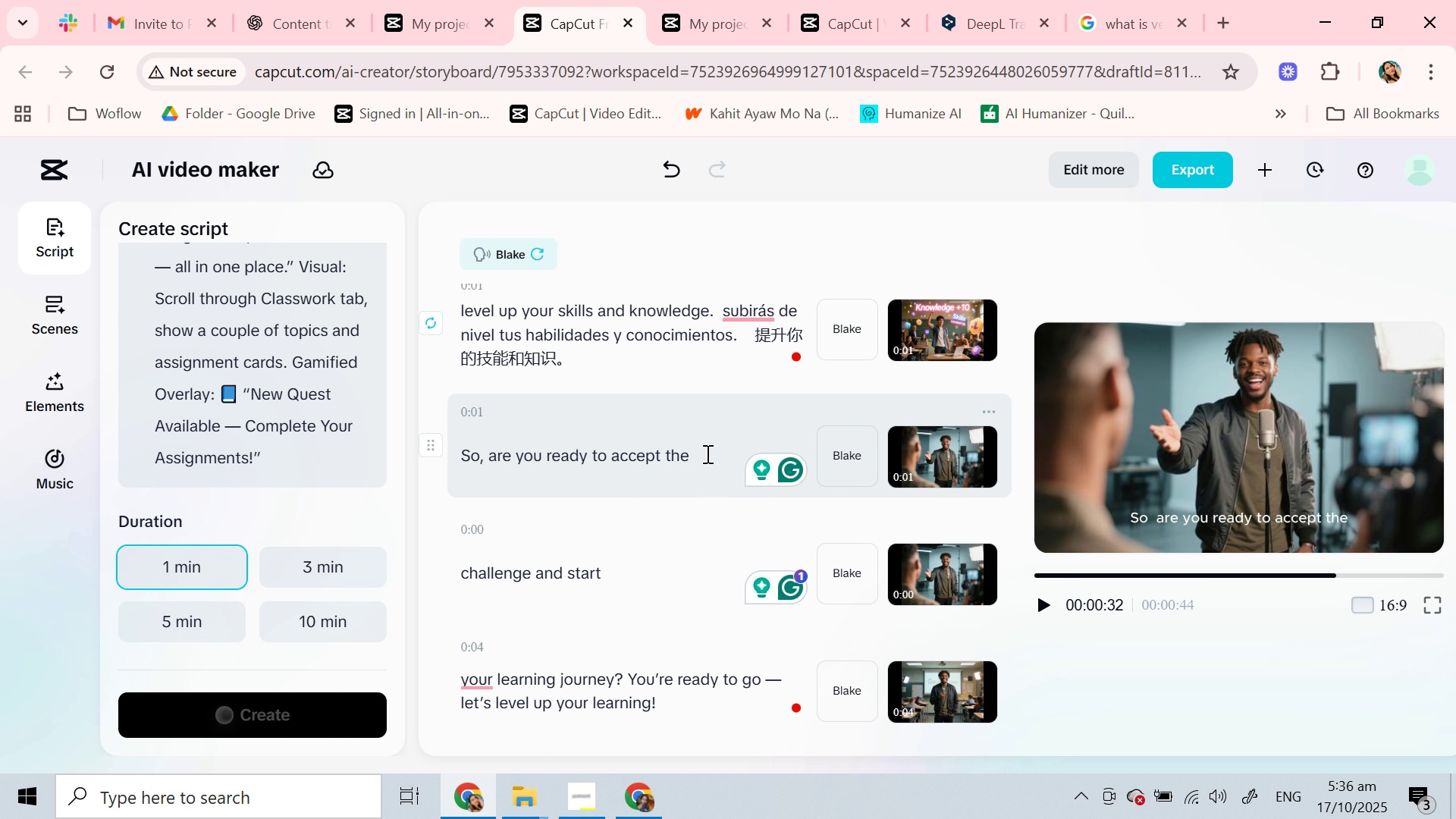 
key(Shift+Backslash)
 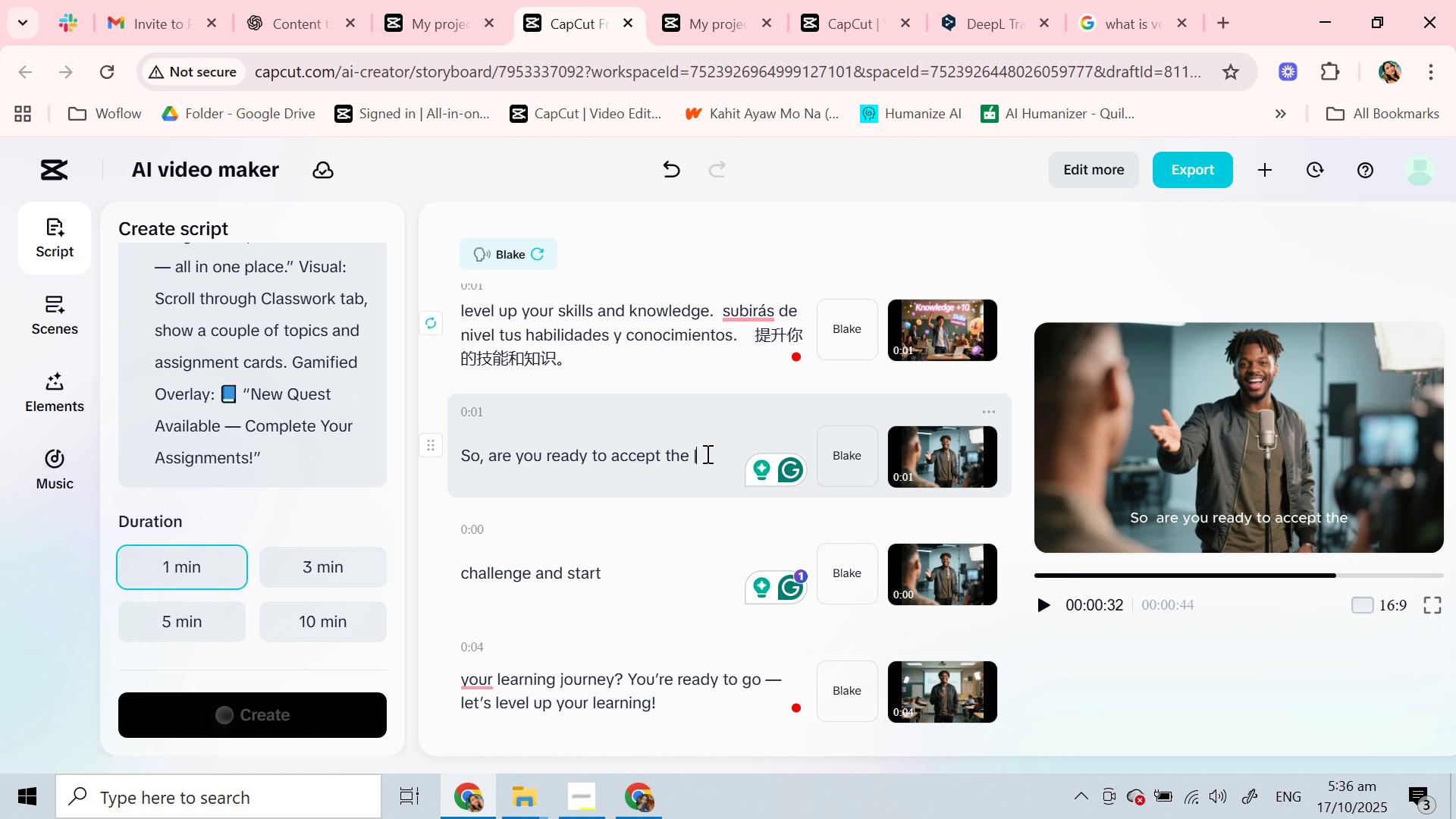 
key(Space)
 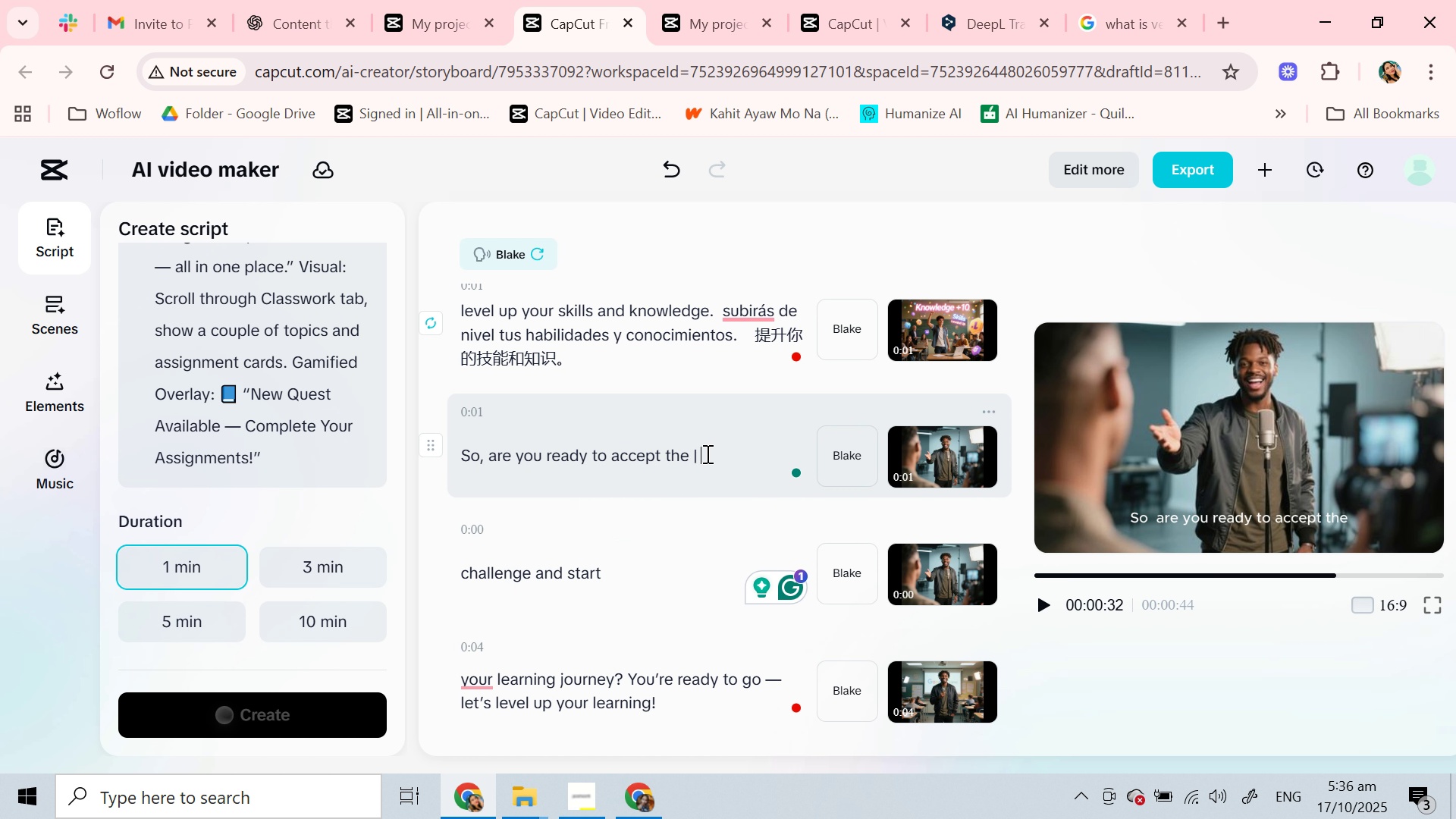 
key(Control+V)
 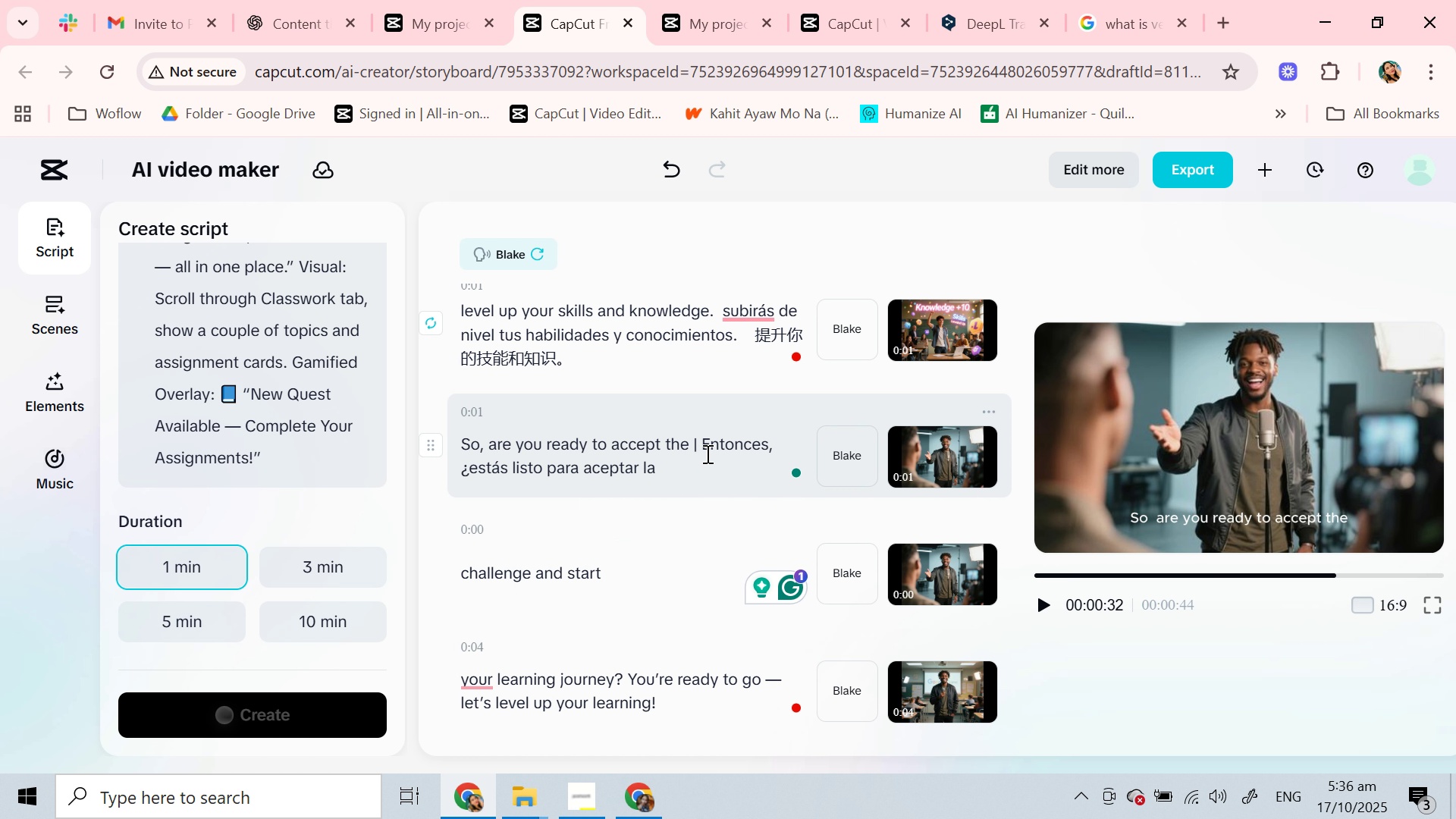 
key(Space)
 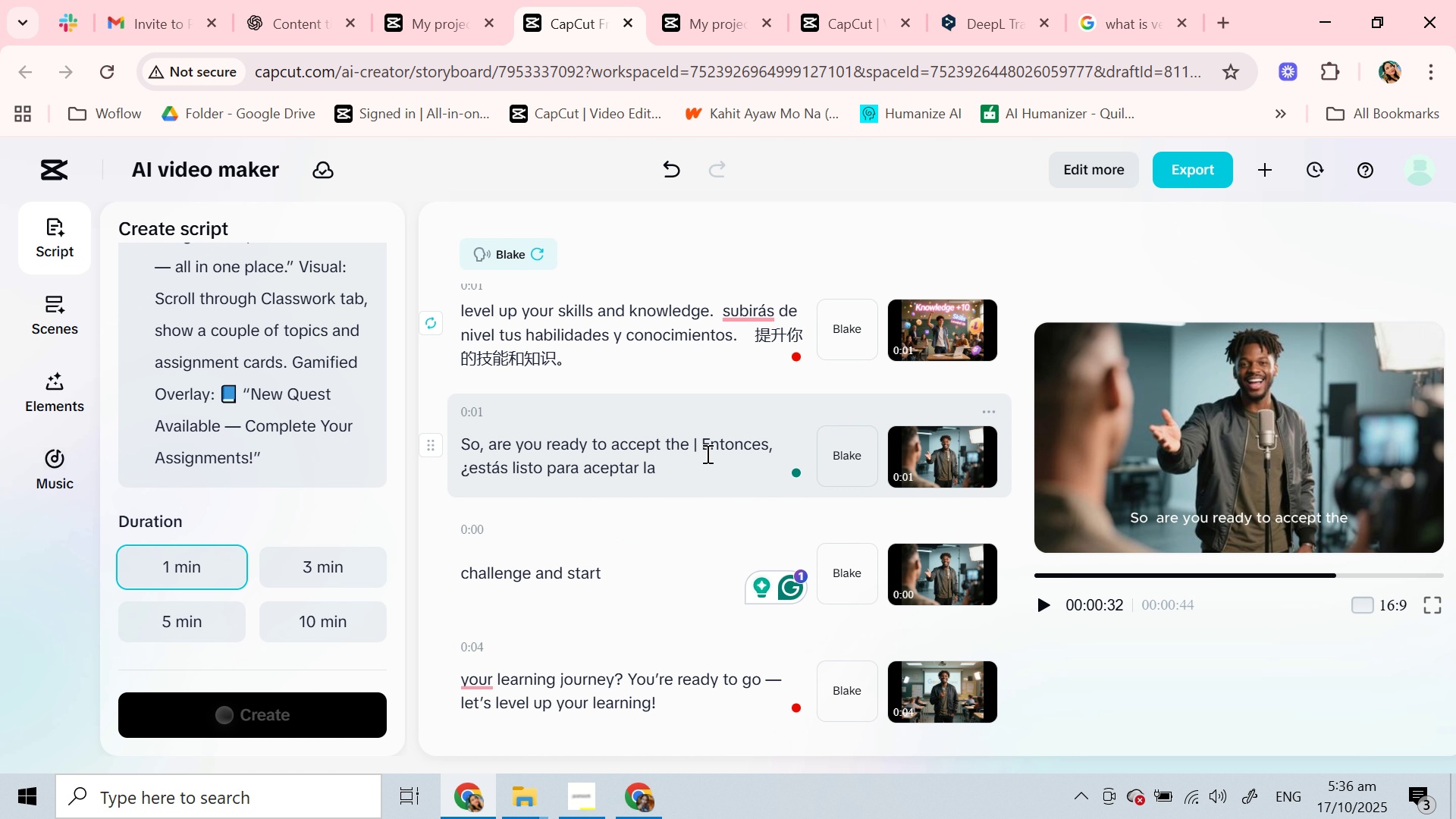 
key(Shift+Backslash)
 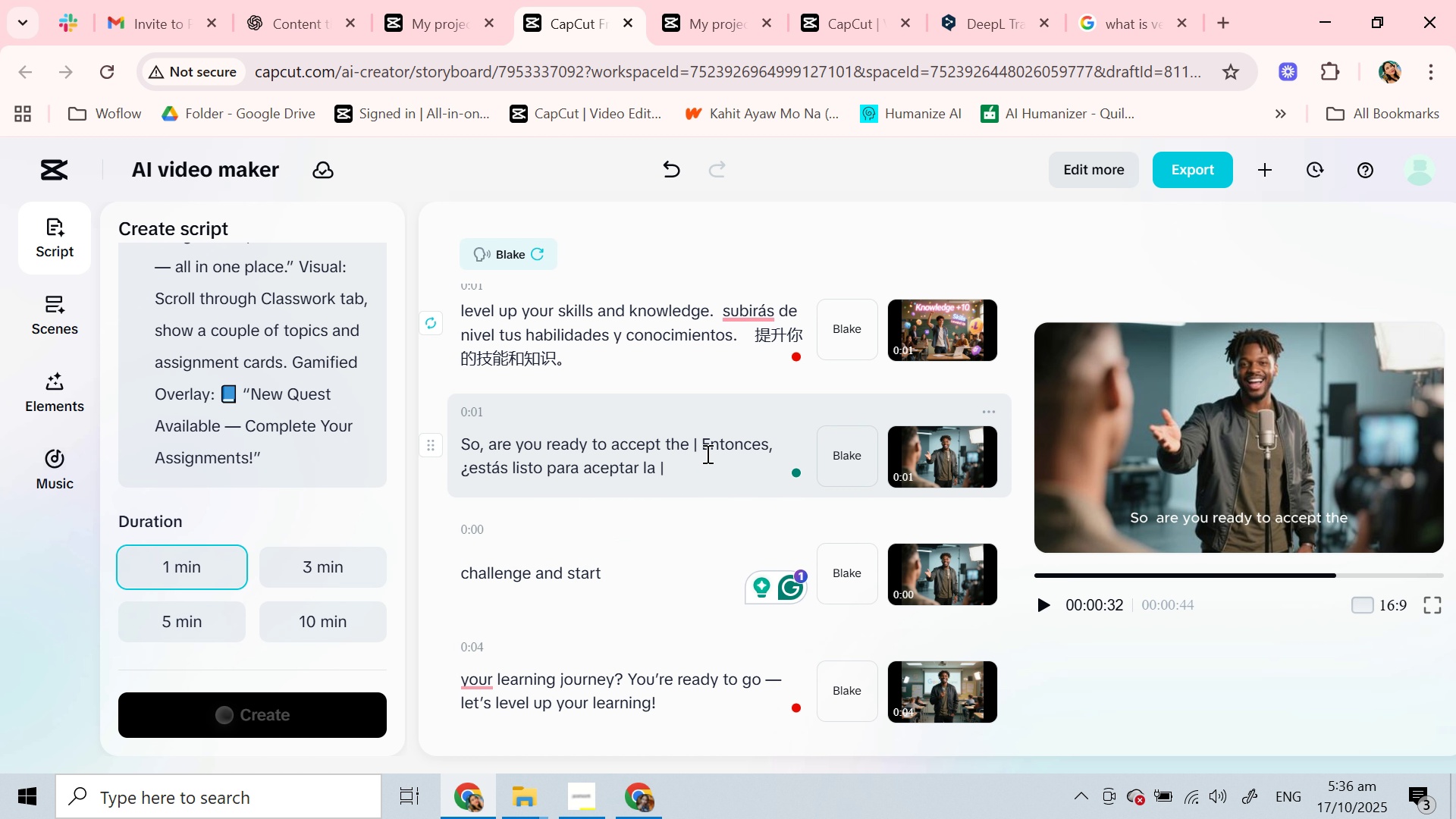 
key(Space)
 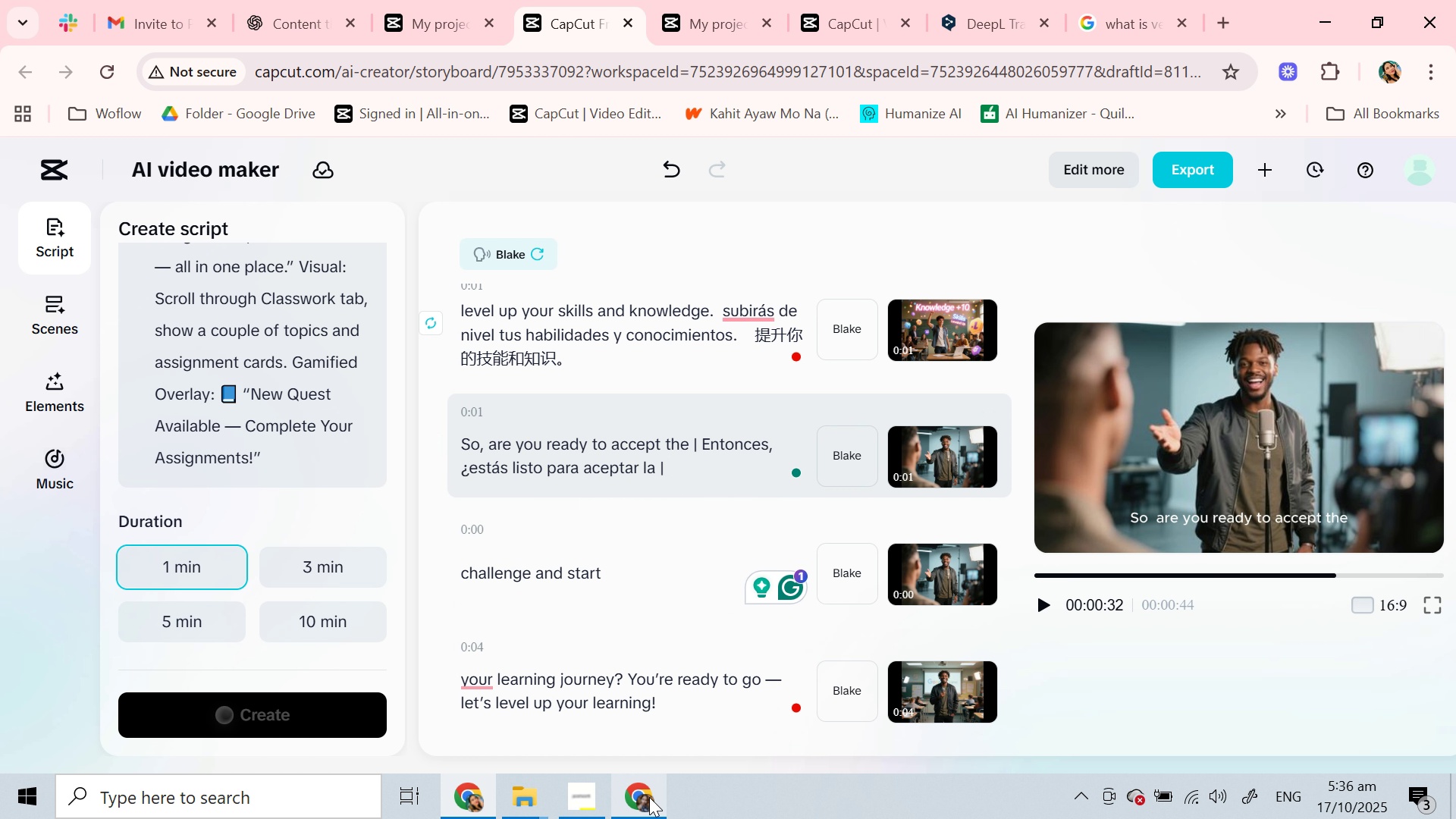 
left_click([649, 798])
 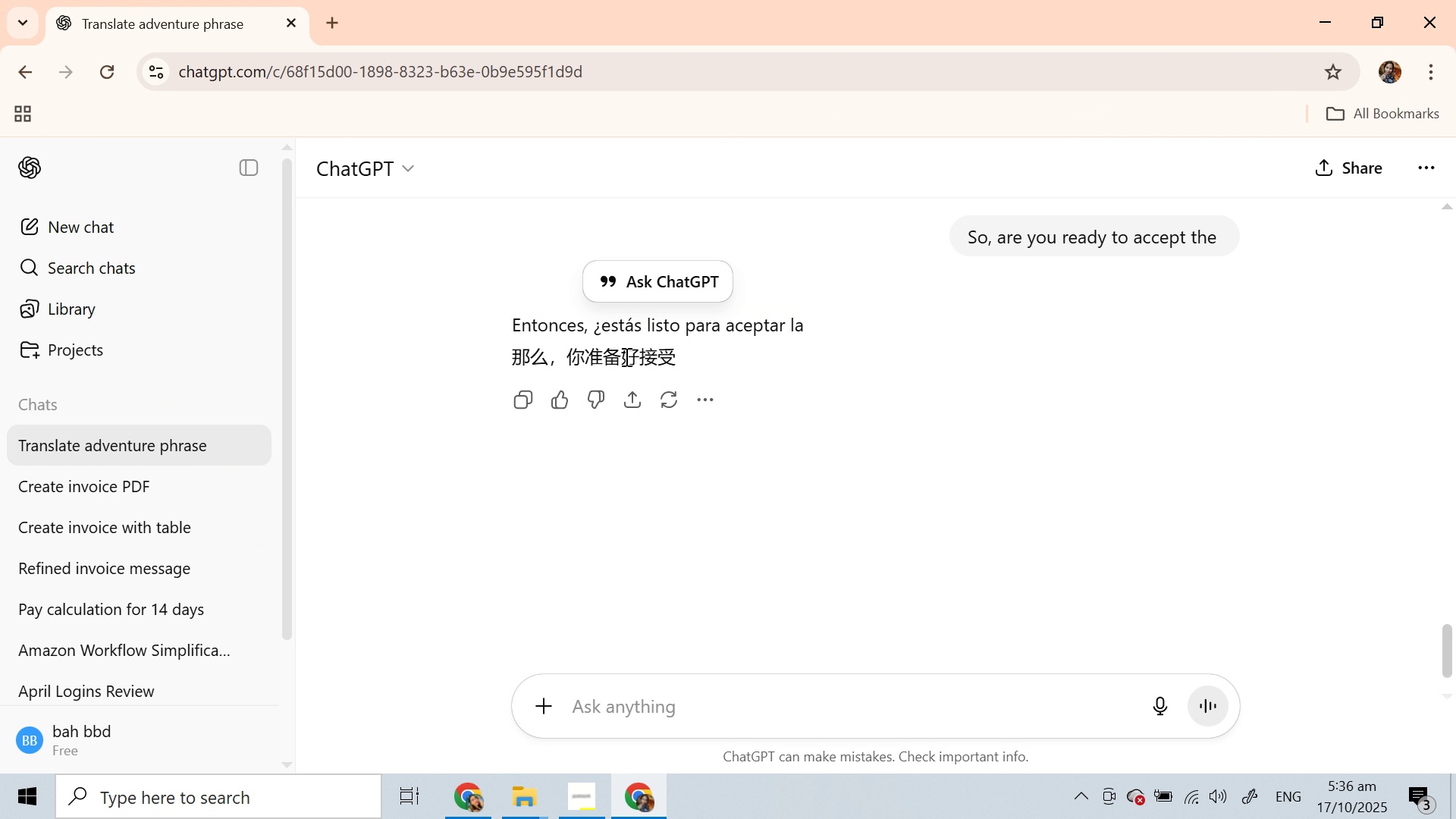 
double_click([625, 356])
 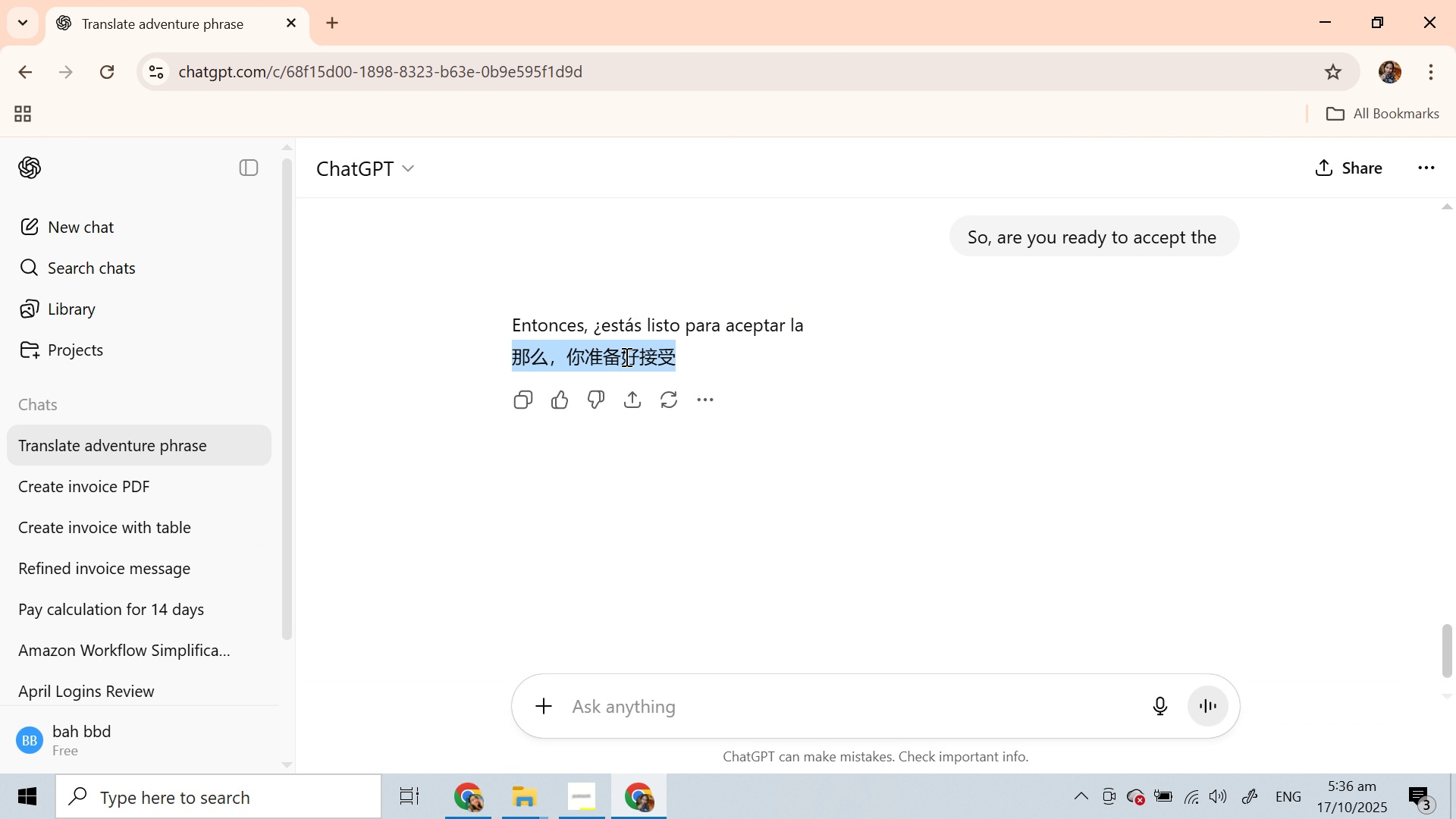 
triple_click([625, 356])
 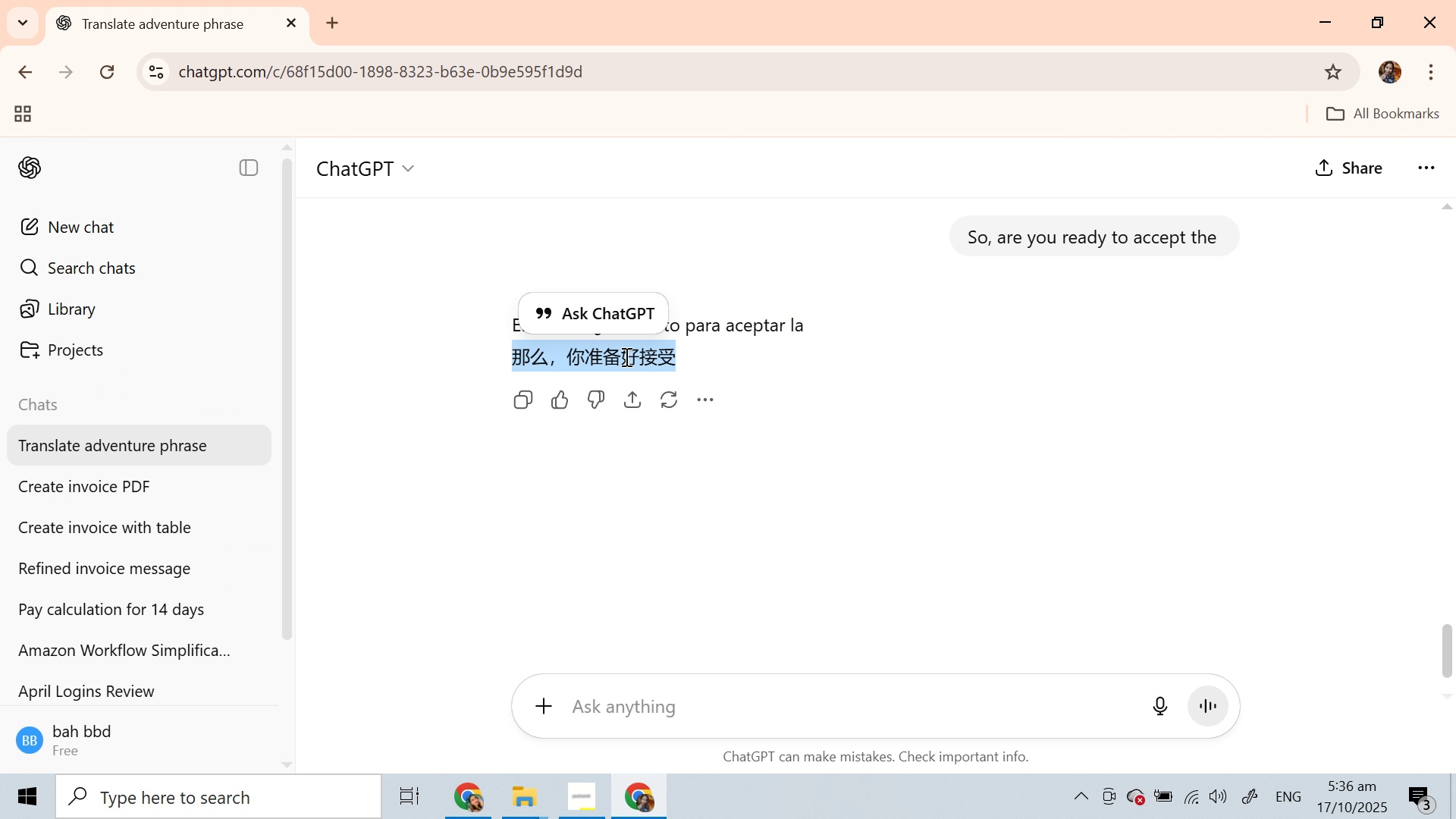 
key(Control+C)
 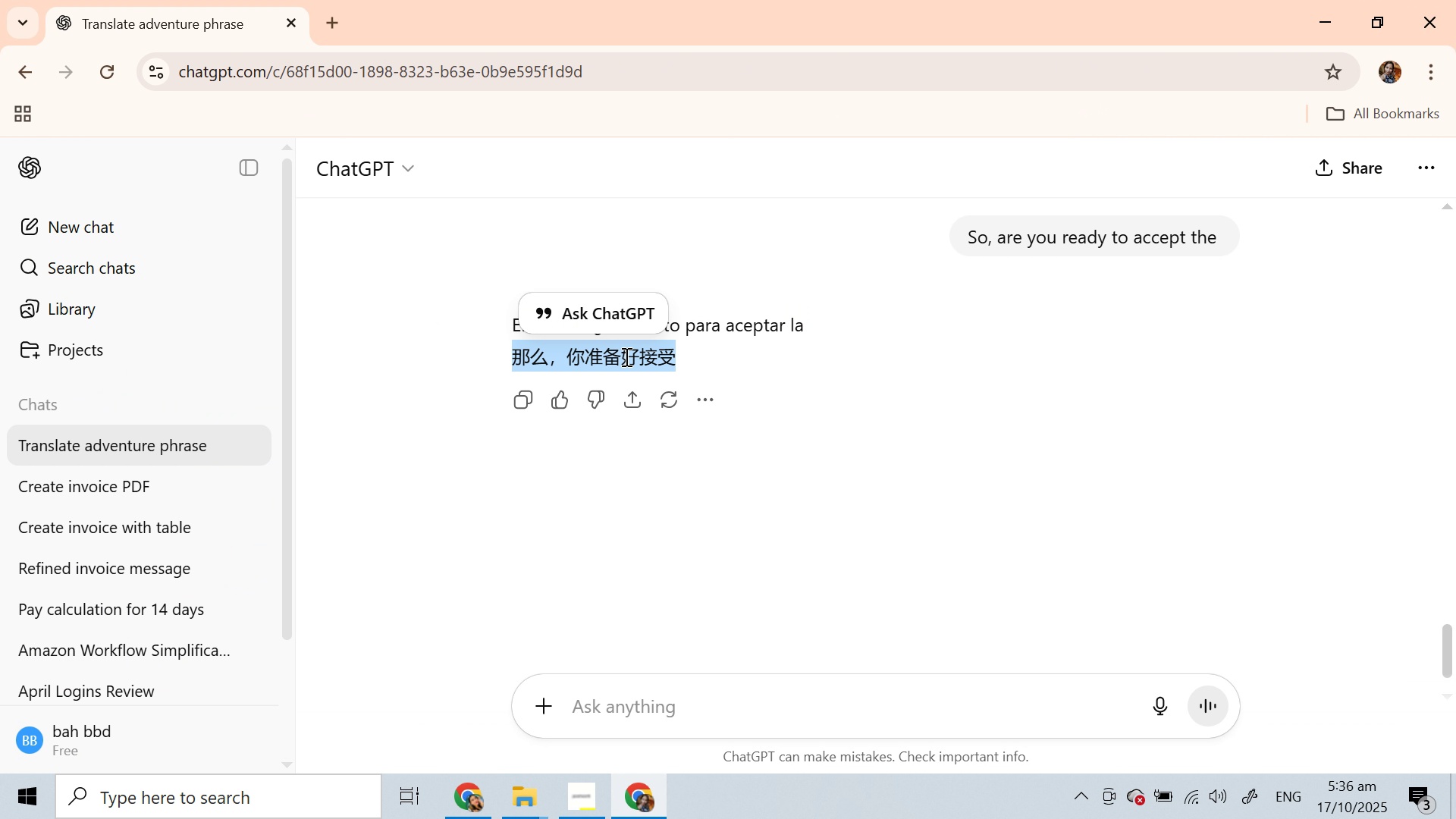 
key(Control+C)
 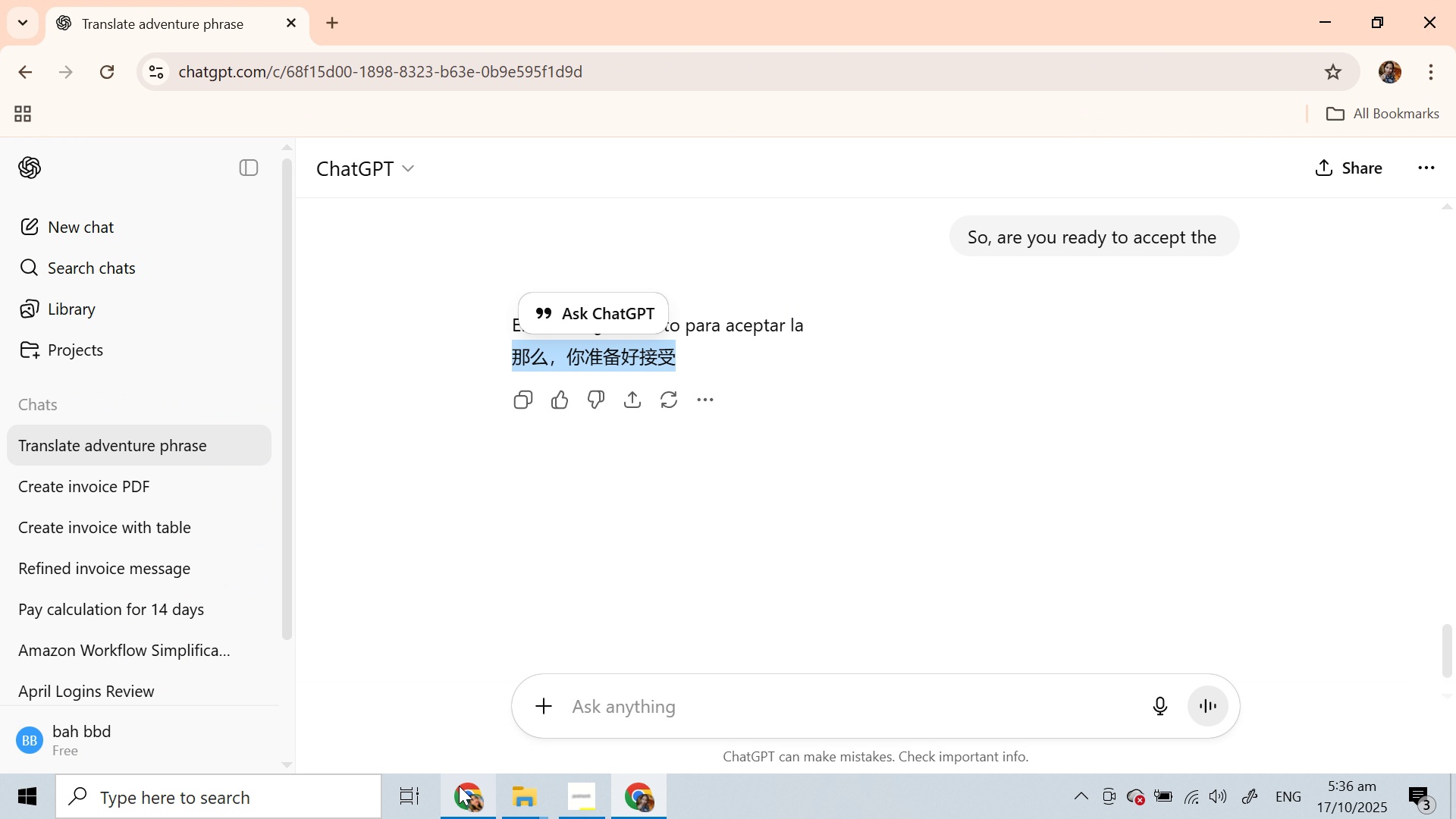 
left_click([465, 801])
 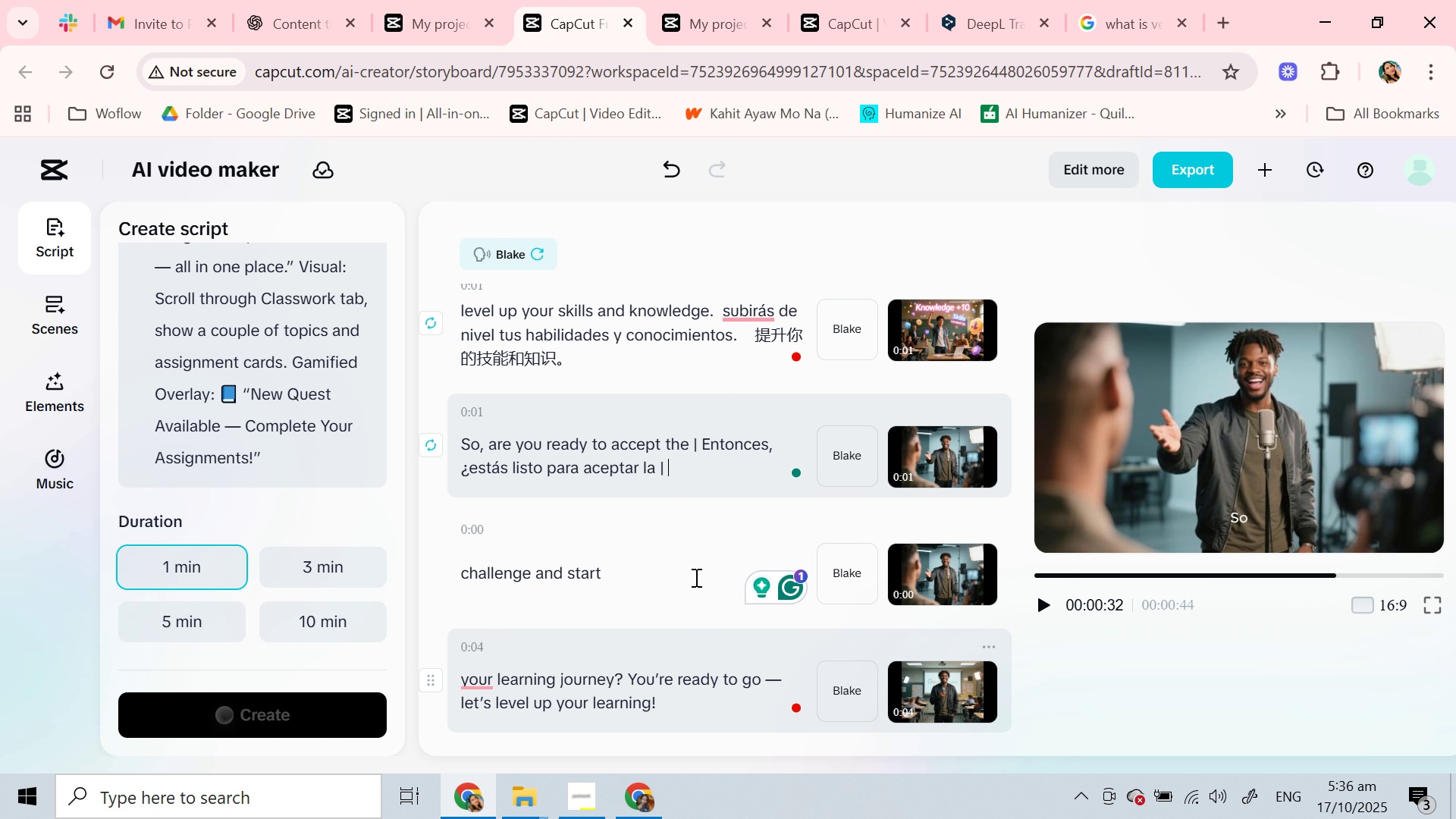 
key(Control+V)
 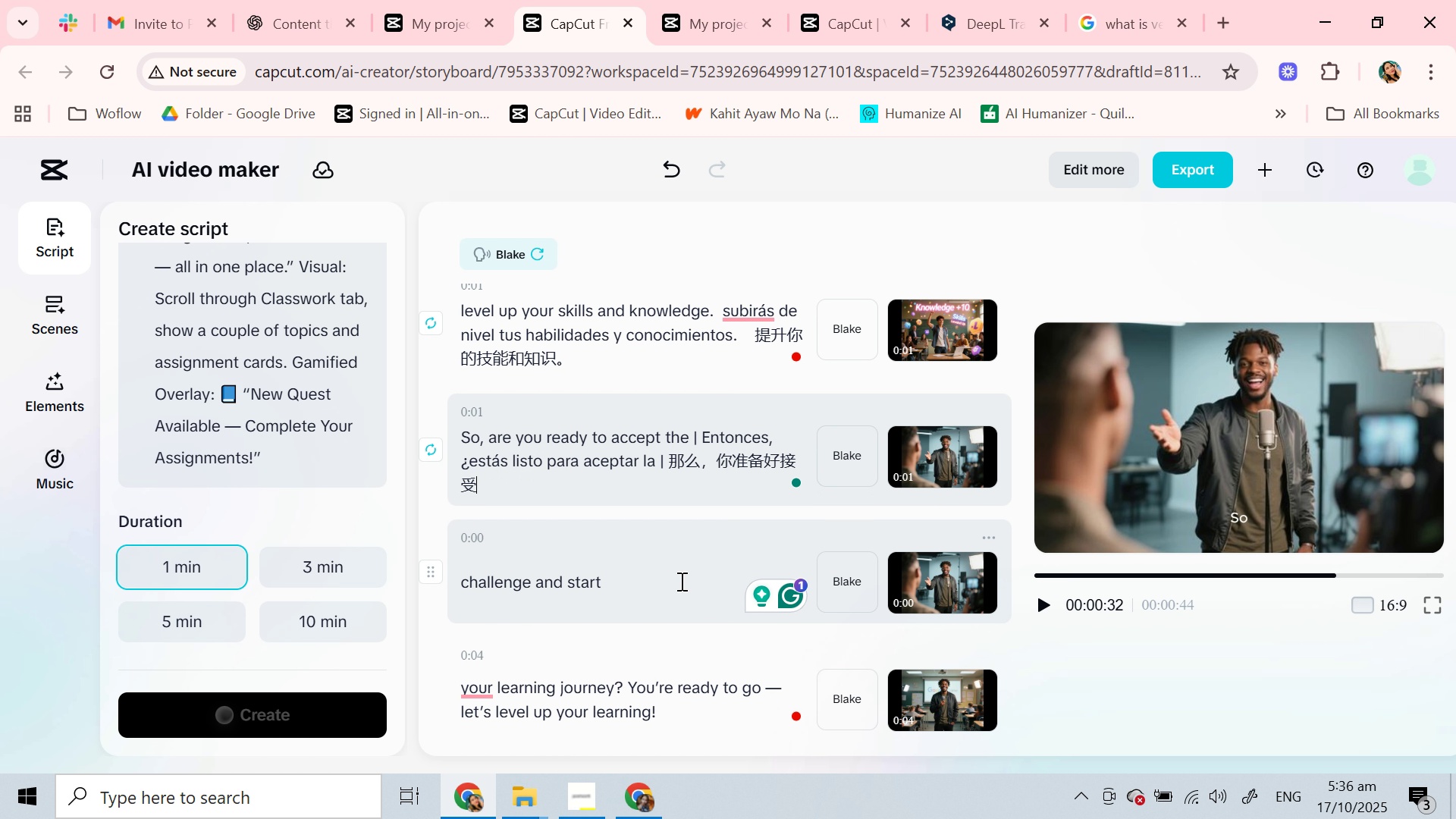 
double_click([678, 581])
 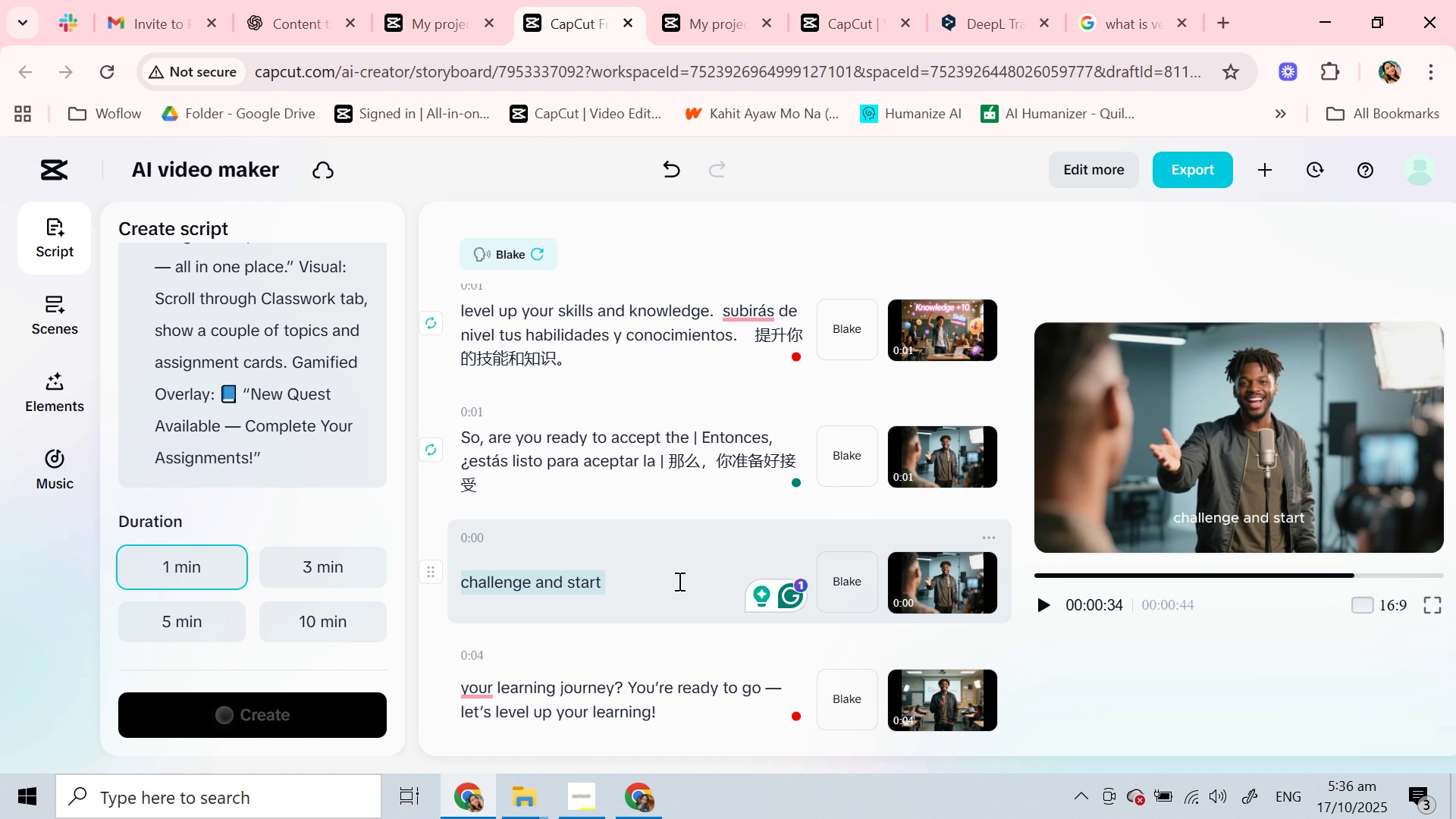 
triple_click([678, 581])
 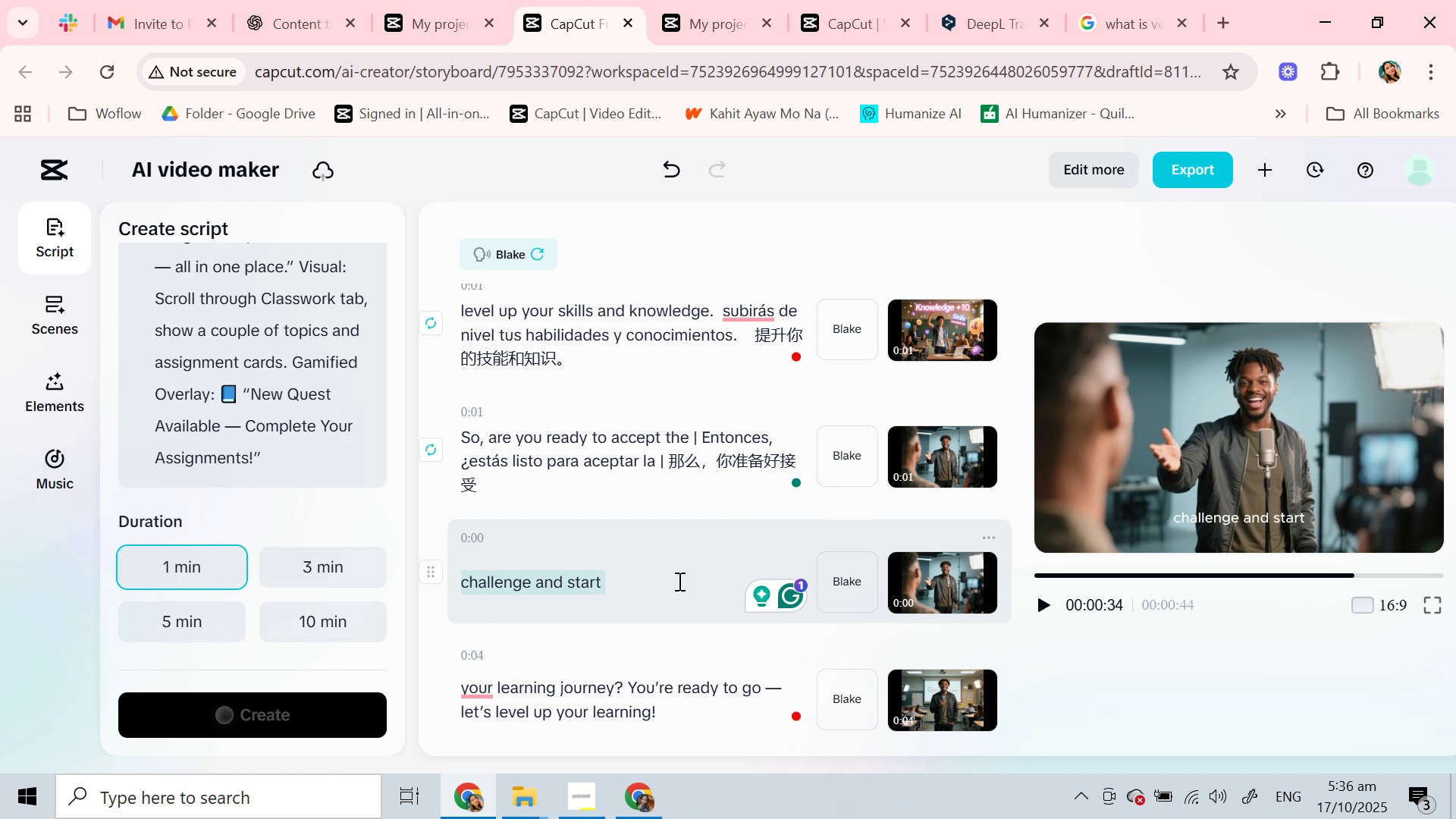 
key(Control+C)
 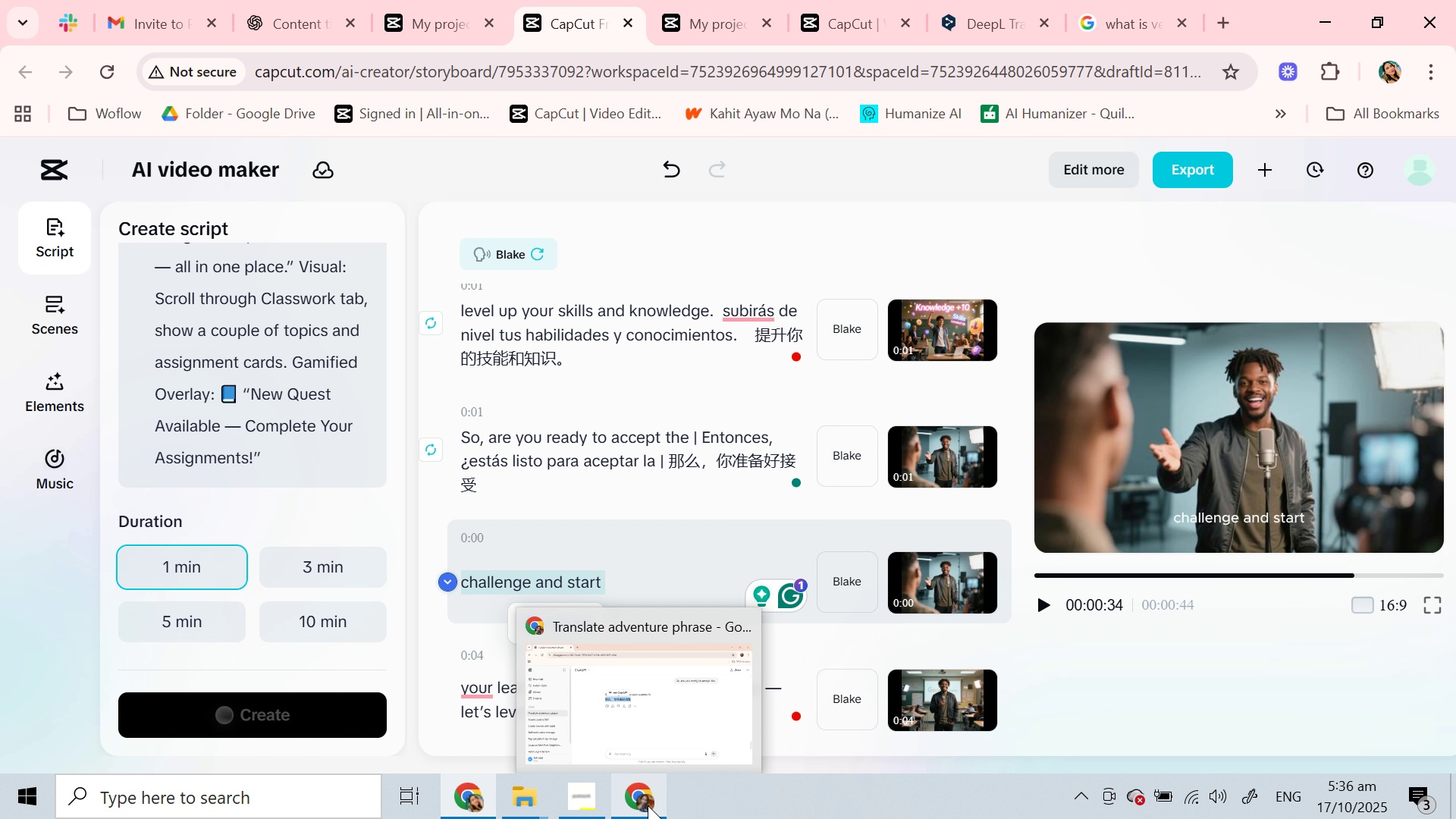 
left_click([648, 805])
 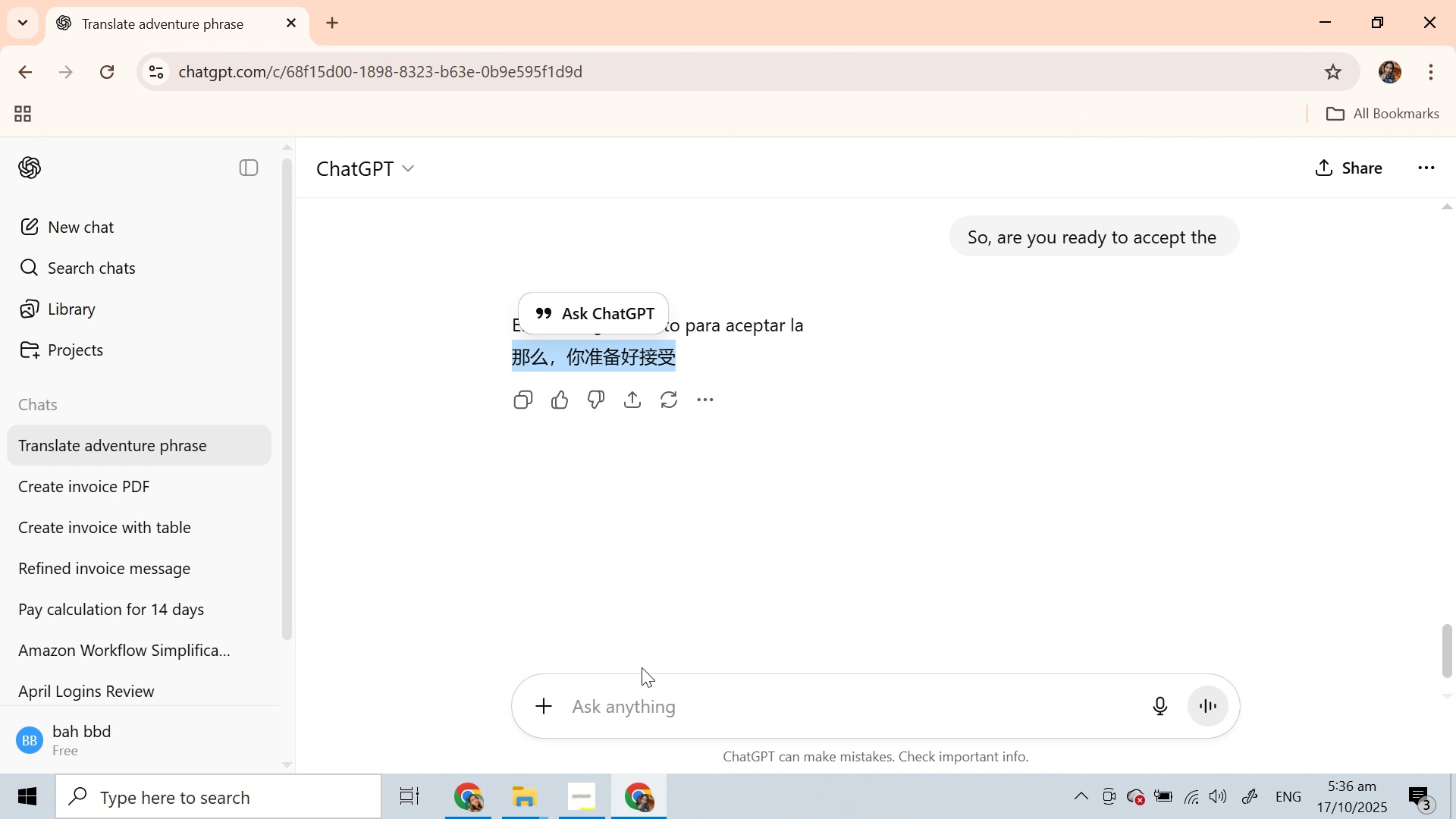 
left_click([635, 701])
 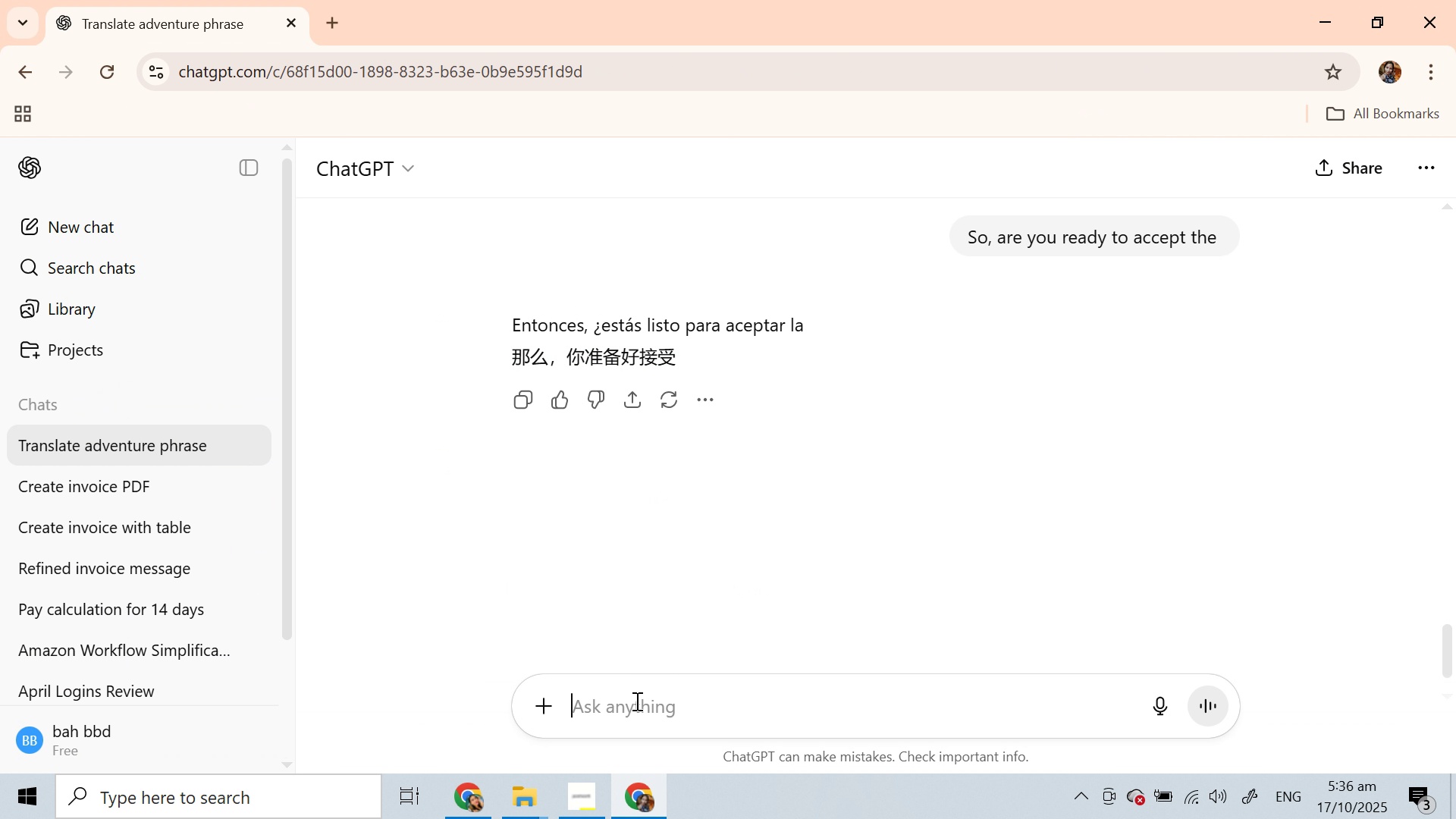 
key(Control+V)
 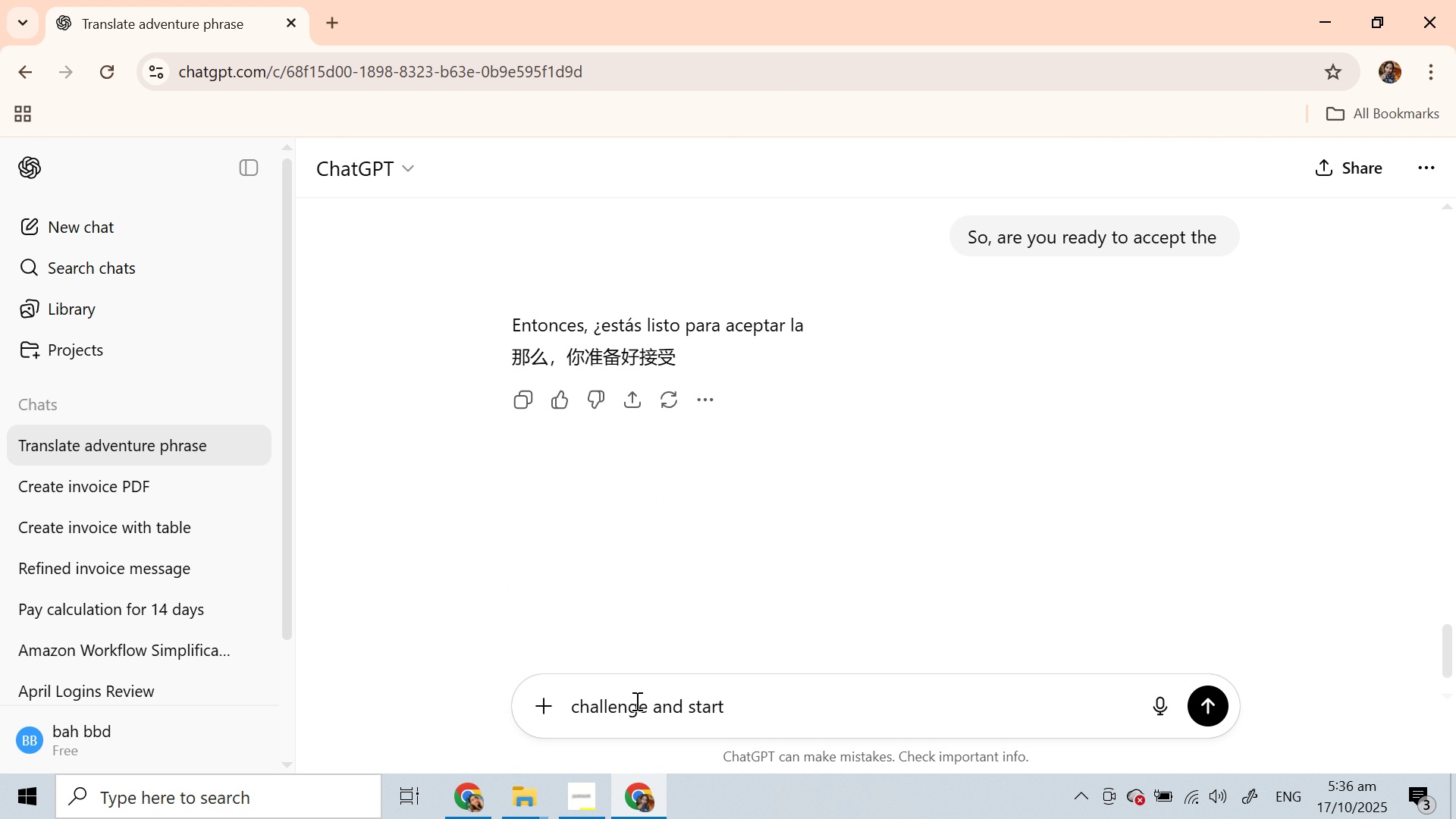 
key(Enter)
 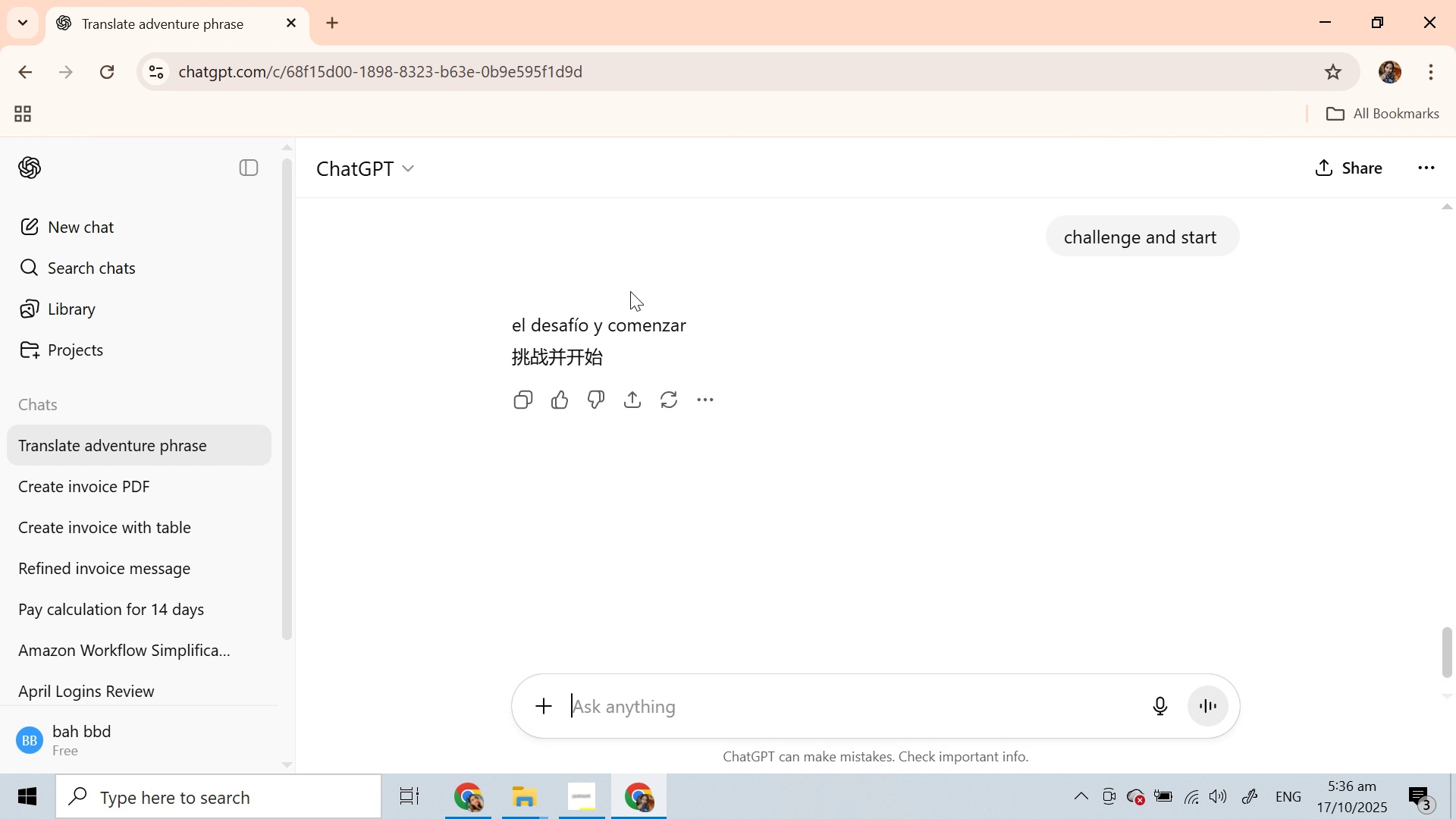 
double_click([604, 318])
 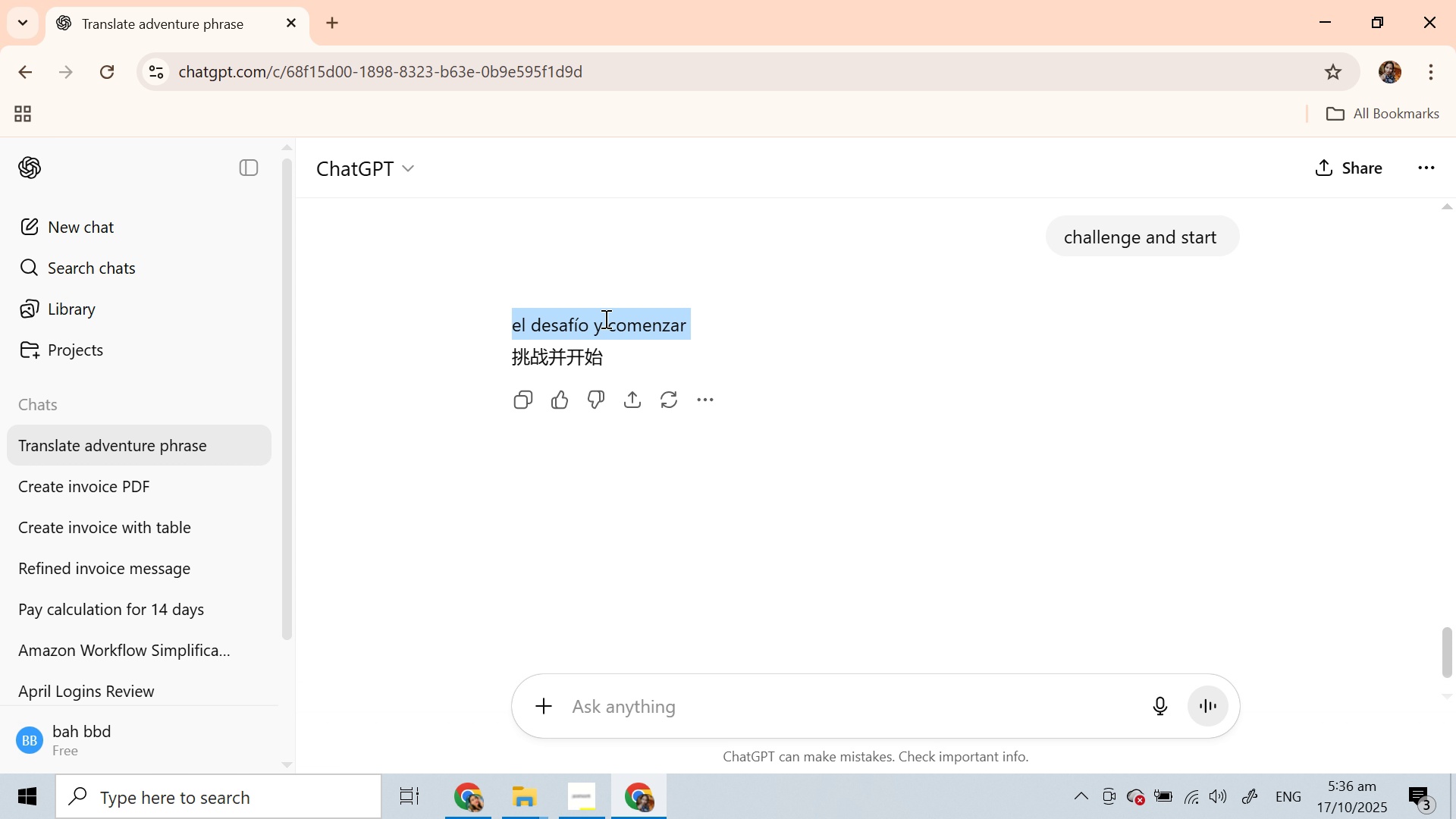 
triple_click([604, 318])
 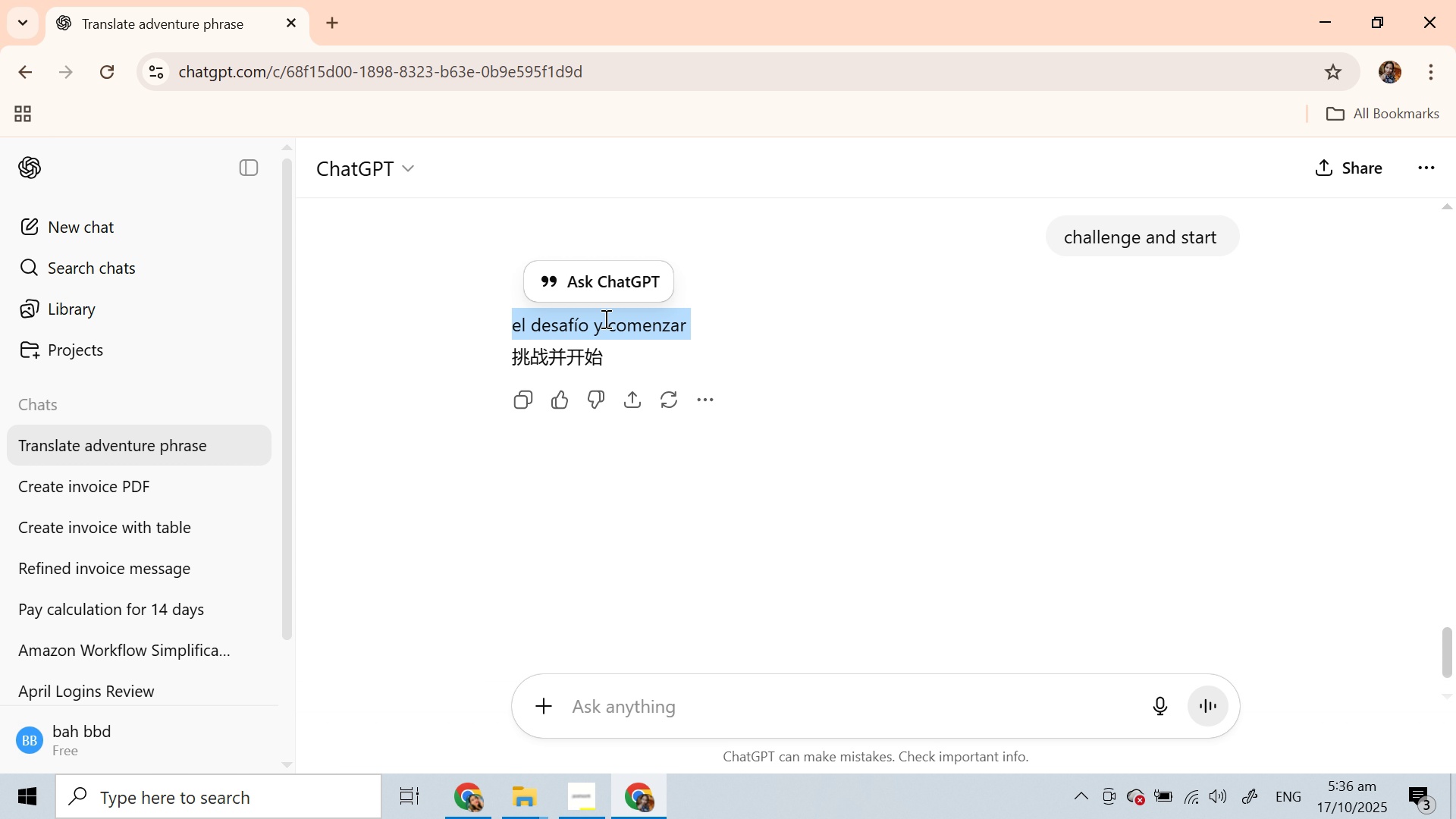 
key(Control+C)
 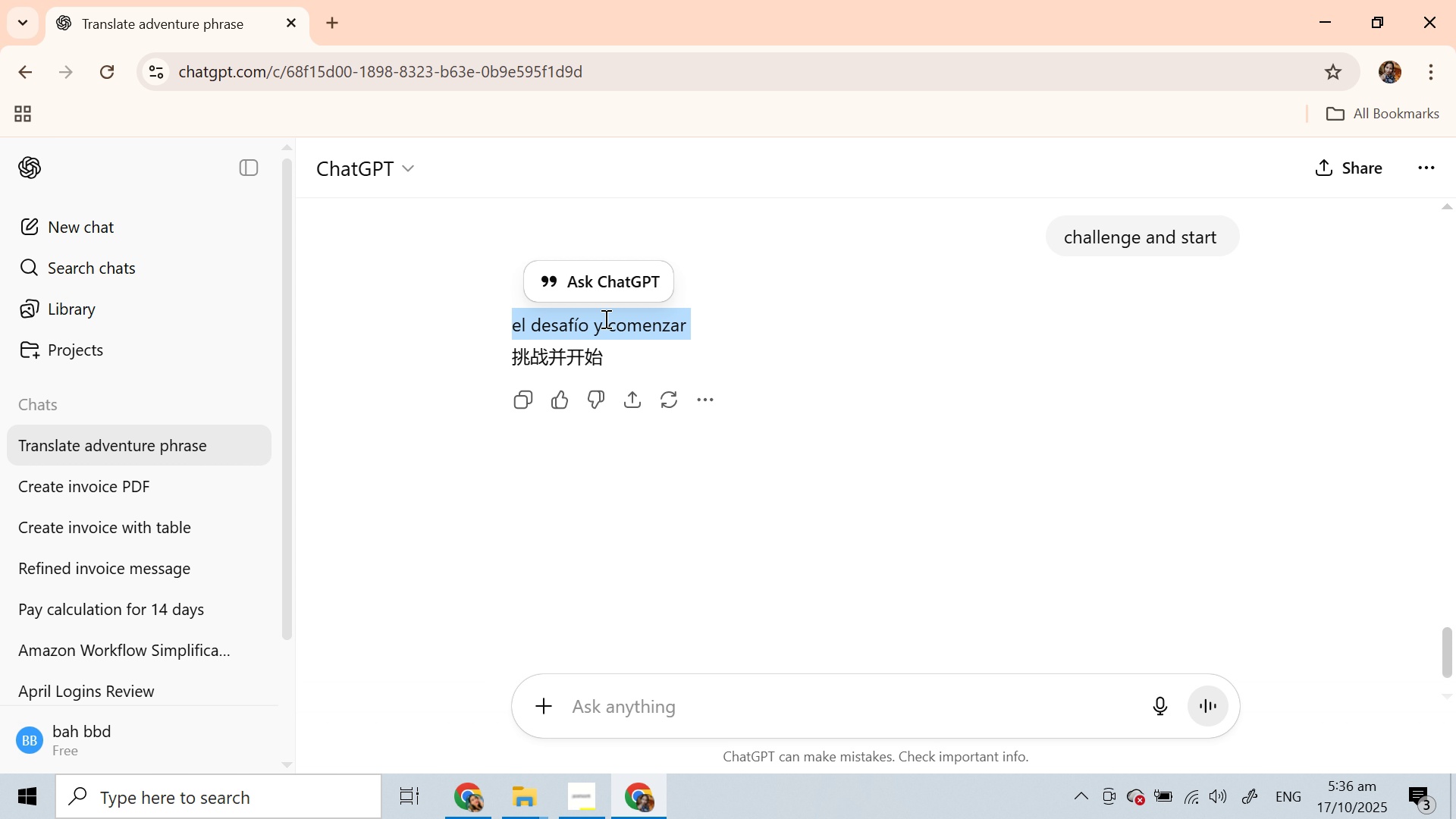 
key(Control+C)
 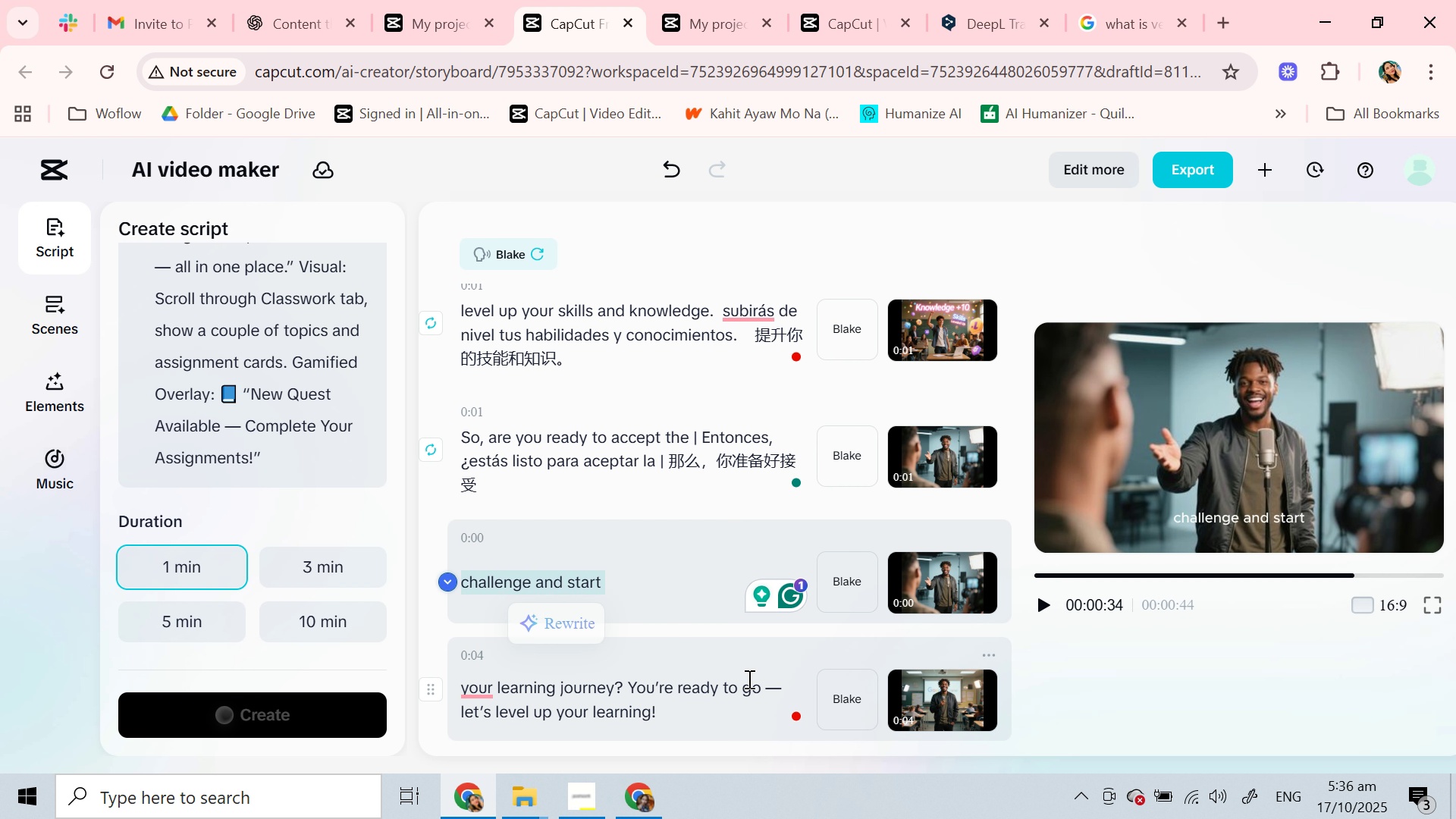 
left_click([677, 576])
 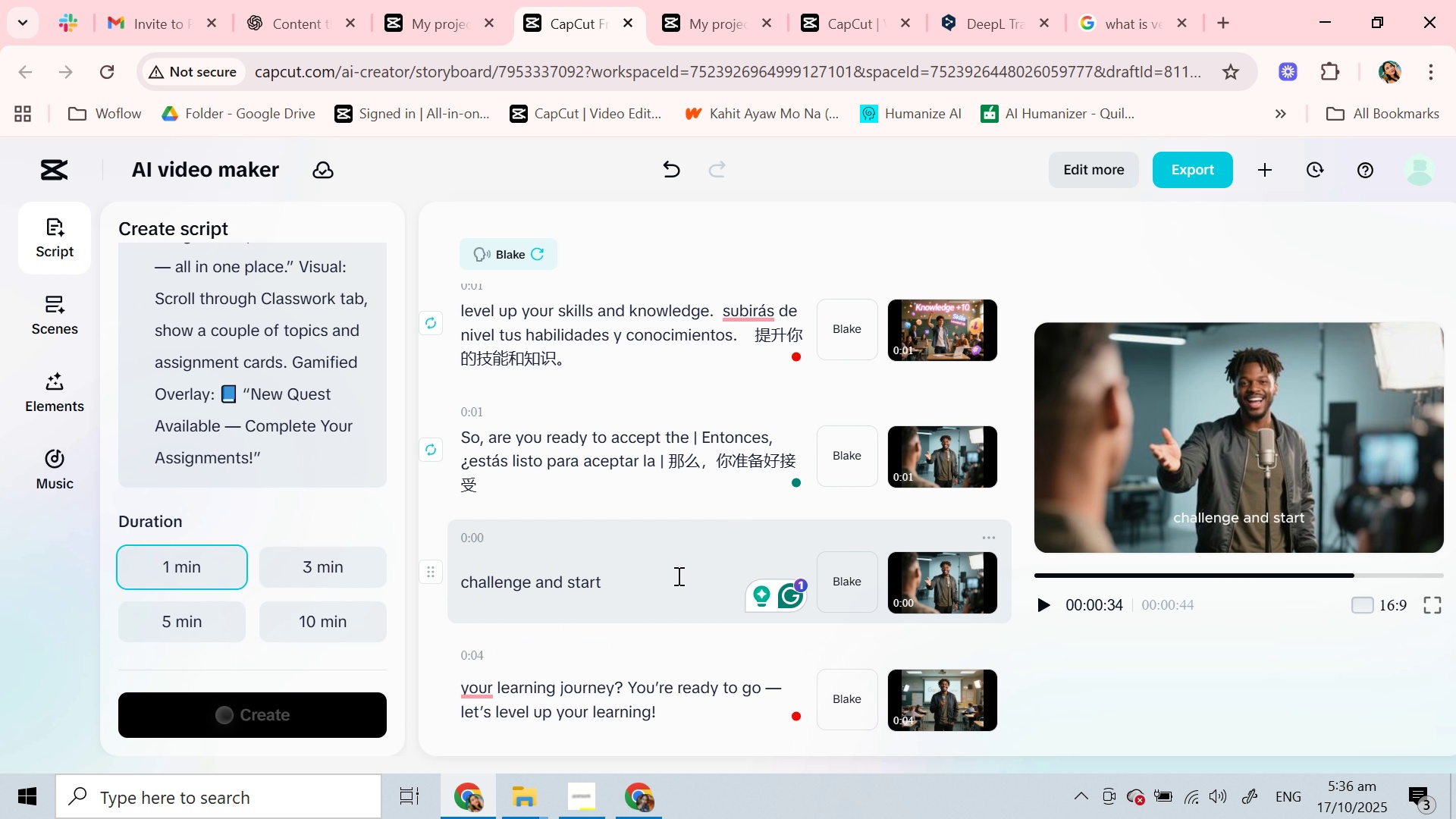 
key(Shift+Backslash)
 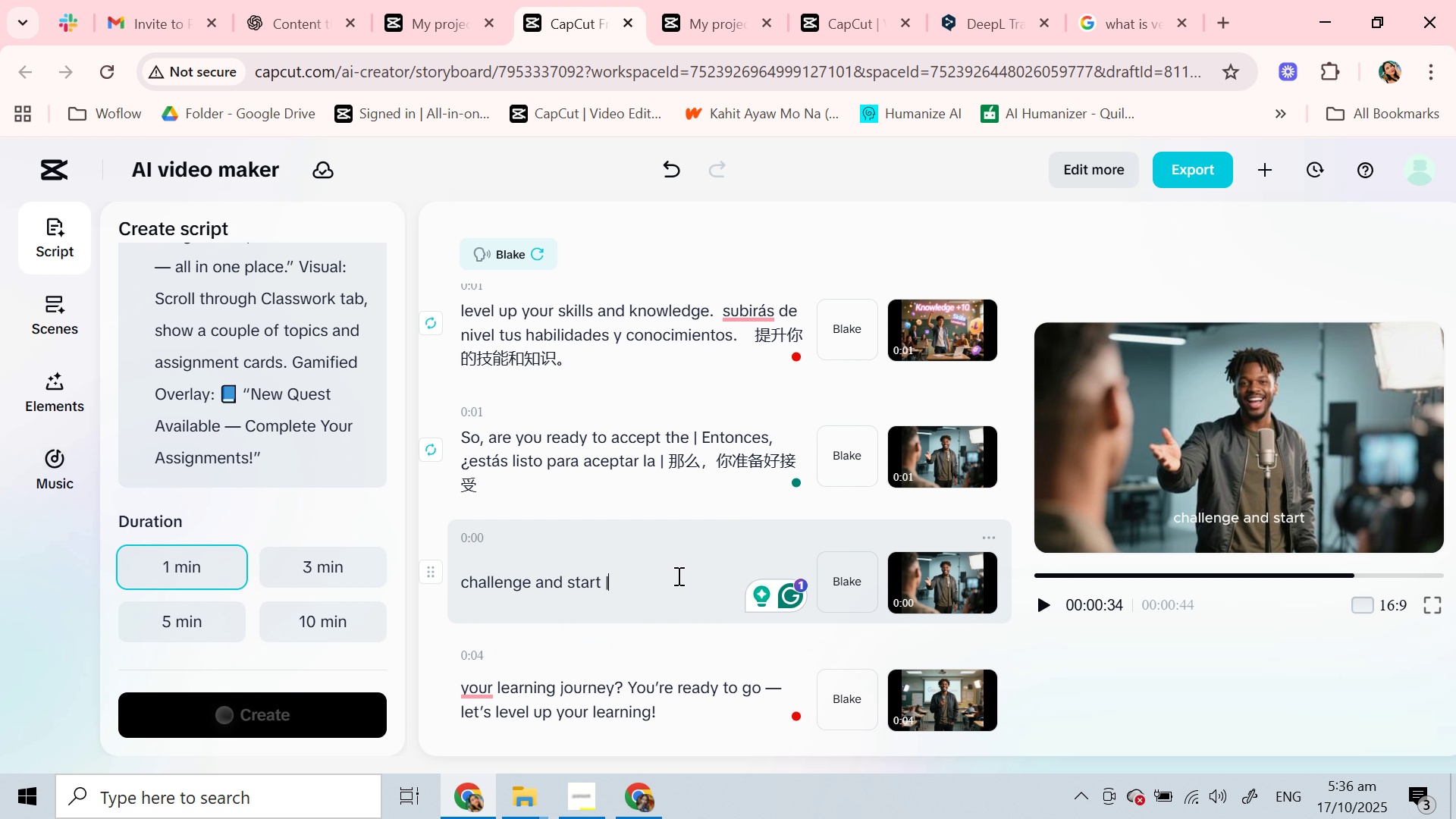 
key(Space)
 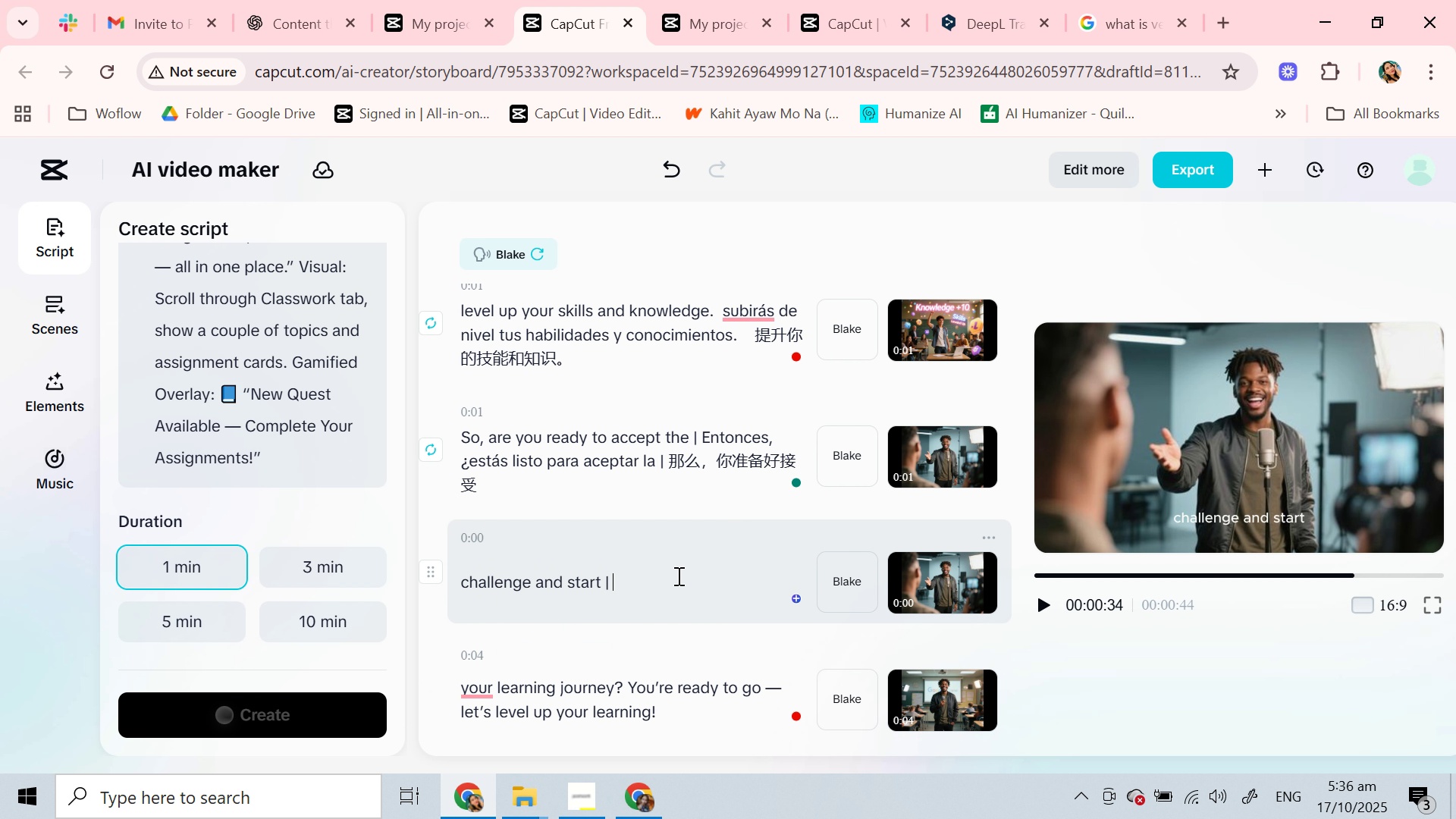 
key(Control+V)
 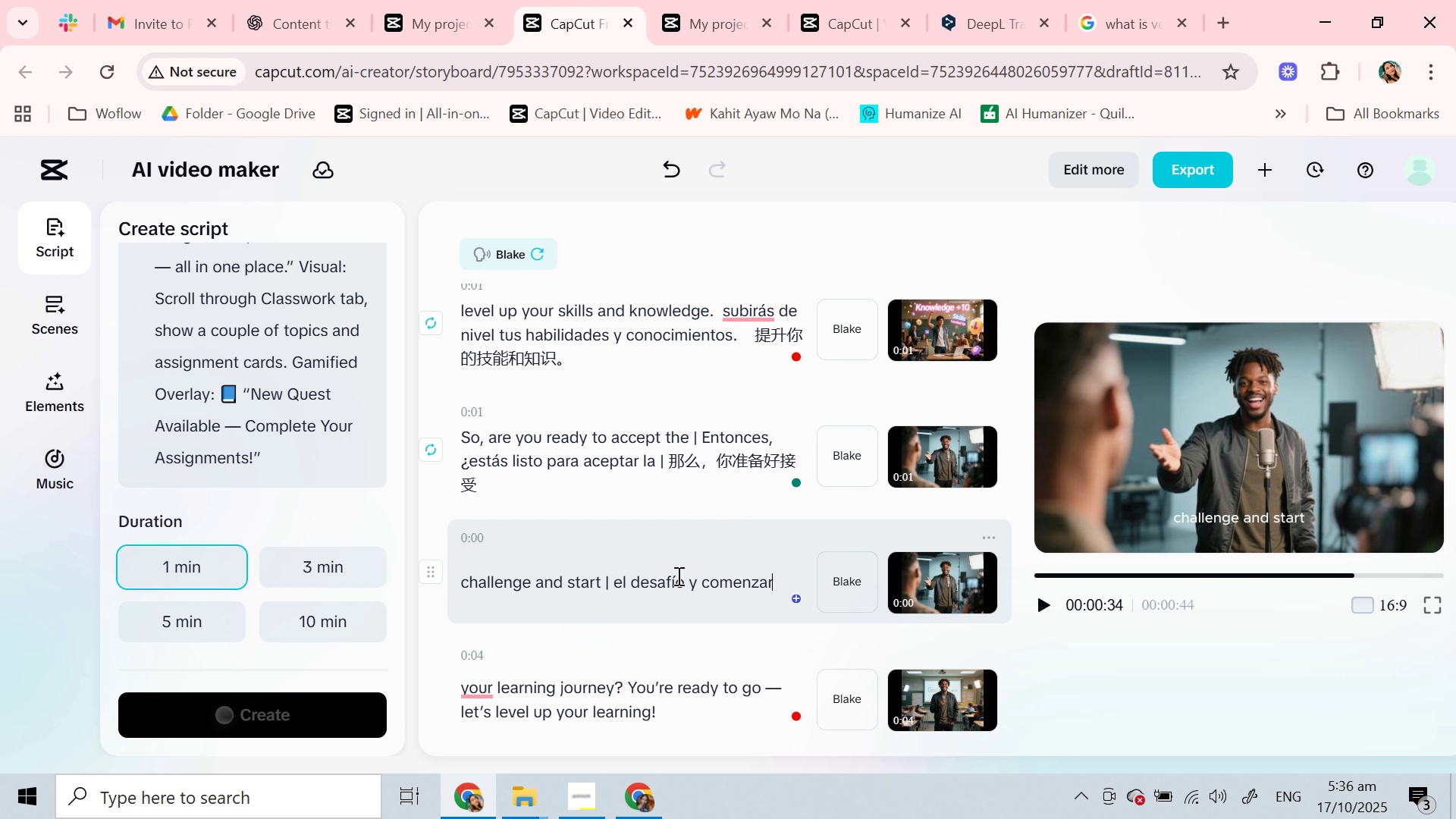 
key(Space)
 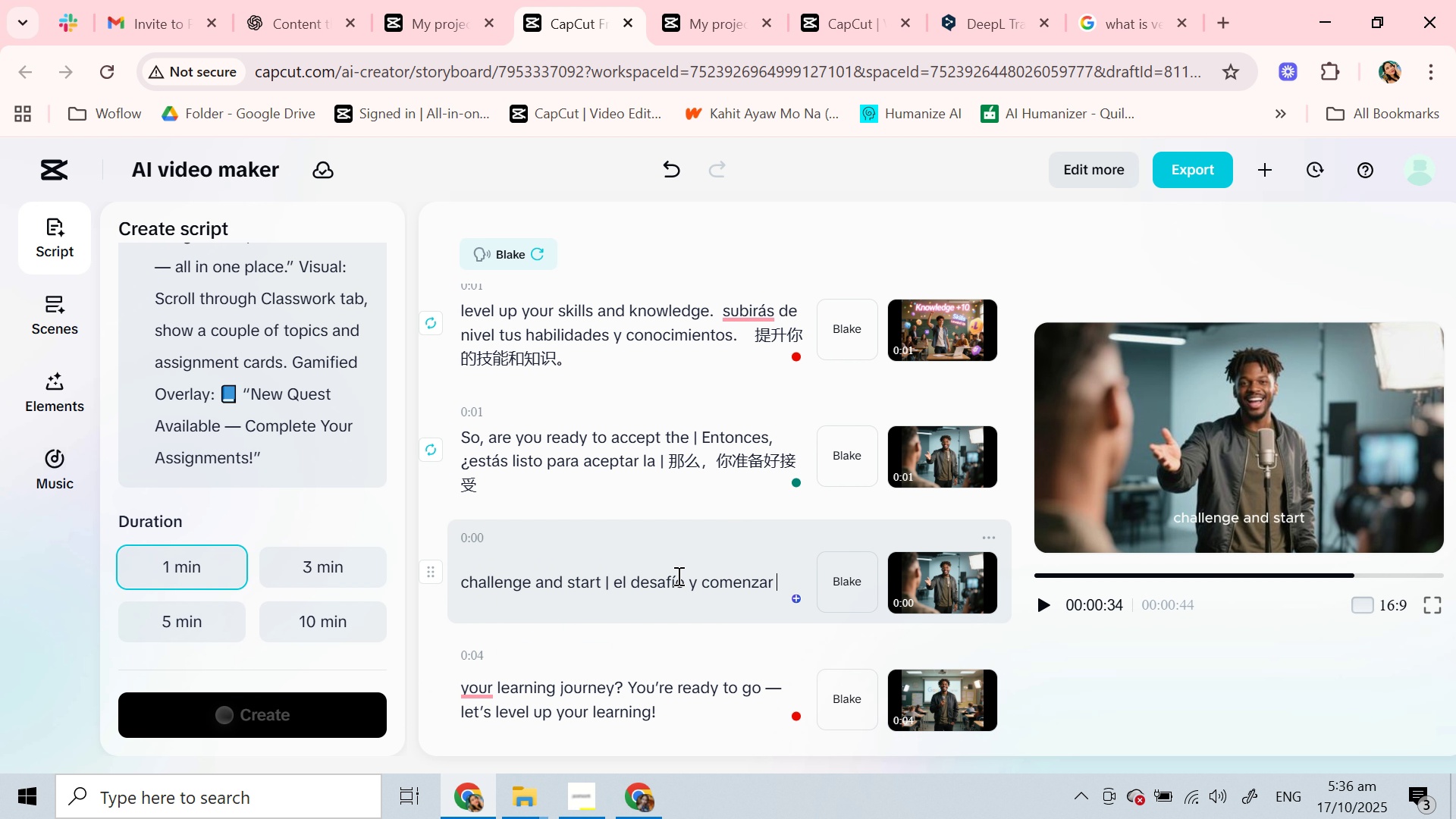 
key(Shift+Backslash)
 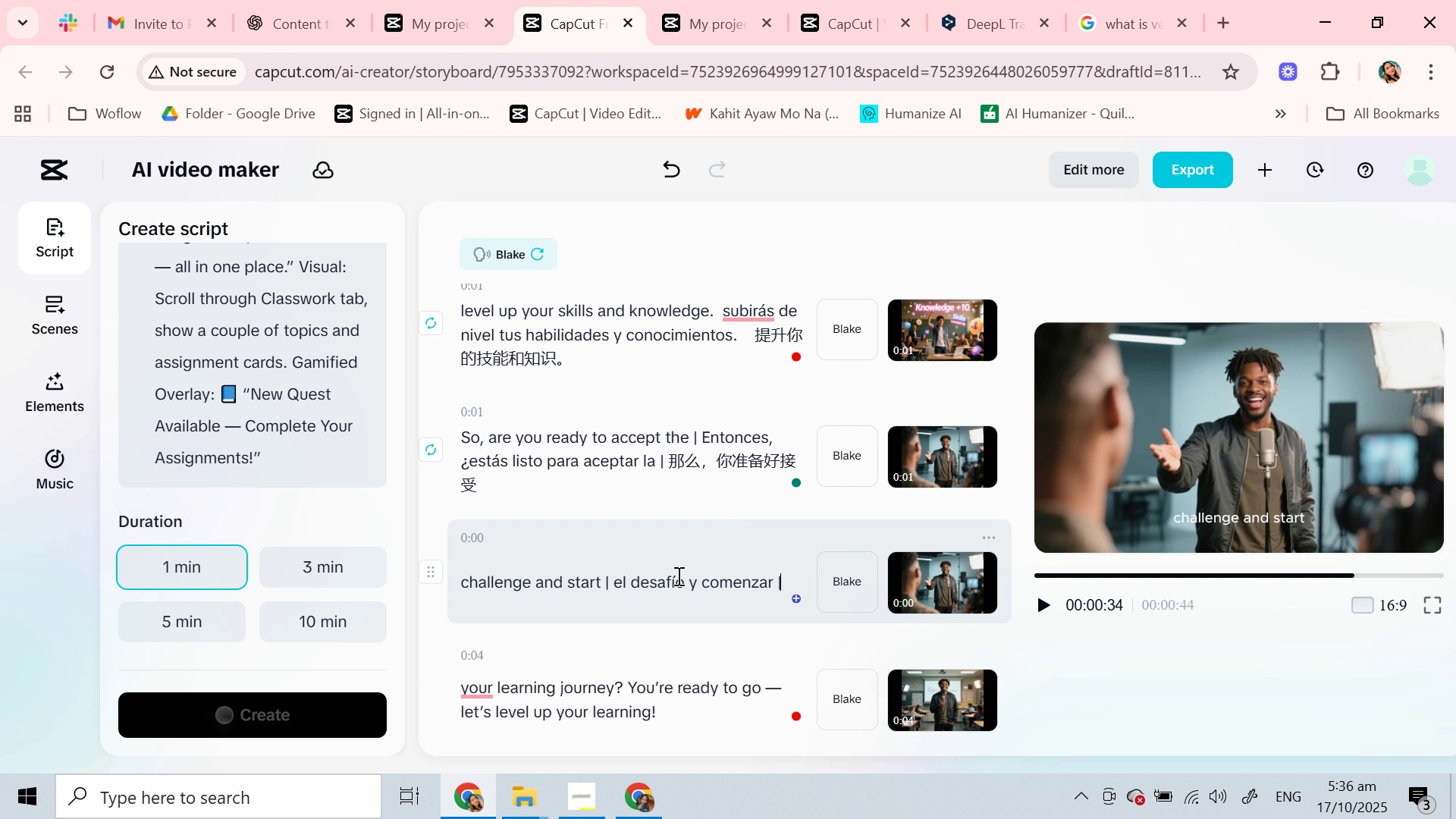 
key(Space)
 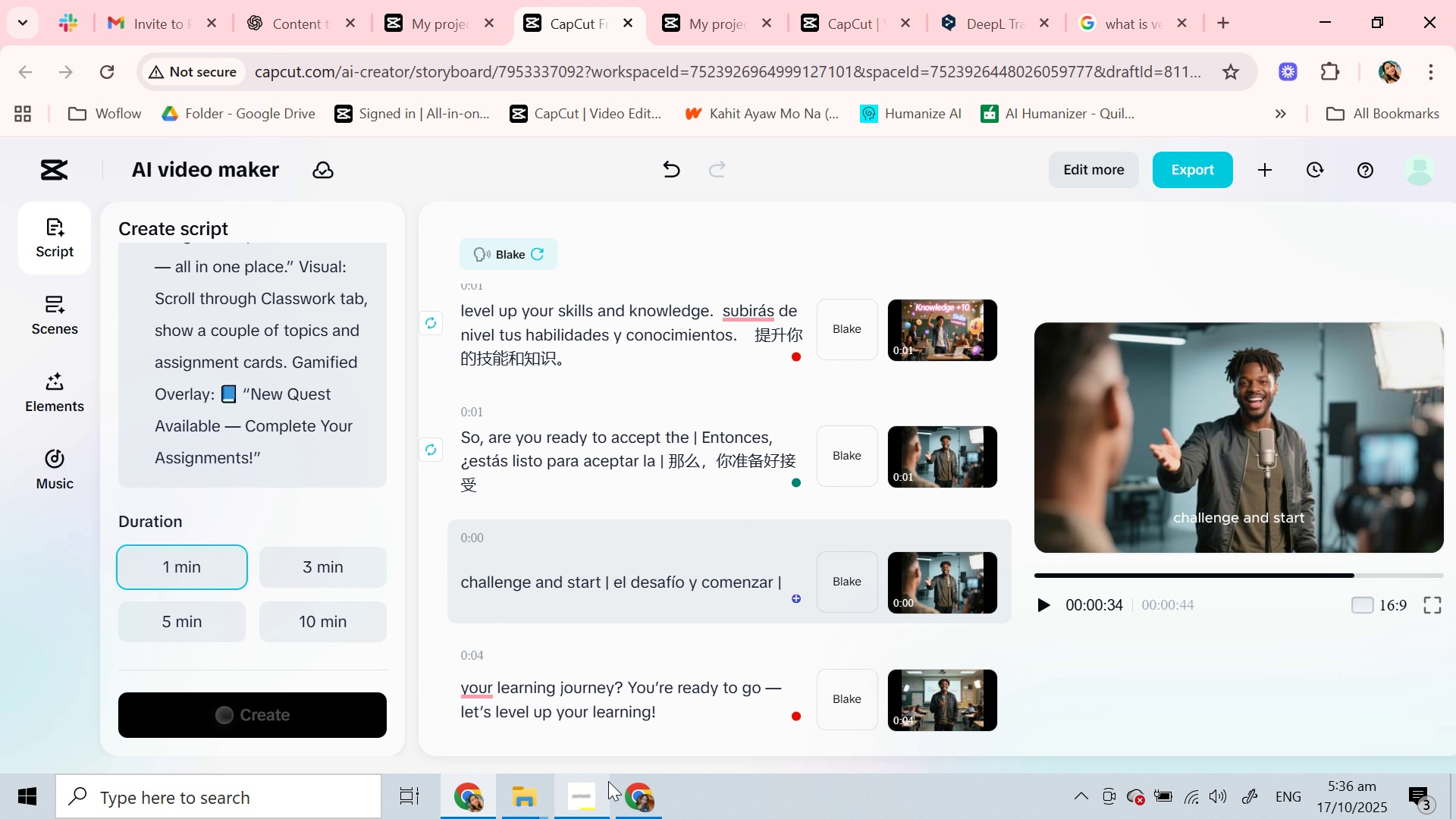 
left_click([619, 786])
 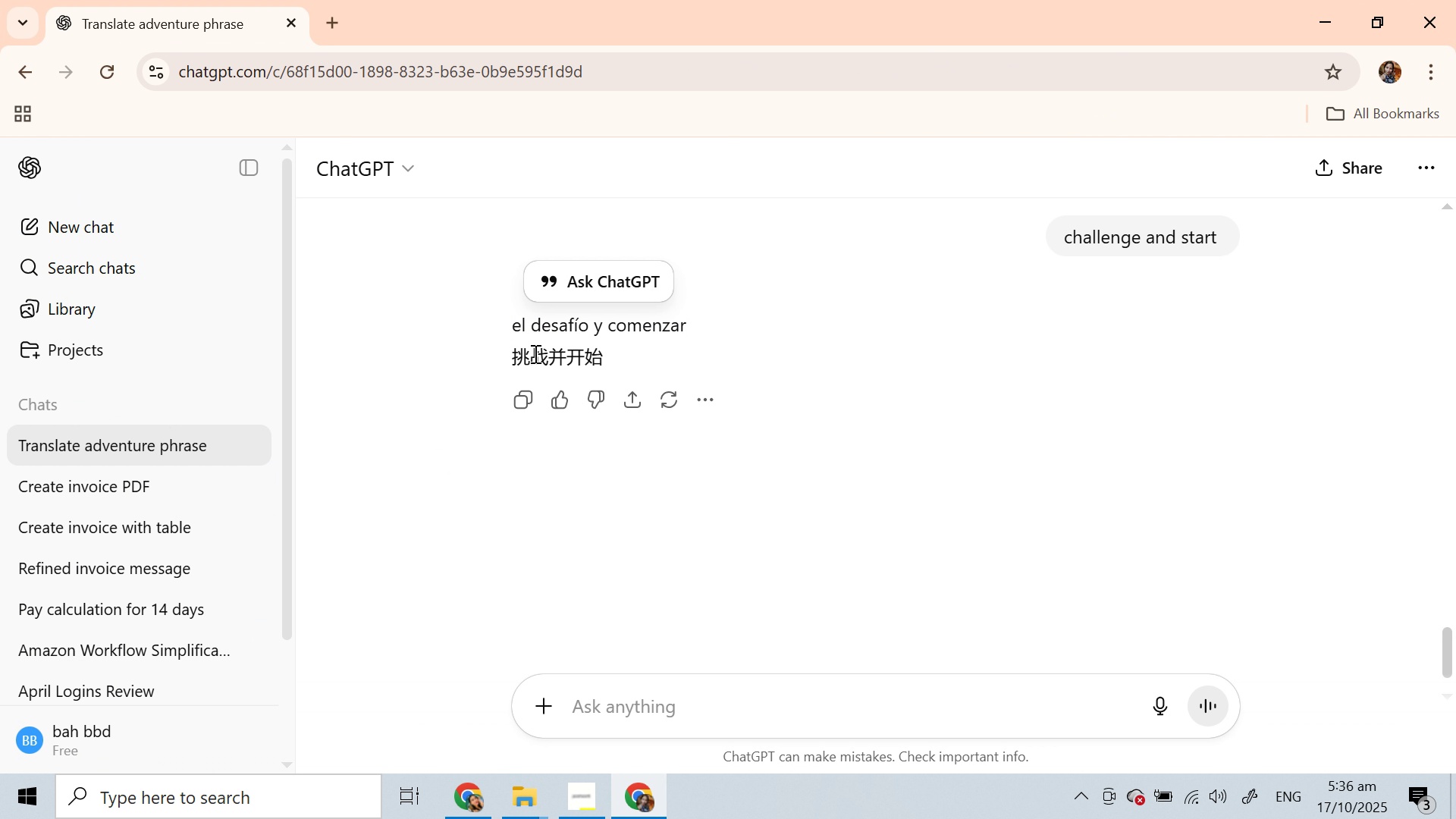 
double_click([534, 353])
 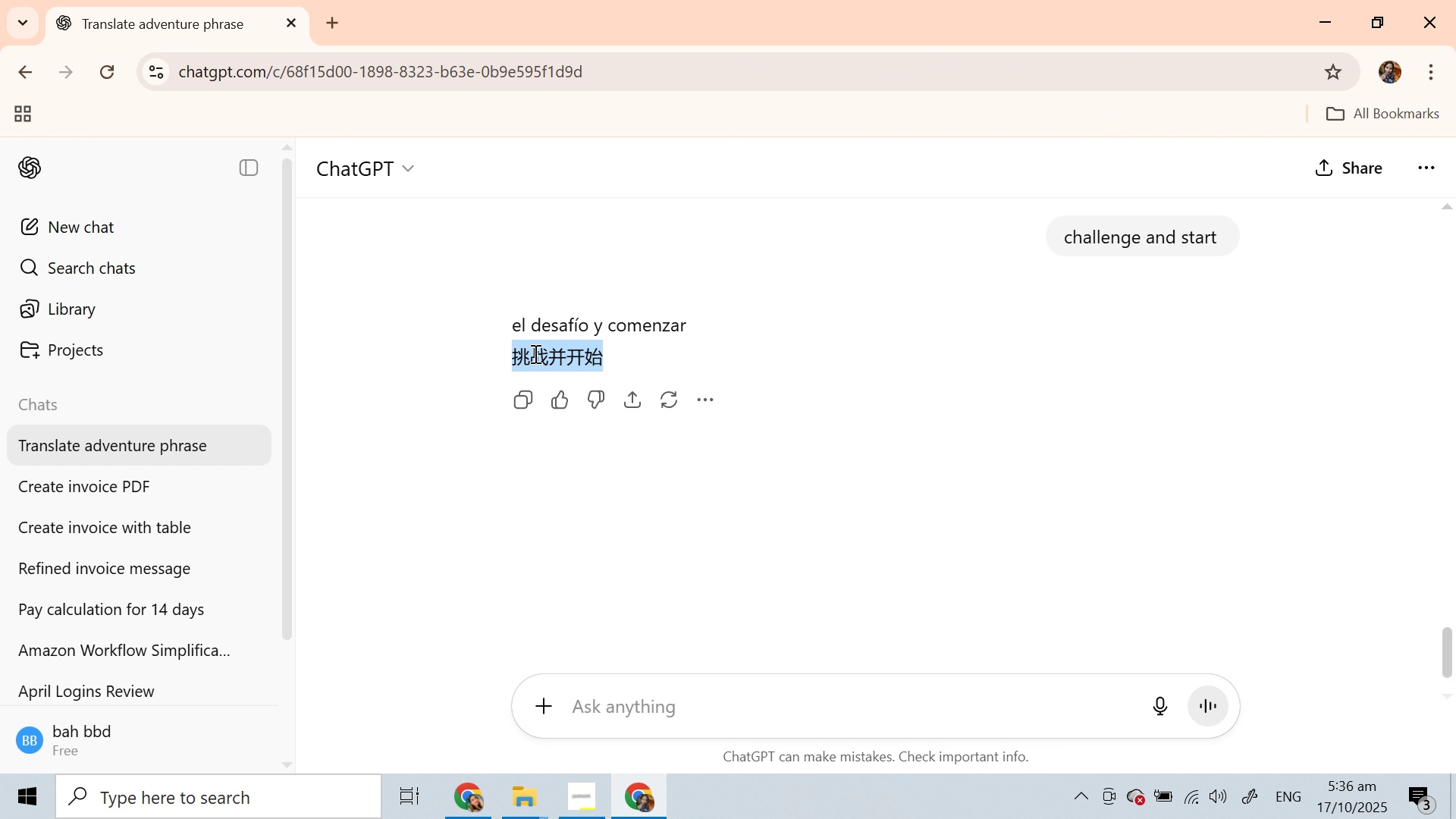 
triple_click([534, 353])
 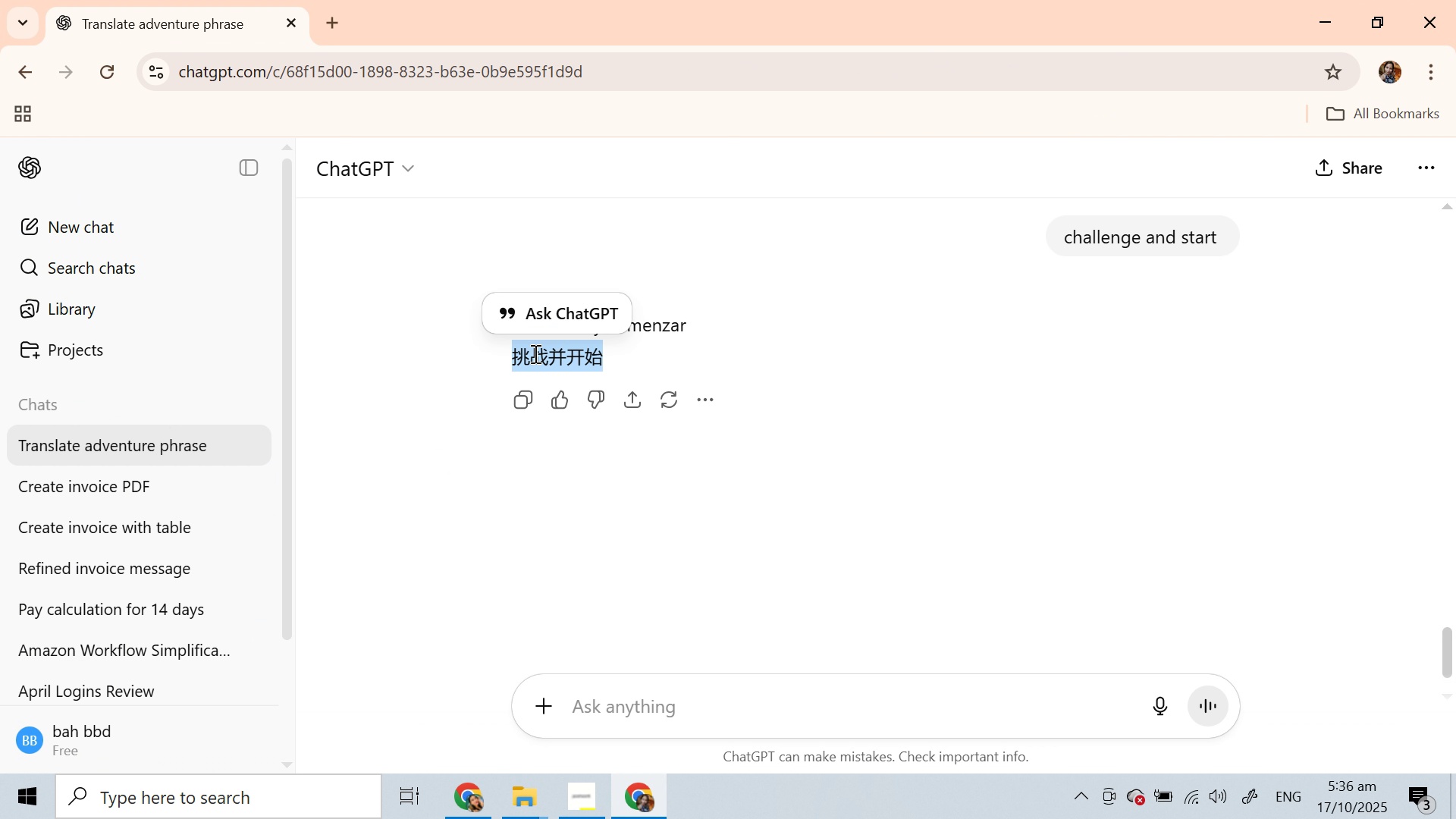 
key(Control+C)
 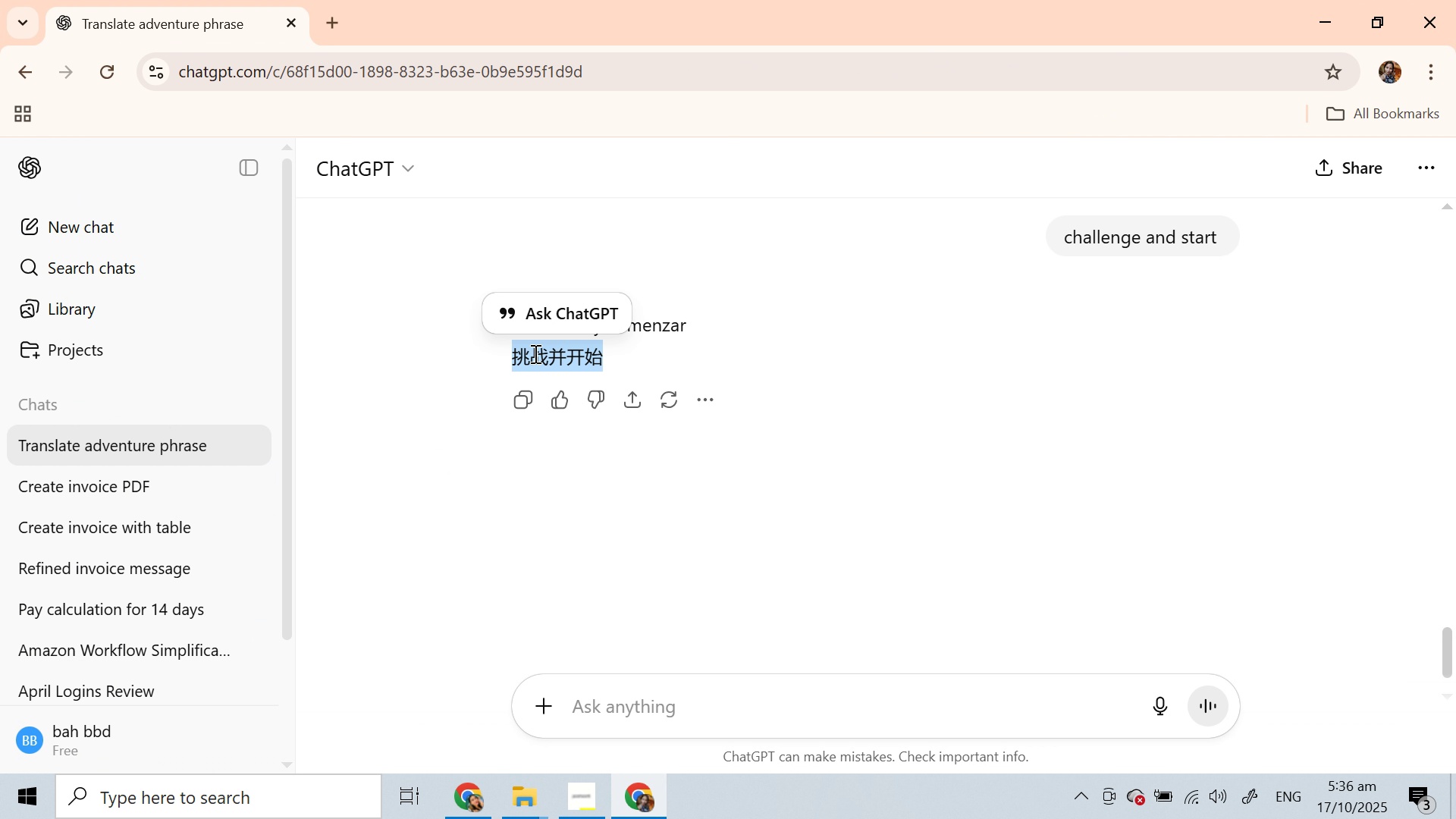 
key(Control+C)
 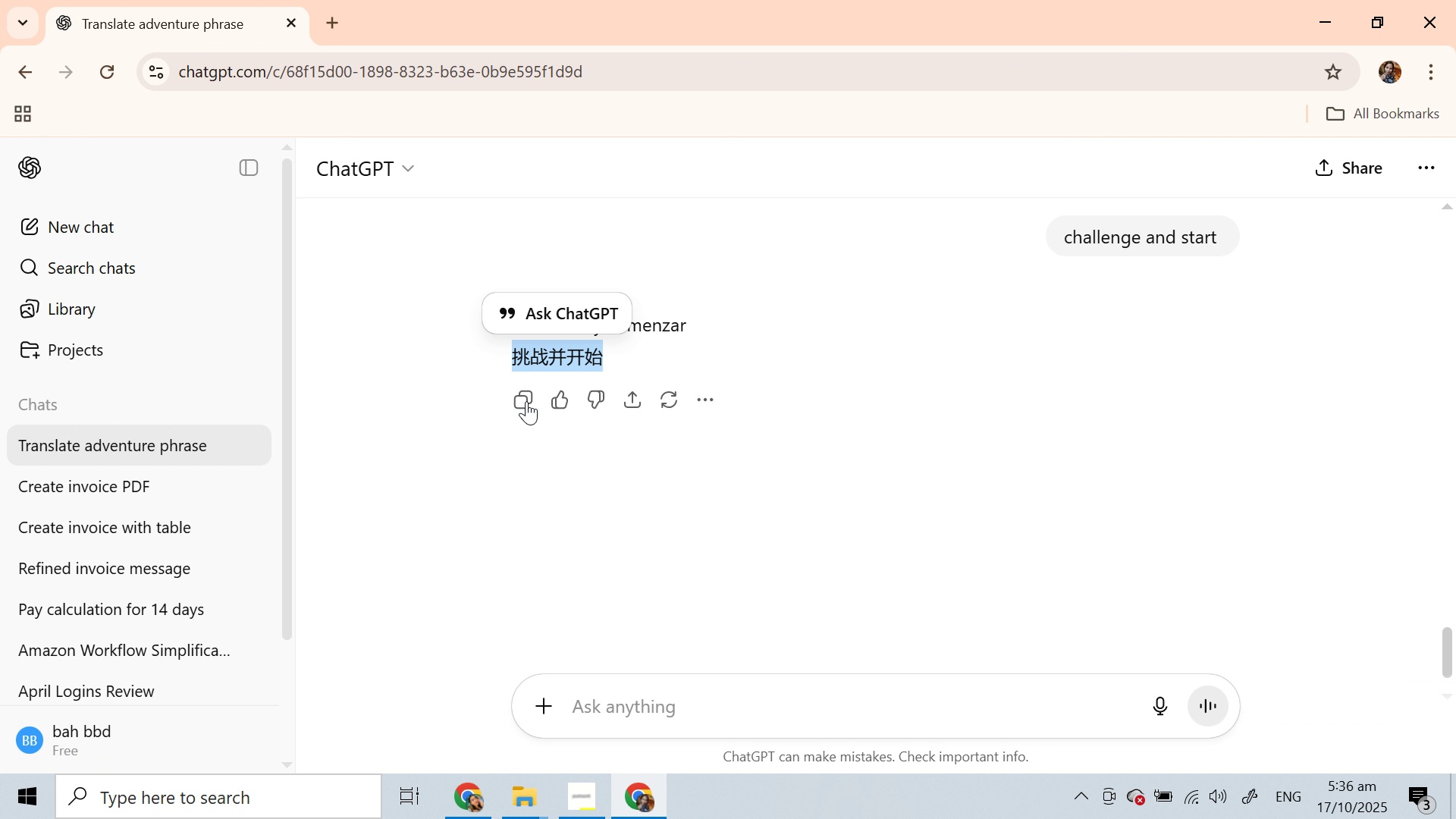 
key(Control+C)
 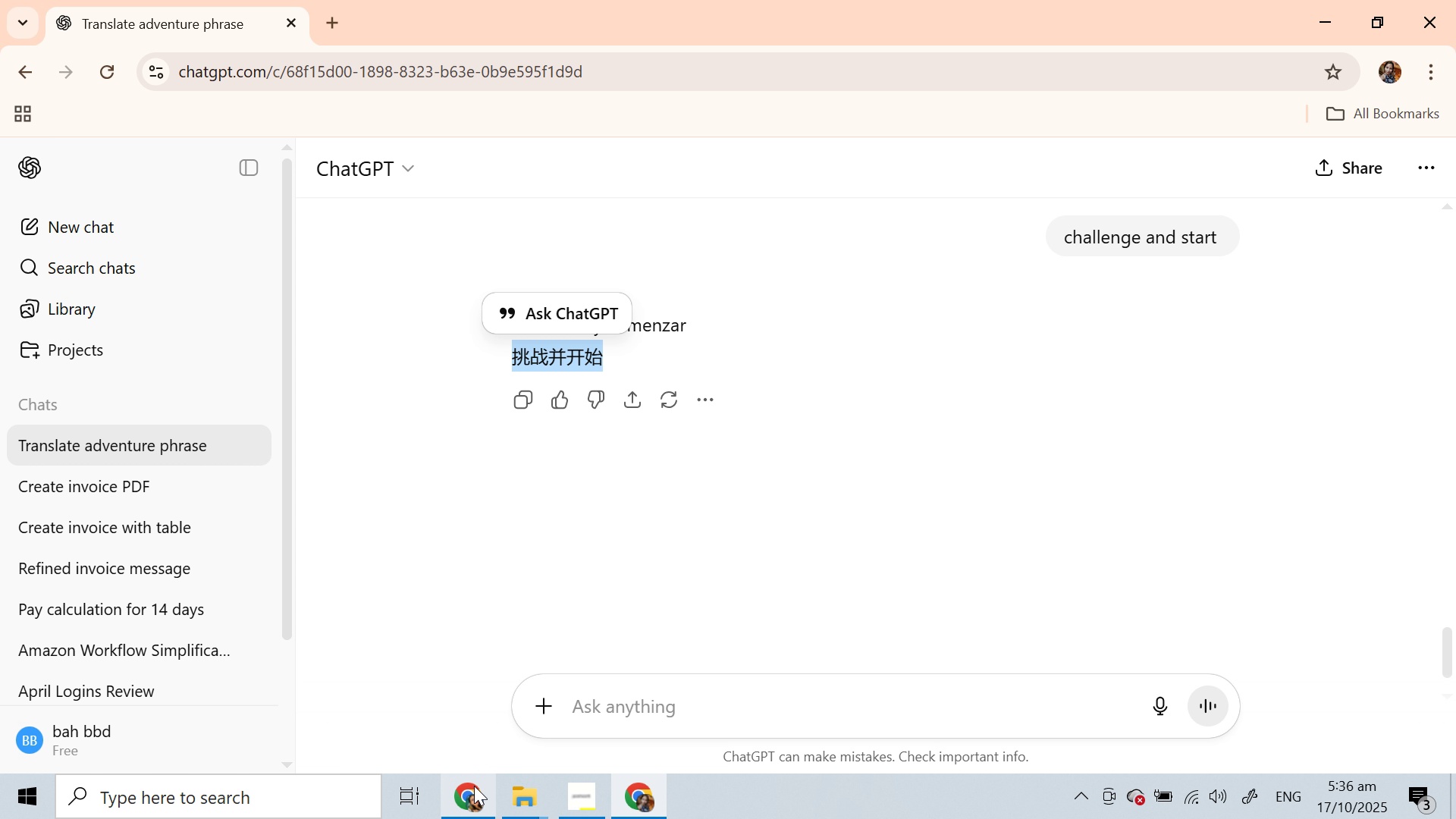 
left_click([474, 786])
 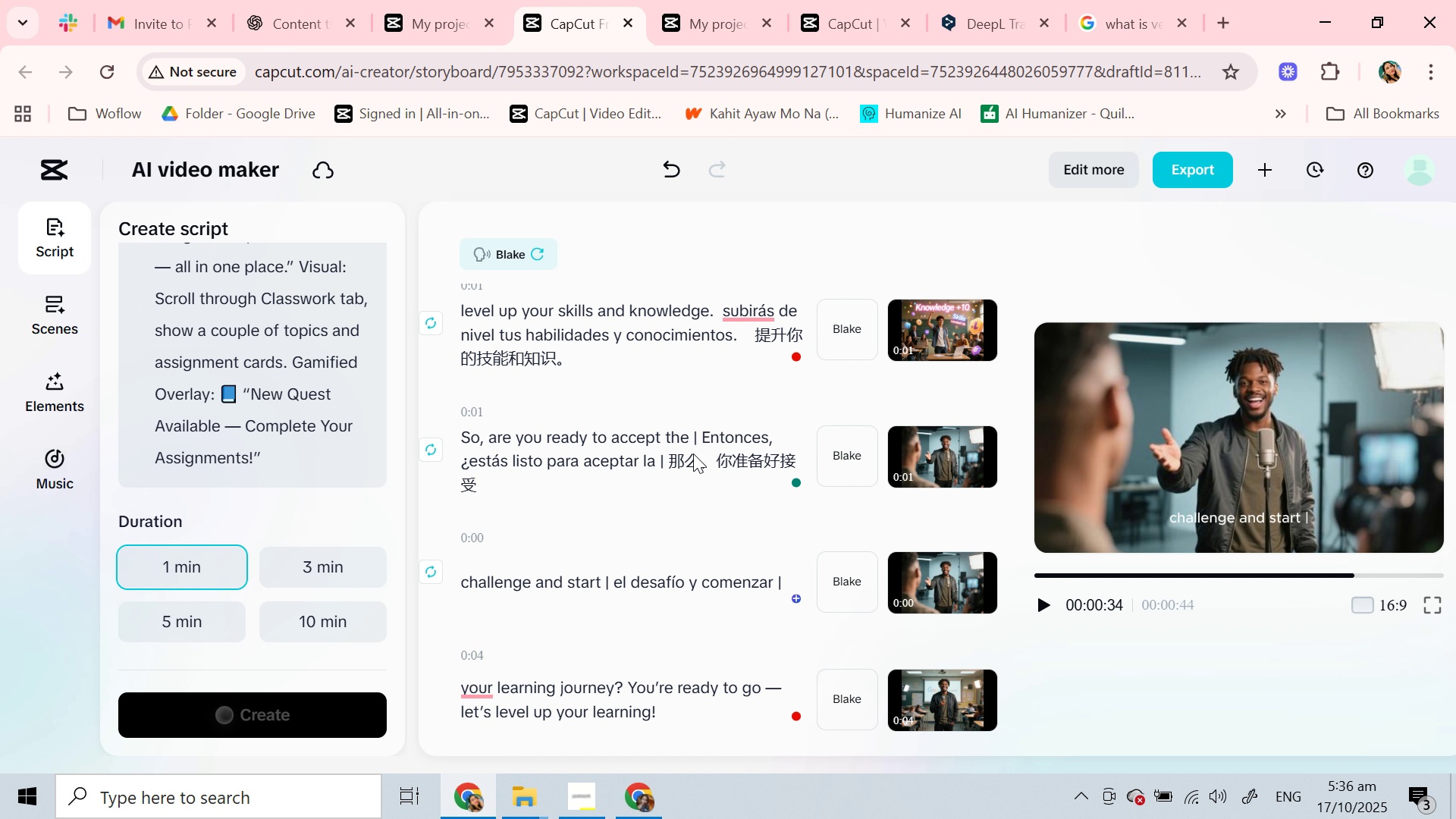 
key(Control+V)
 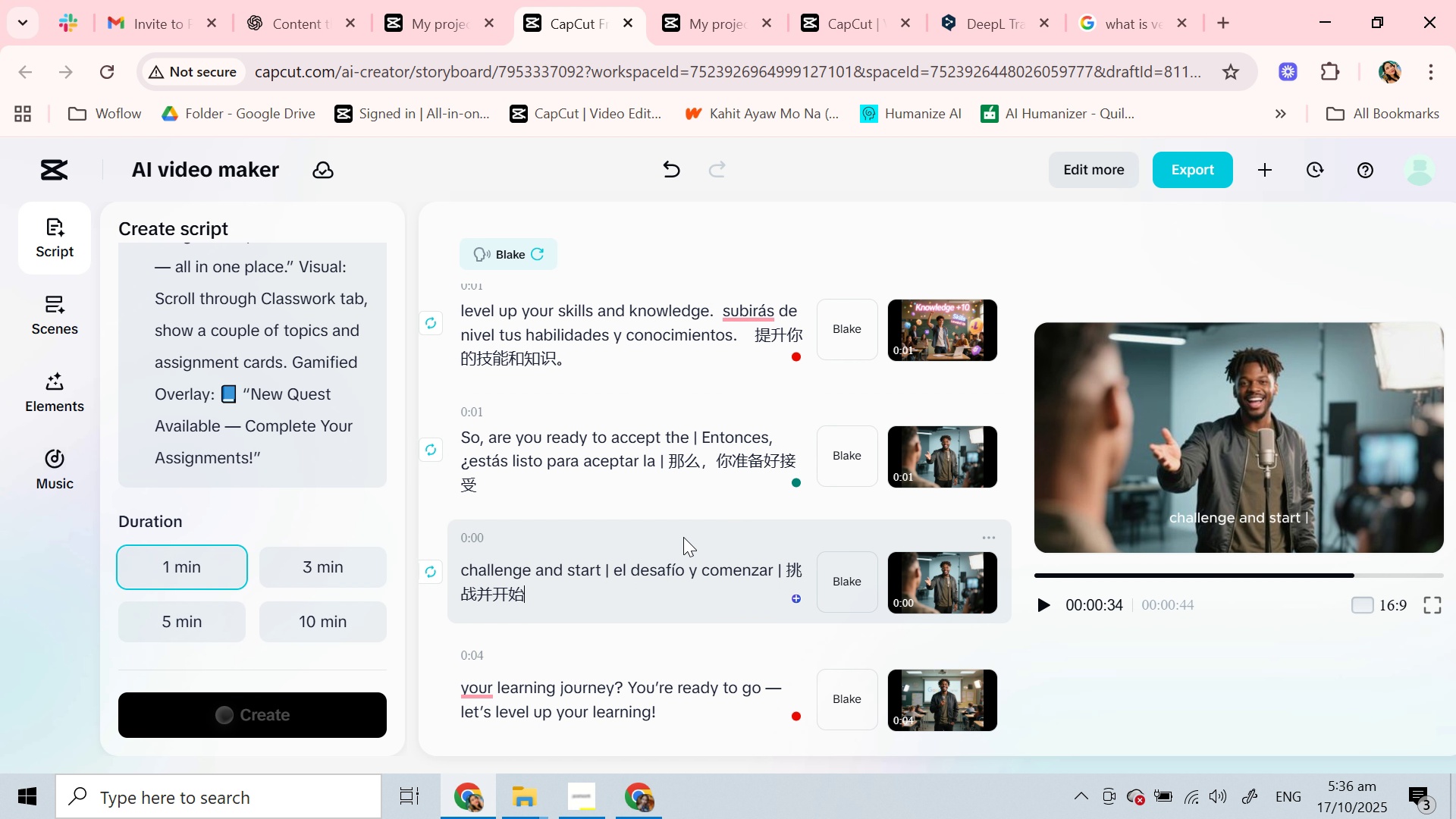 
scroll: coordinate [673, 529], scroll_direction: down, amount: 1.0
 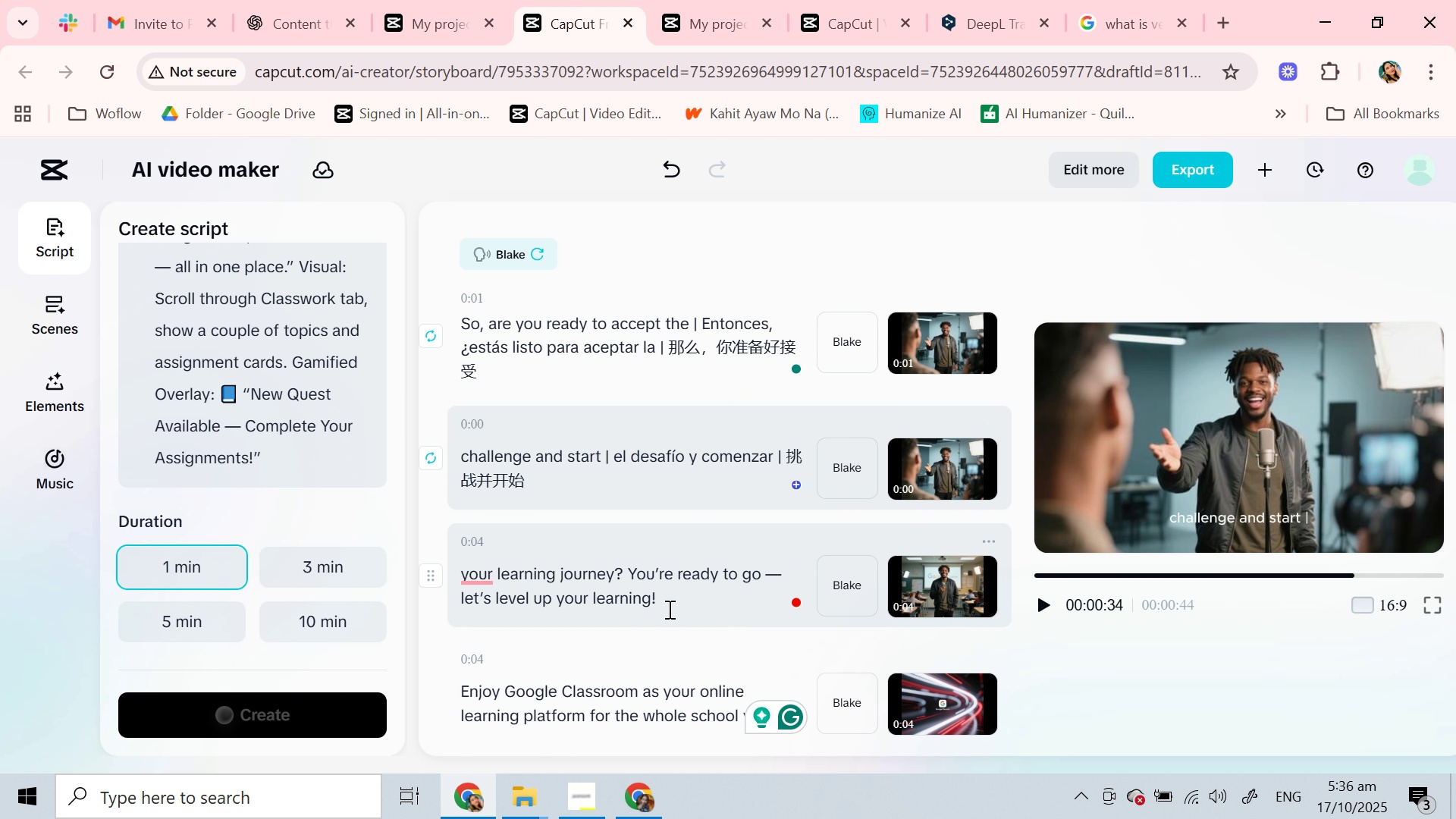 
left_click([668, 604])
 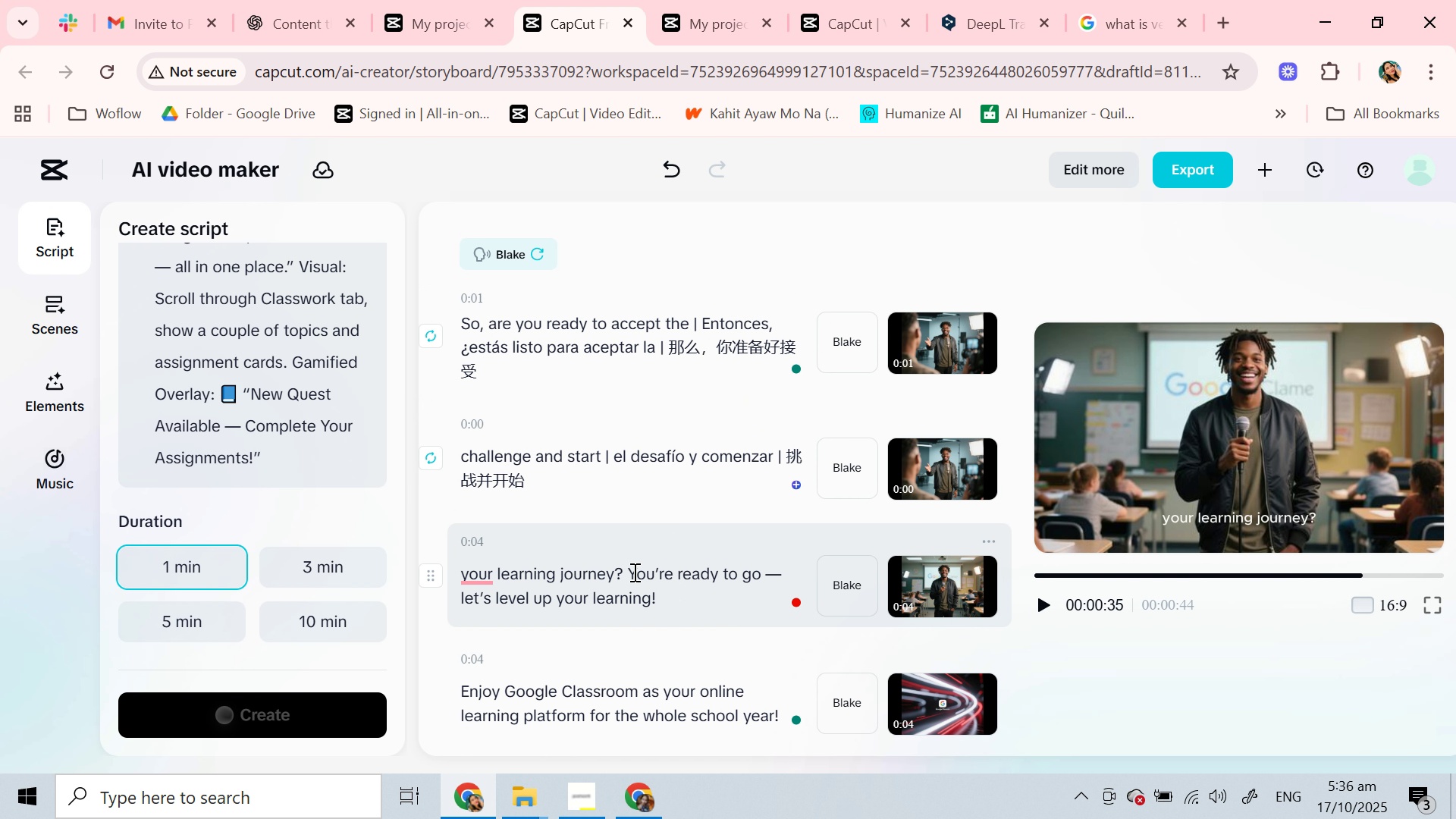 
left_click([628, 573])
 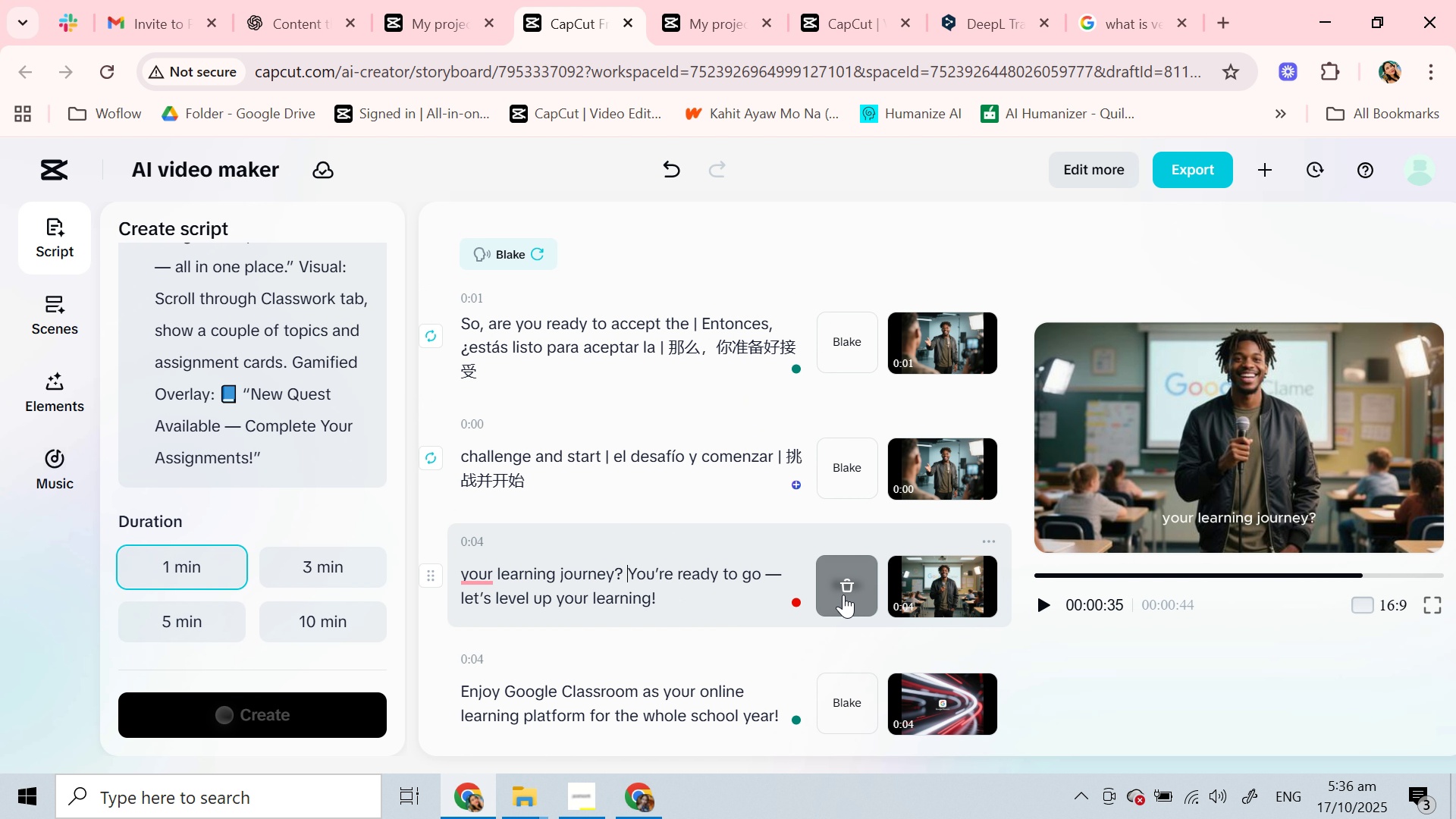 
key(Enter)
 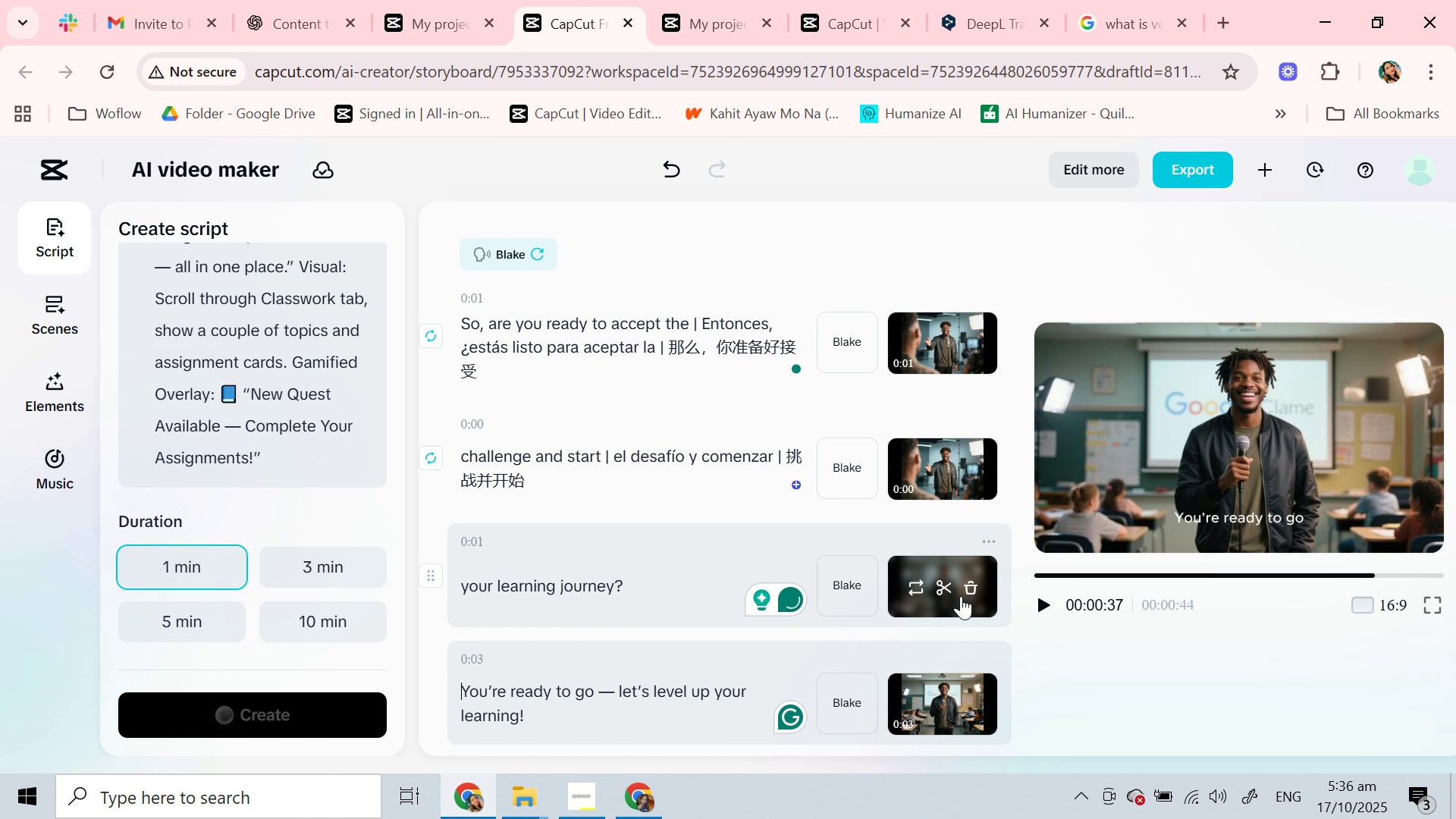 
wait(5.31)
 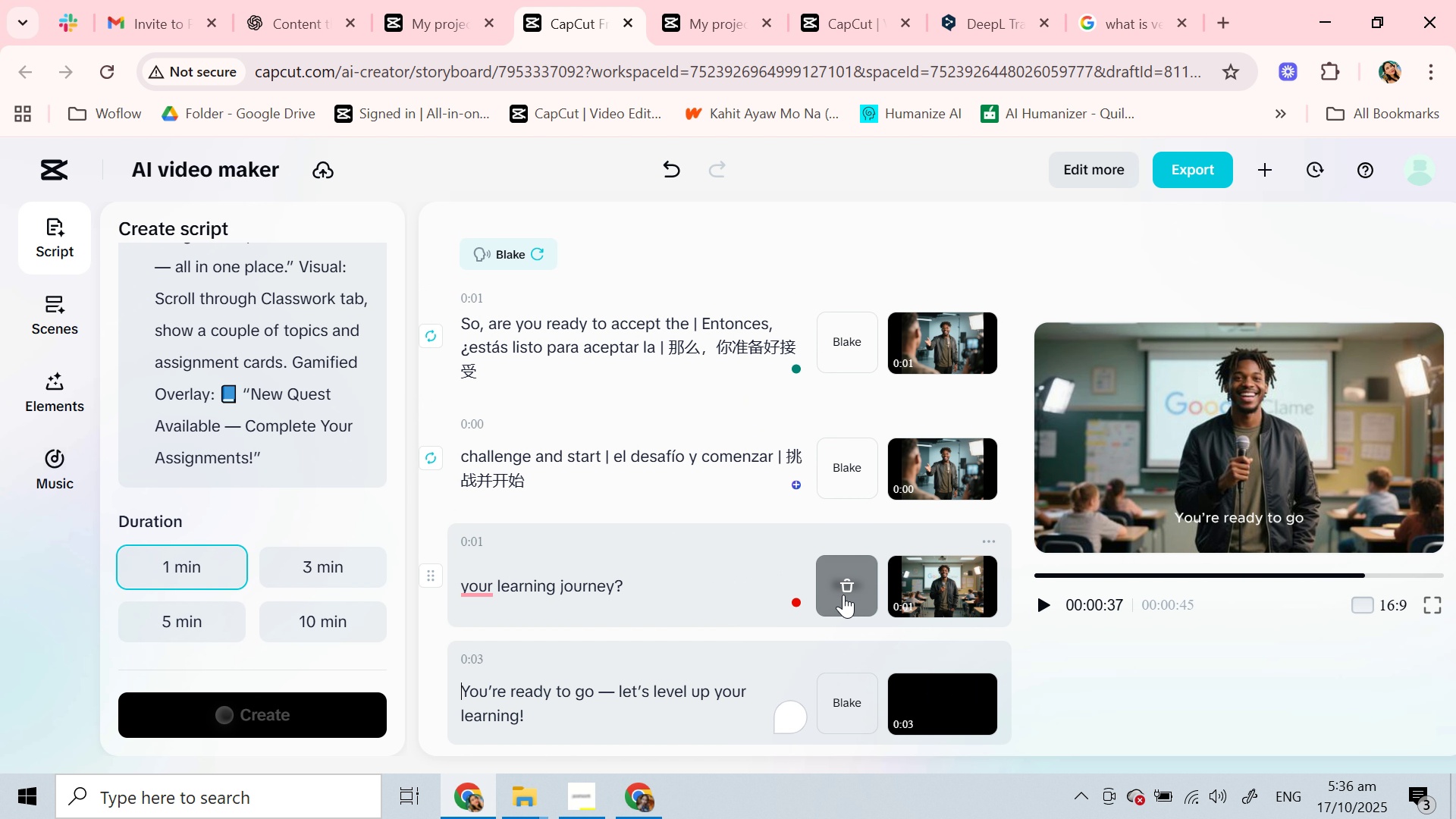 
left_click([912, 587])
 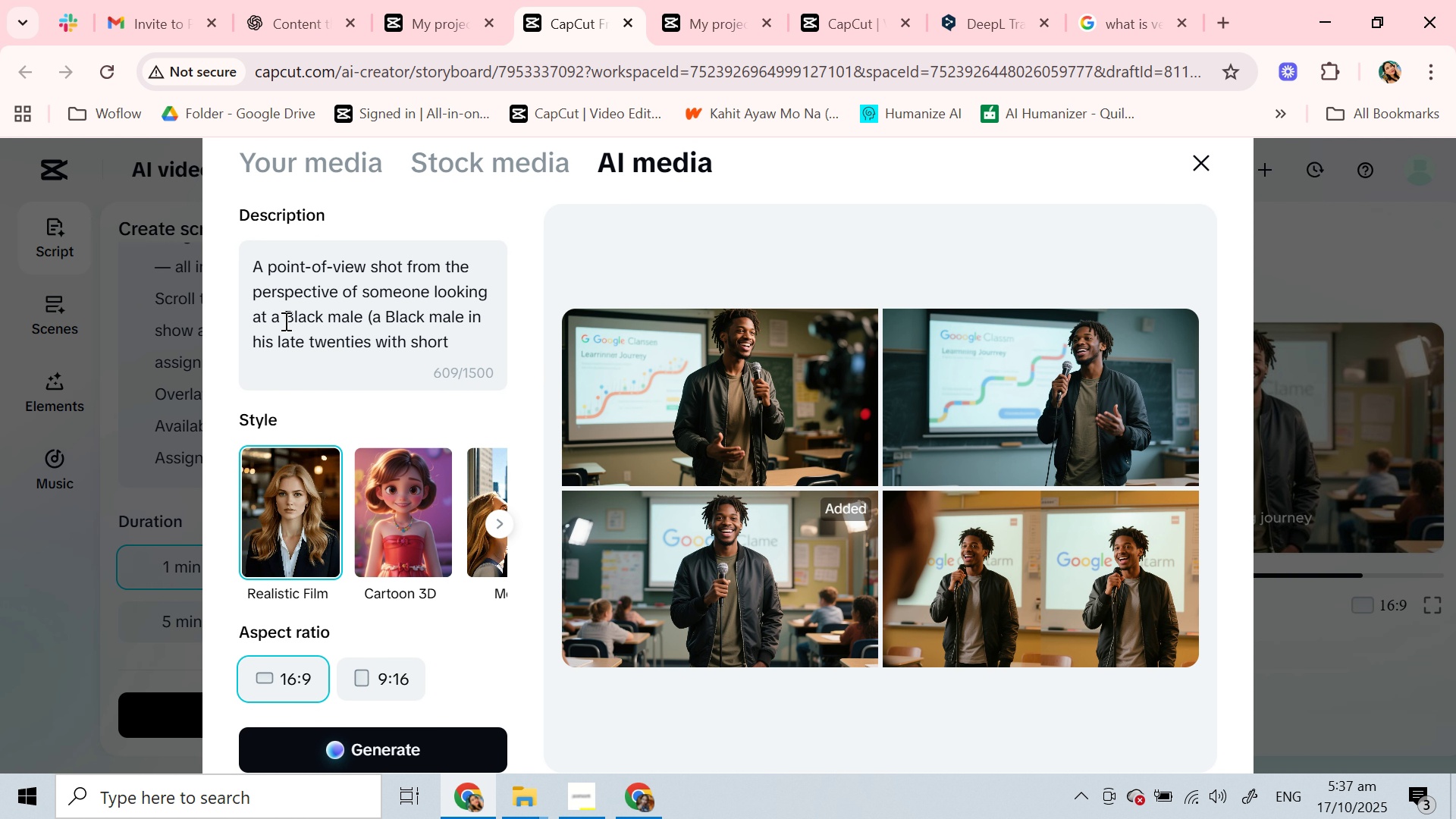 
wait(11.07)
 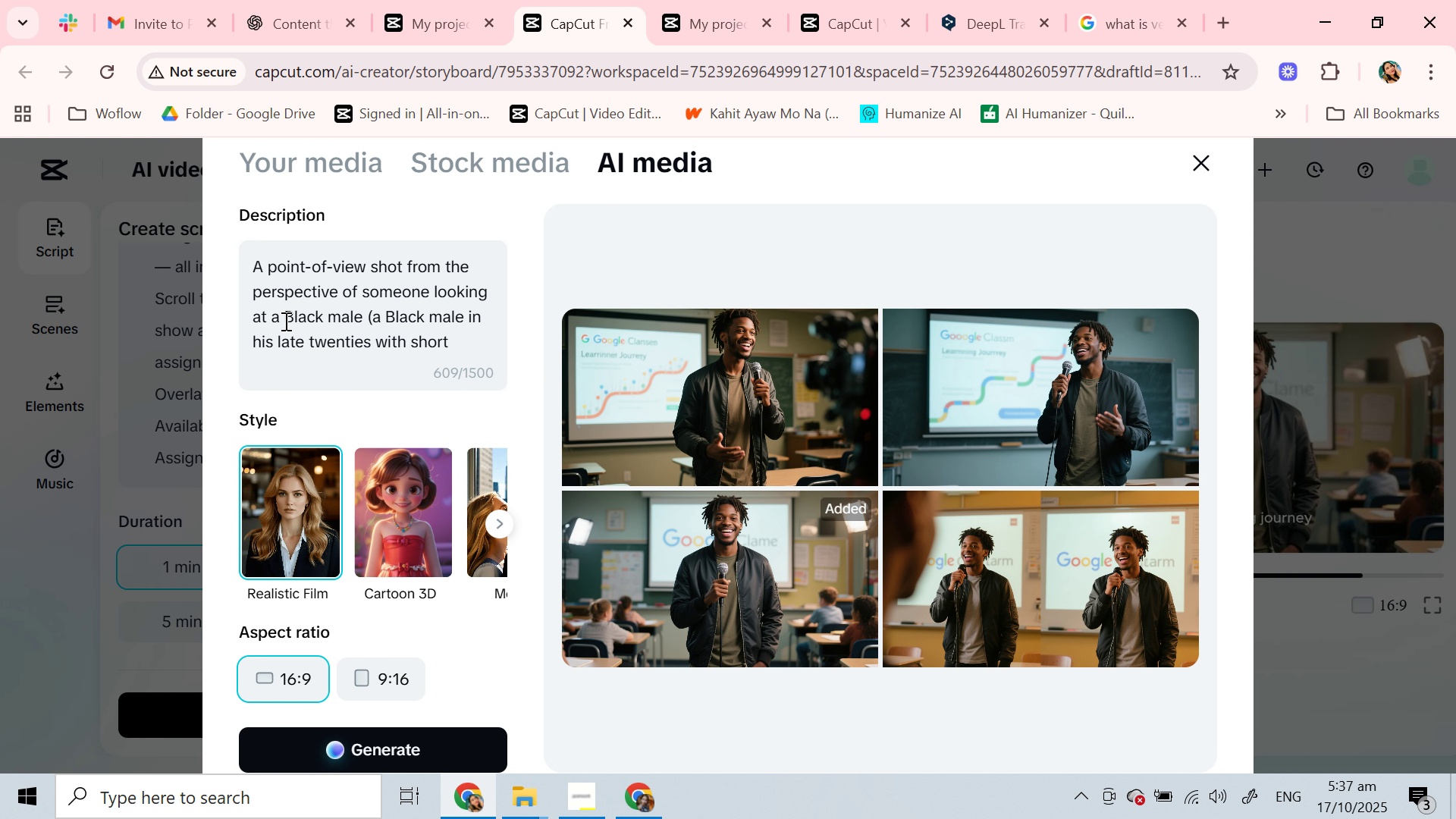 
key(Backspace)
 